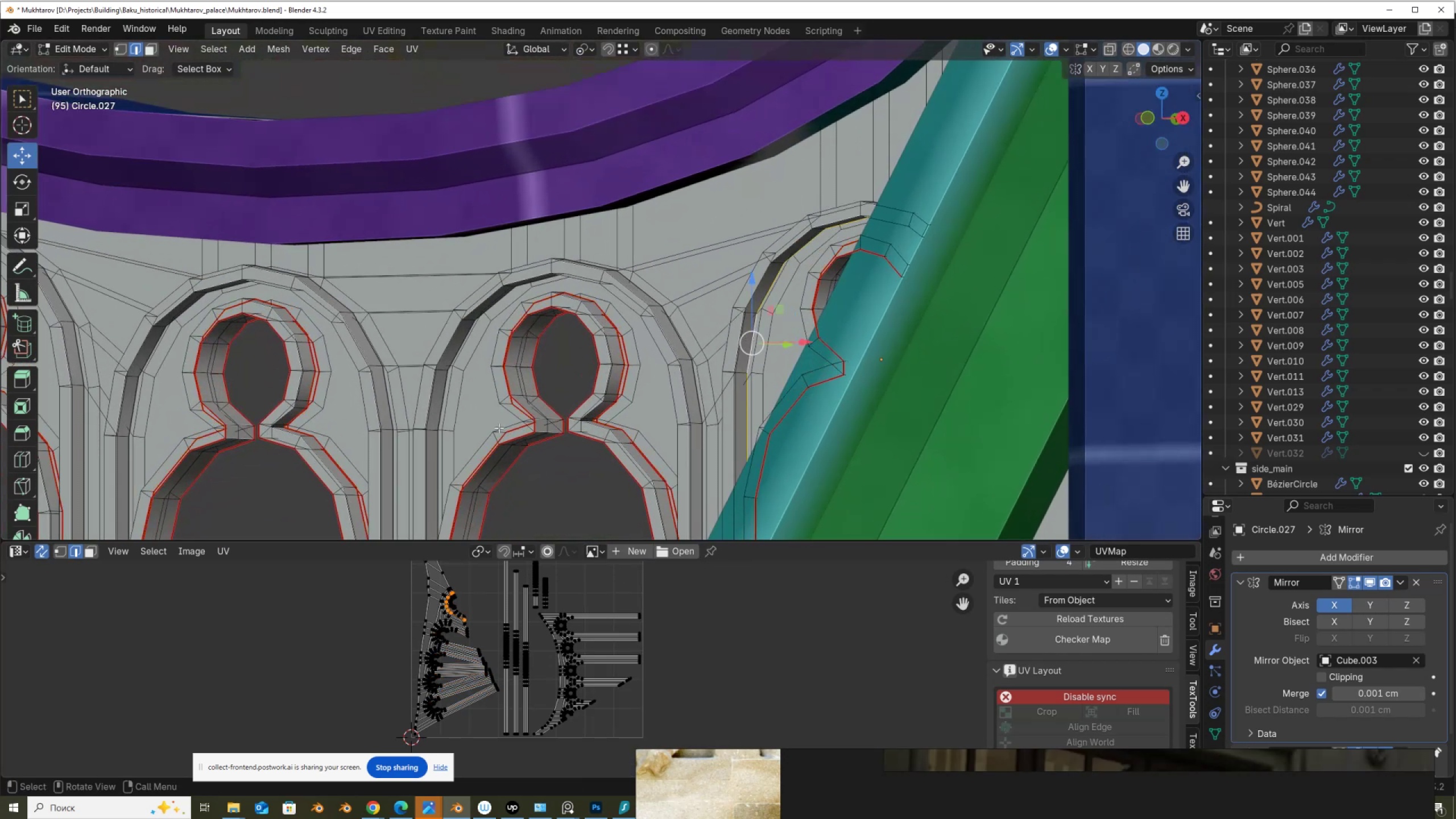 
hold_key(key=AltLeft, duration=1.52)
hold_key(key=ShiftLeft, duration=1.52)
left_click([444, 387])
 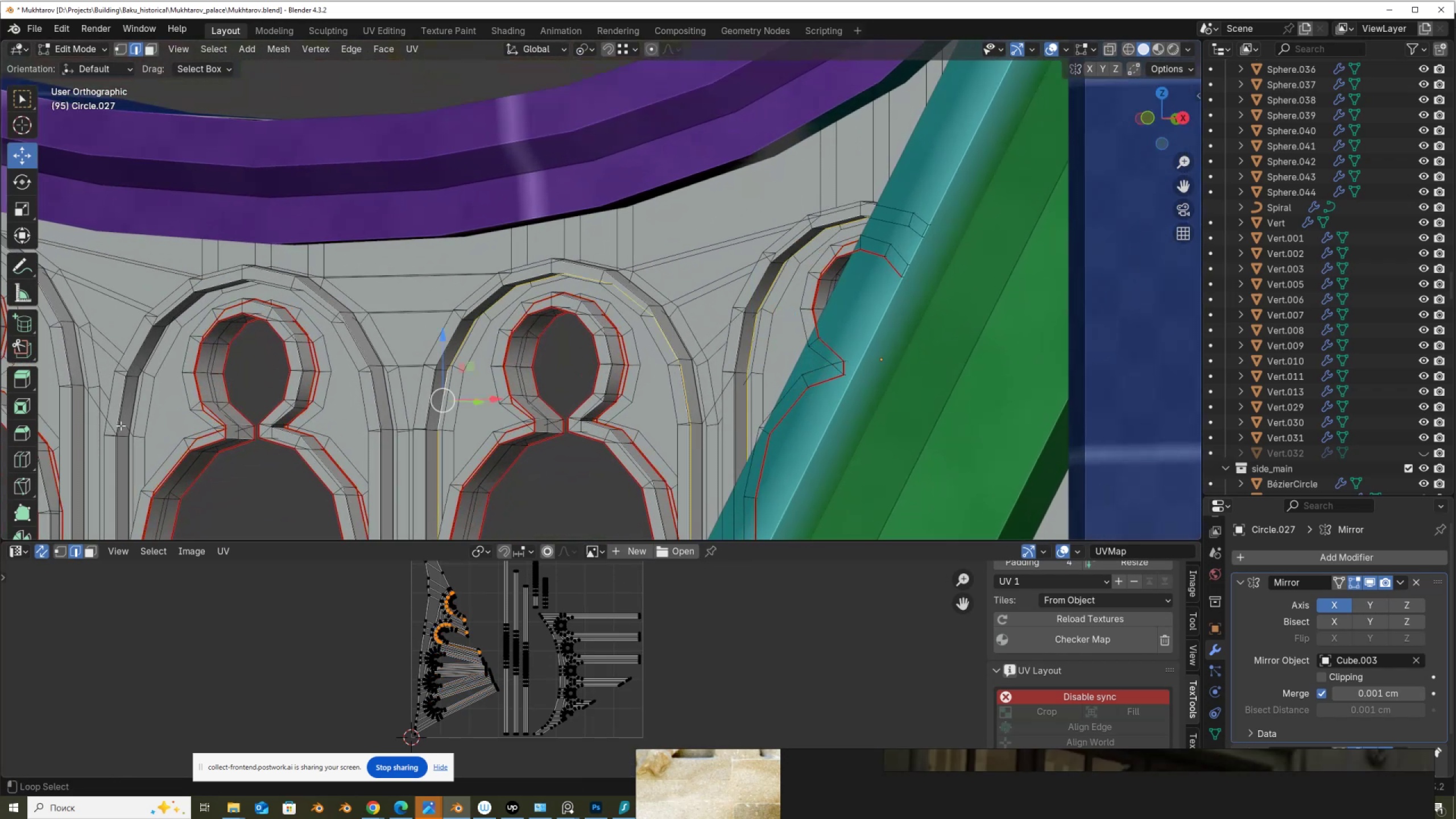 
key(Alt+Shift+AltLeft)
 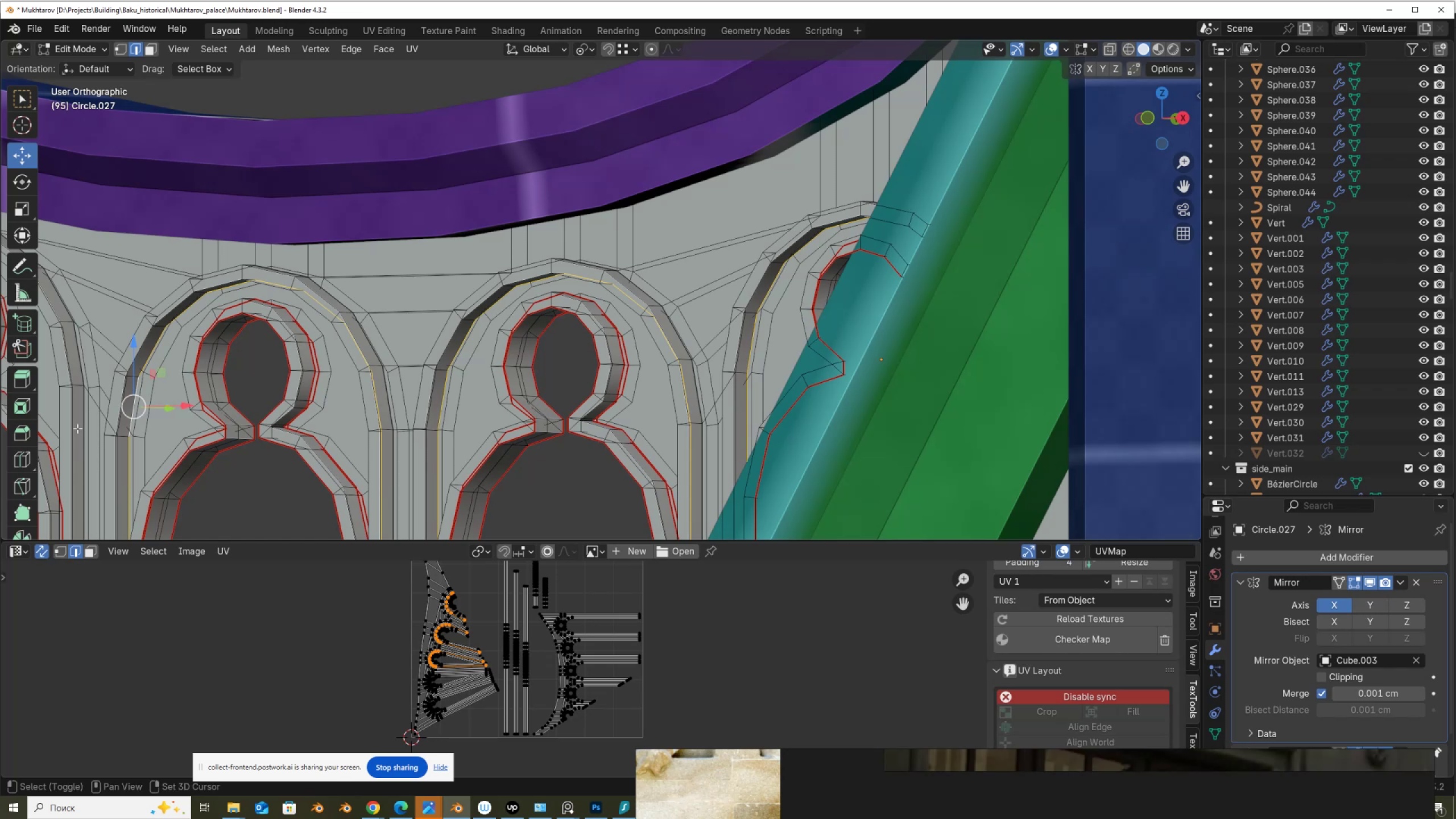 
key(Alt+Shift+ShiftLeft)
 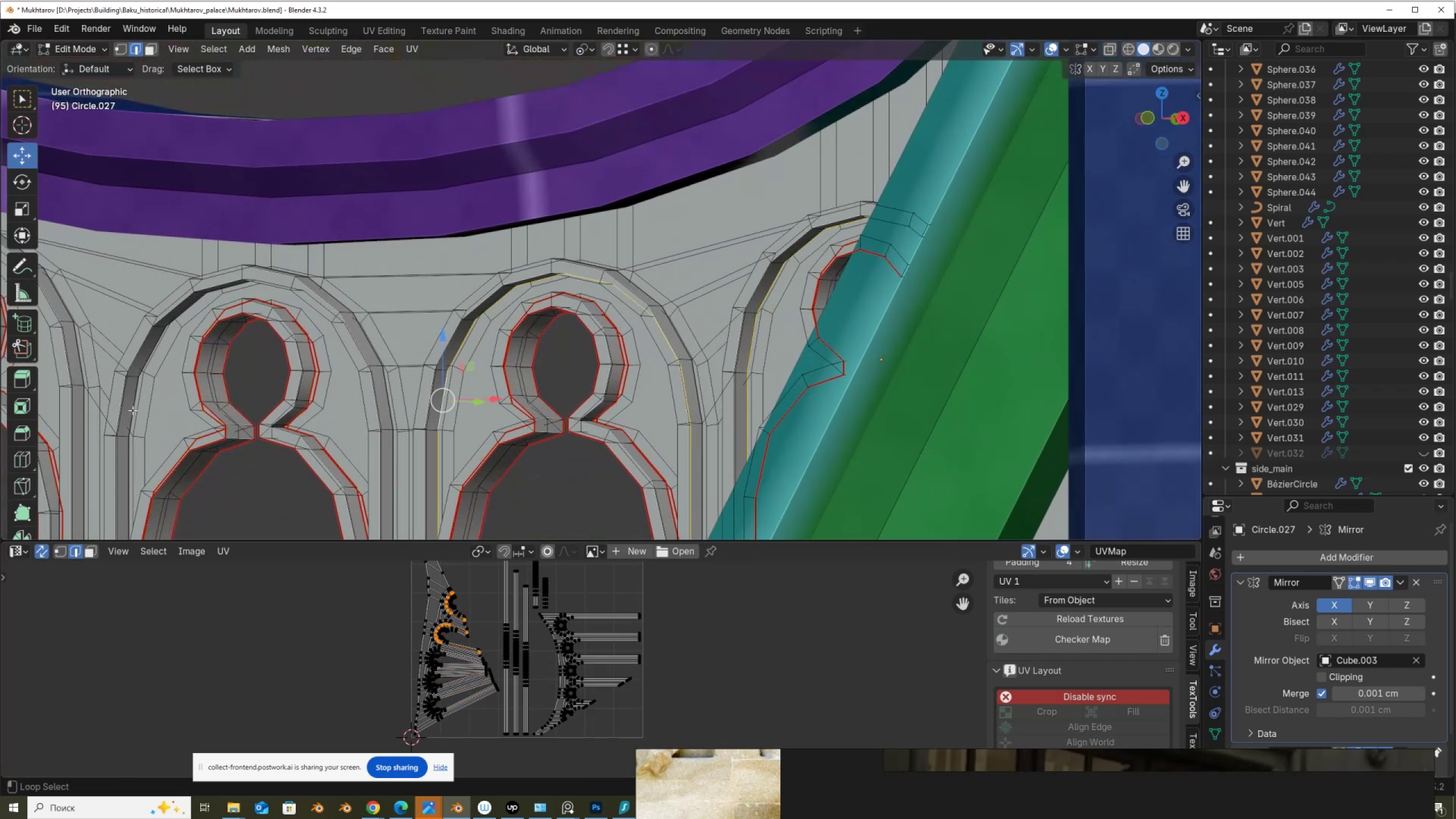 
key(Alt+Shift+ShiftLeft)
 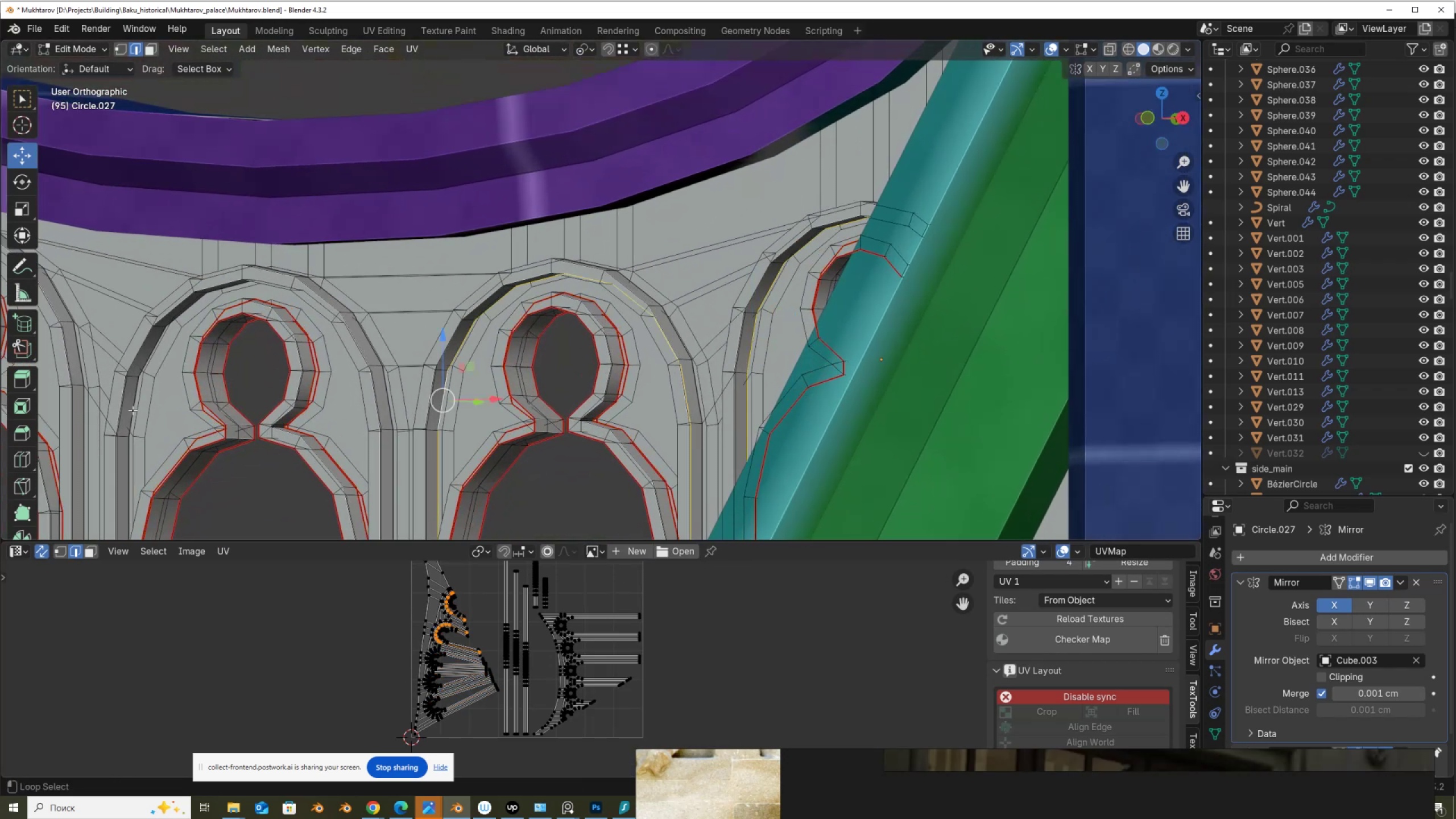 
key(Alt+Shift+AltLeft)
 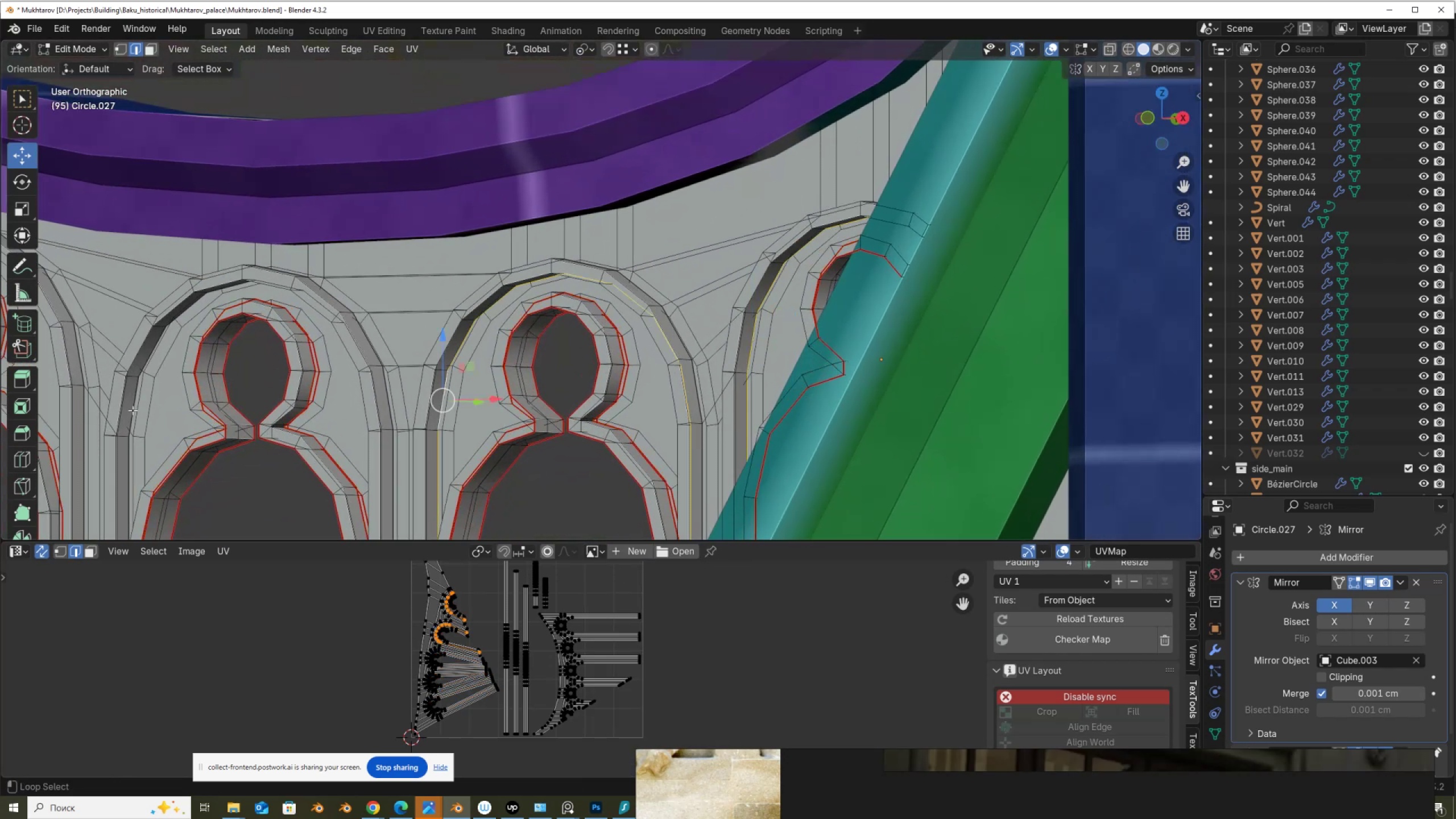 
key(Alt+Shift+ShiftLeft)
 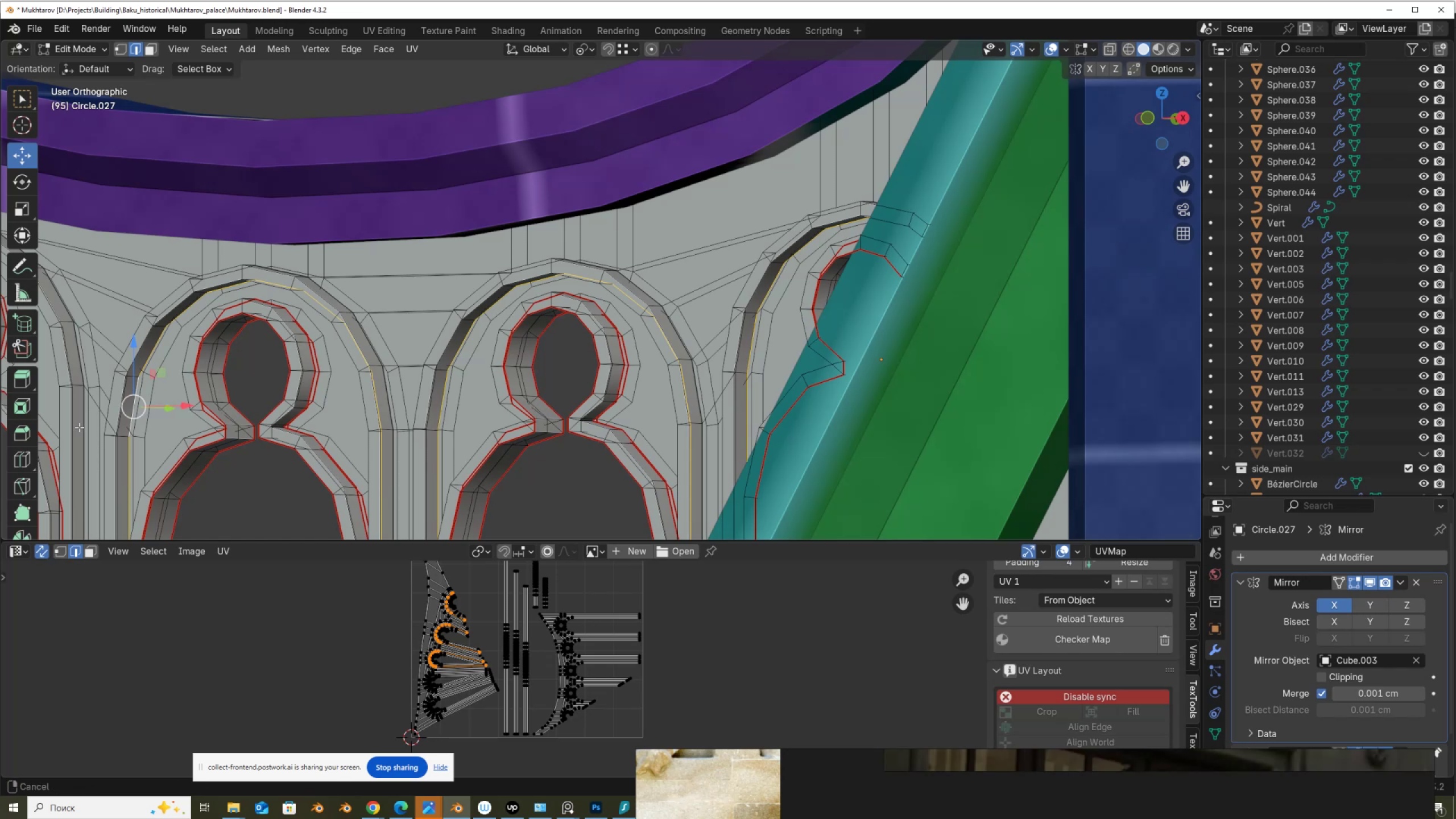 
key(Alt+Shift+AltLeft)
 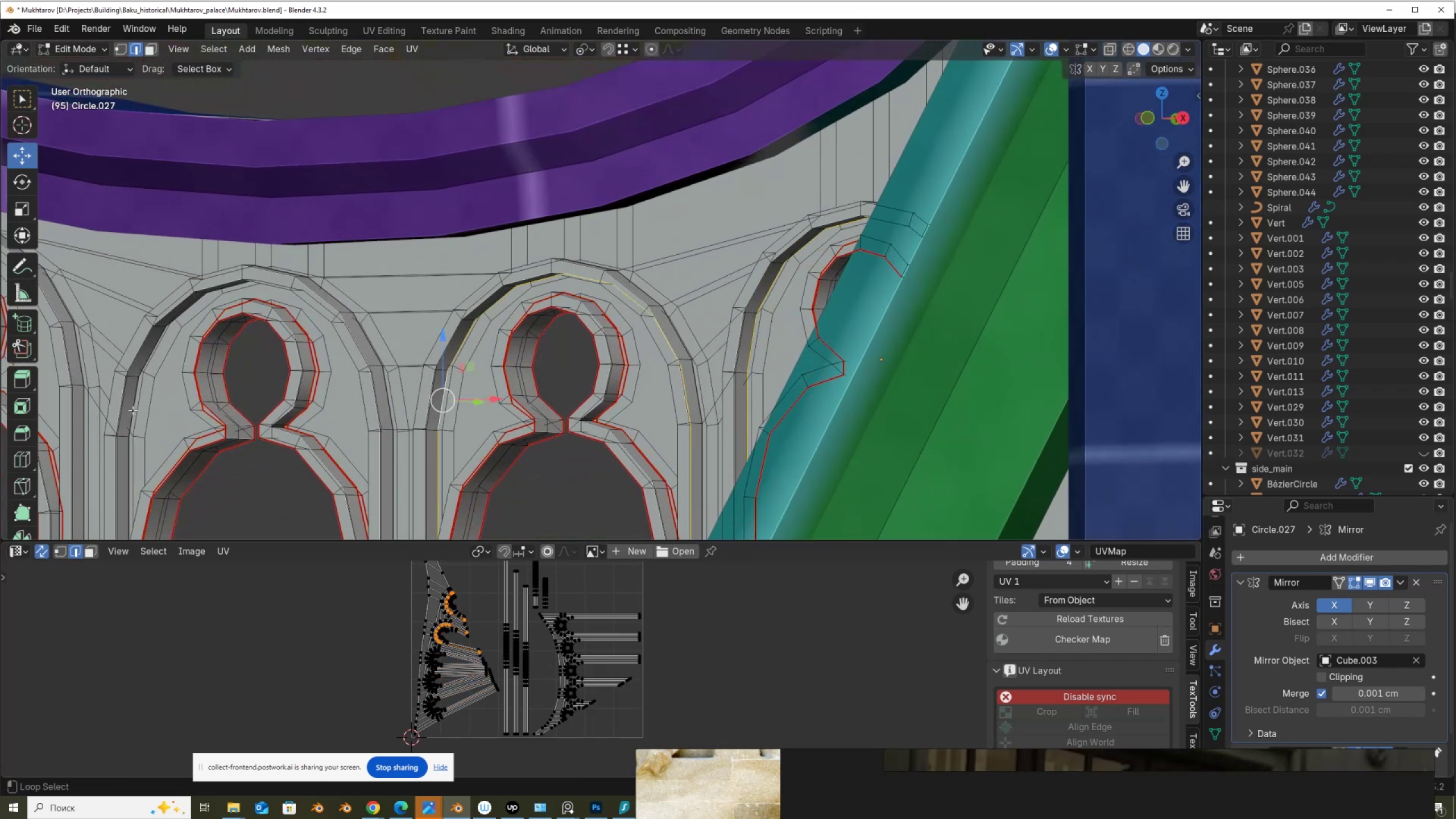 
left_click([133, 410])
 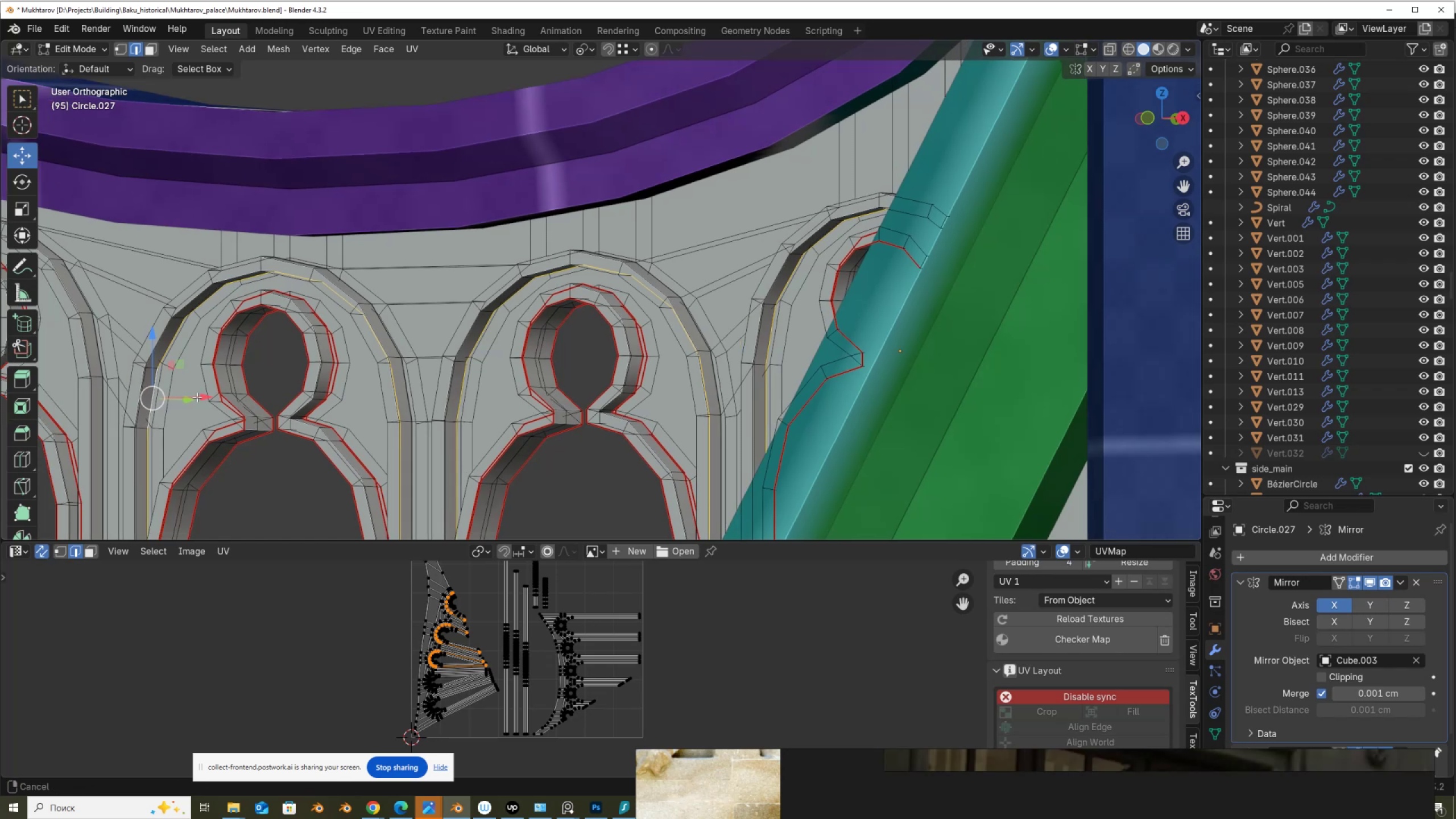 
key(Alt+Shift+ShiftLeft)
 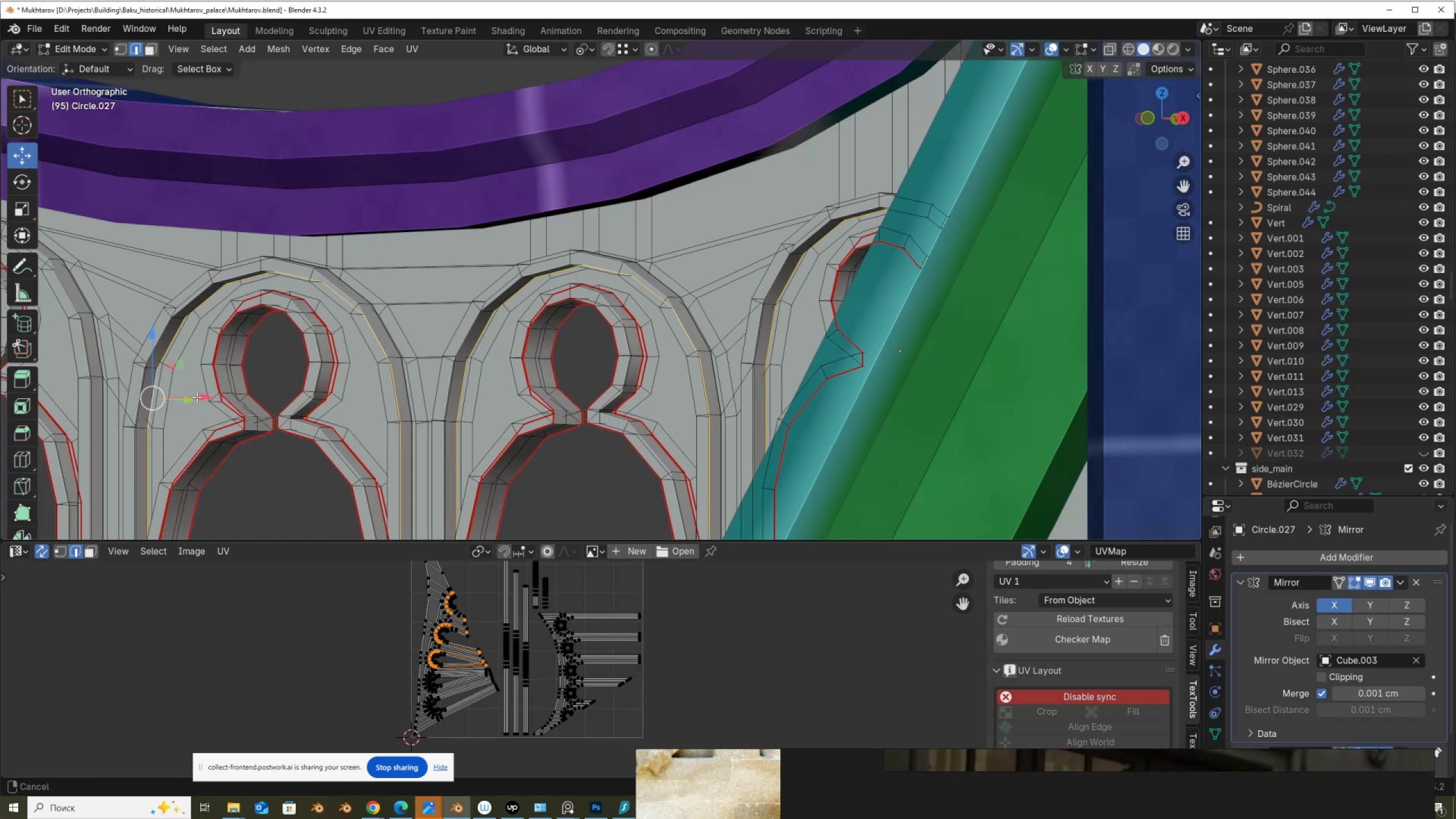 
key(Alt+Shift+AltLeft)
 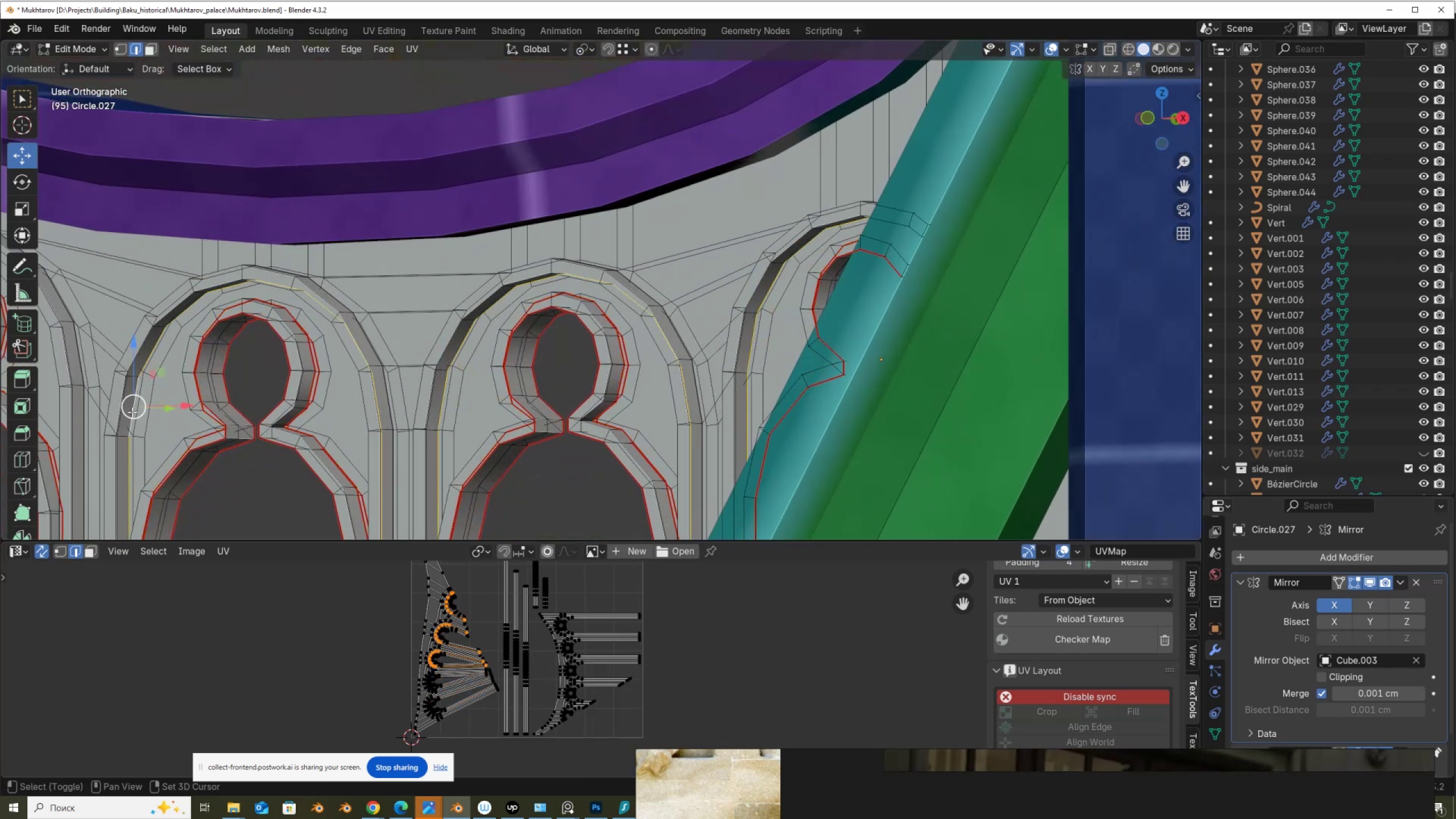 
key(Alt+Shift+ShiftLeft)
 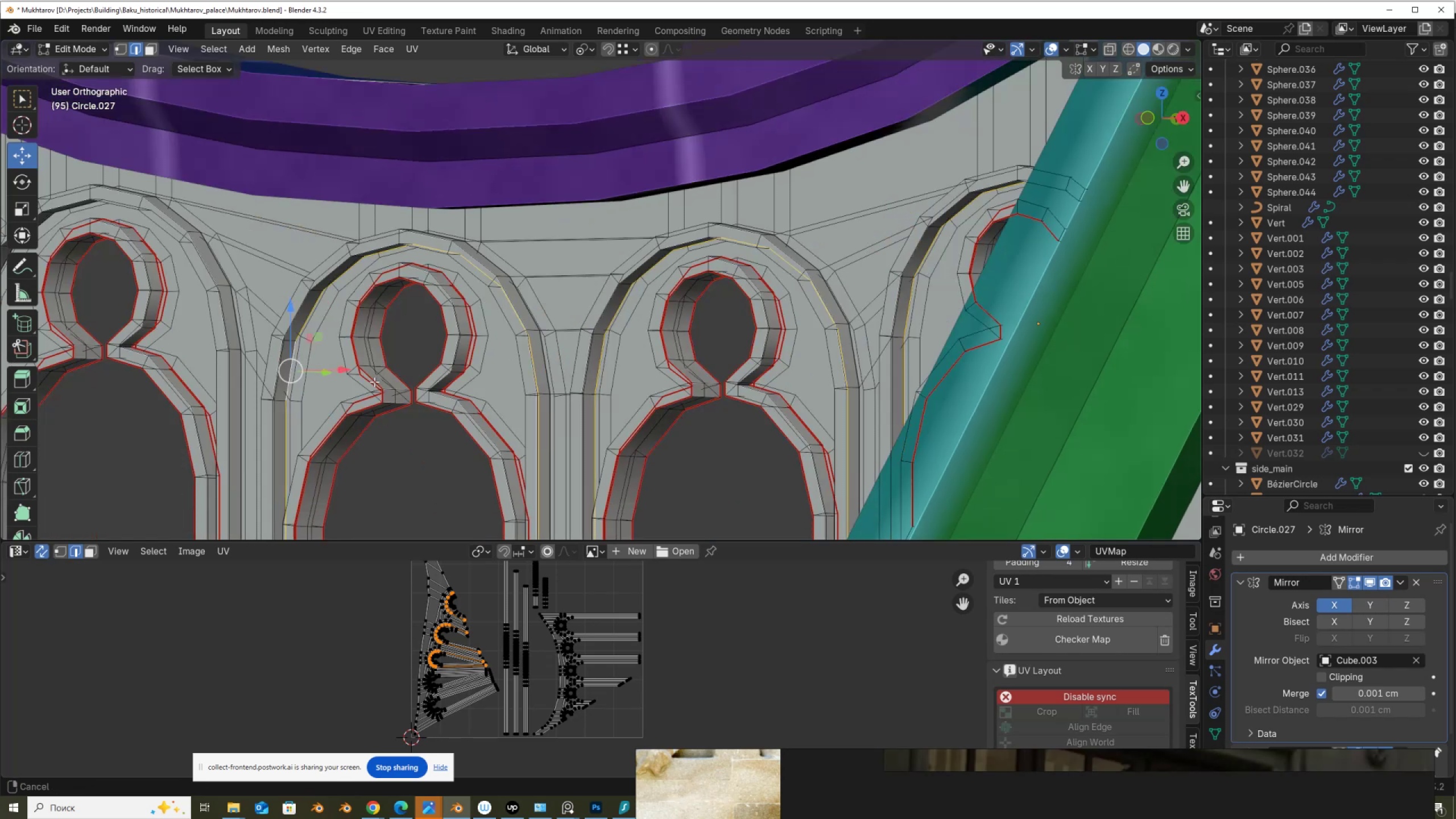 
key(Alt+Shift+AltLeft)
 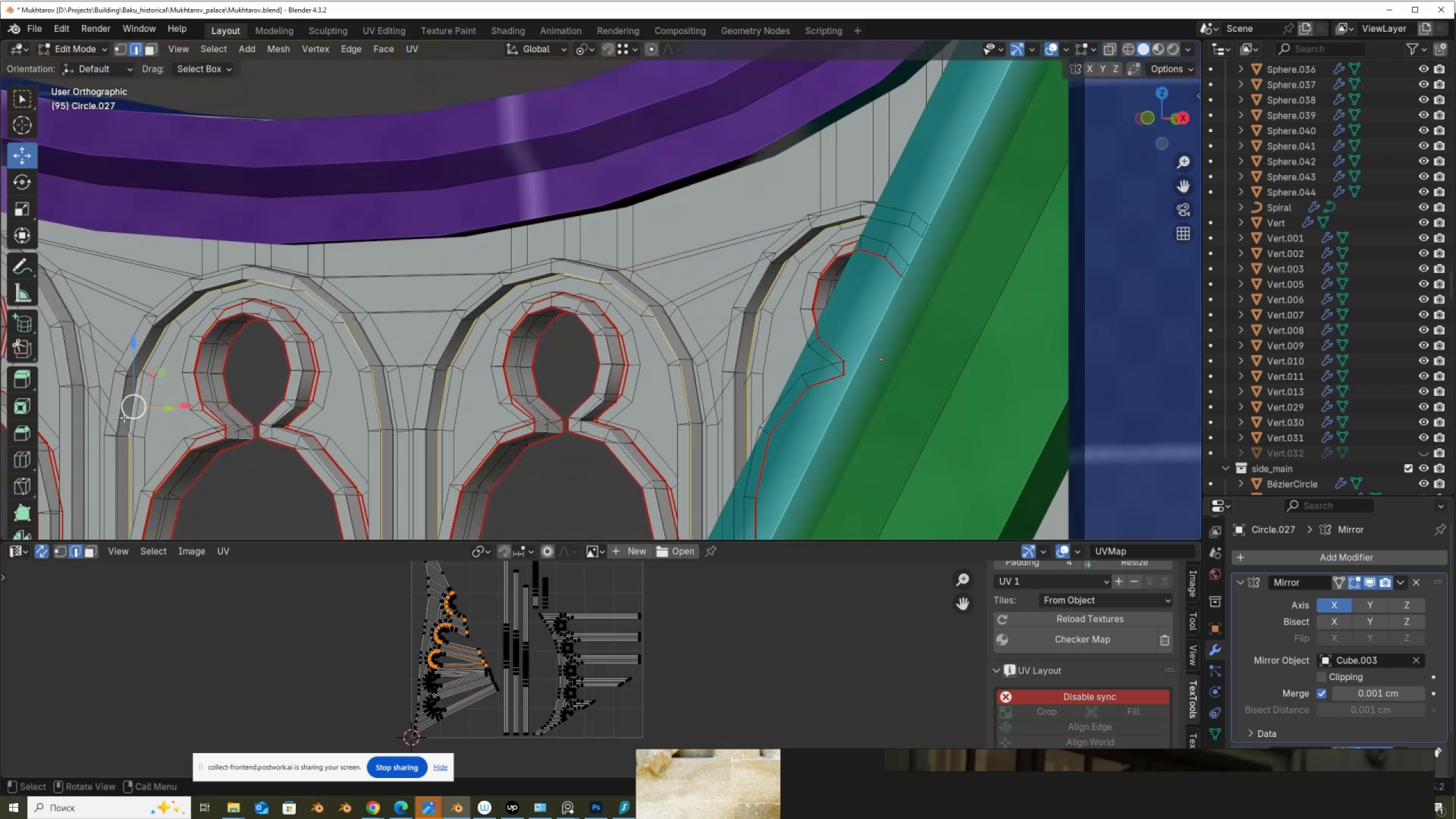 
key(Alt+Shift+ShiftLeft)
 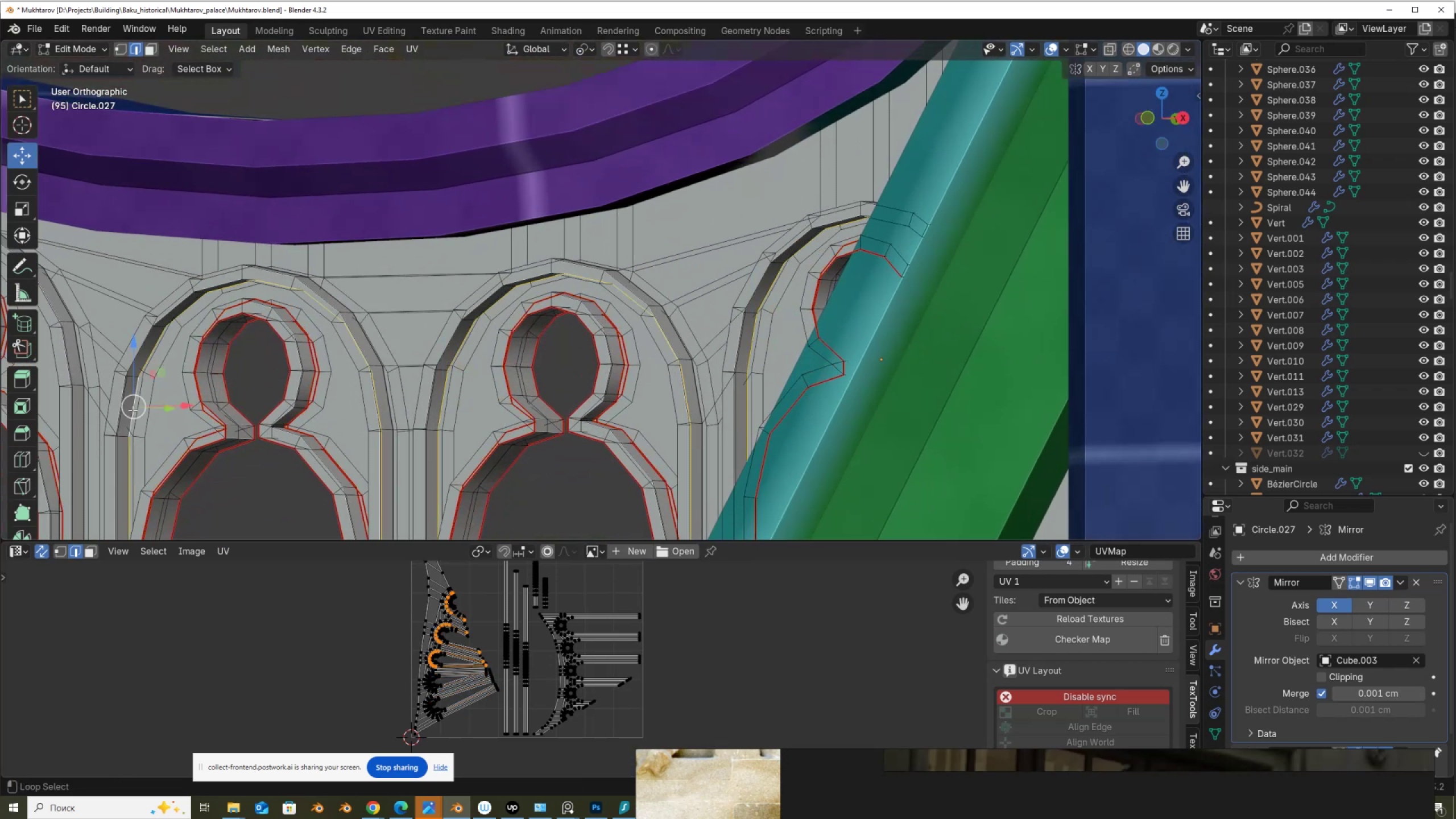 
key(Alt+Shift+AltLeft)
 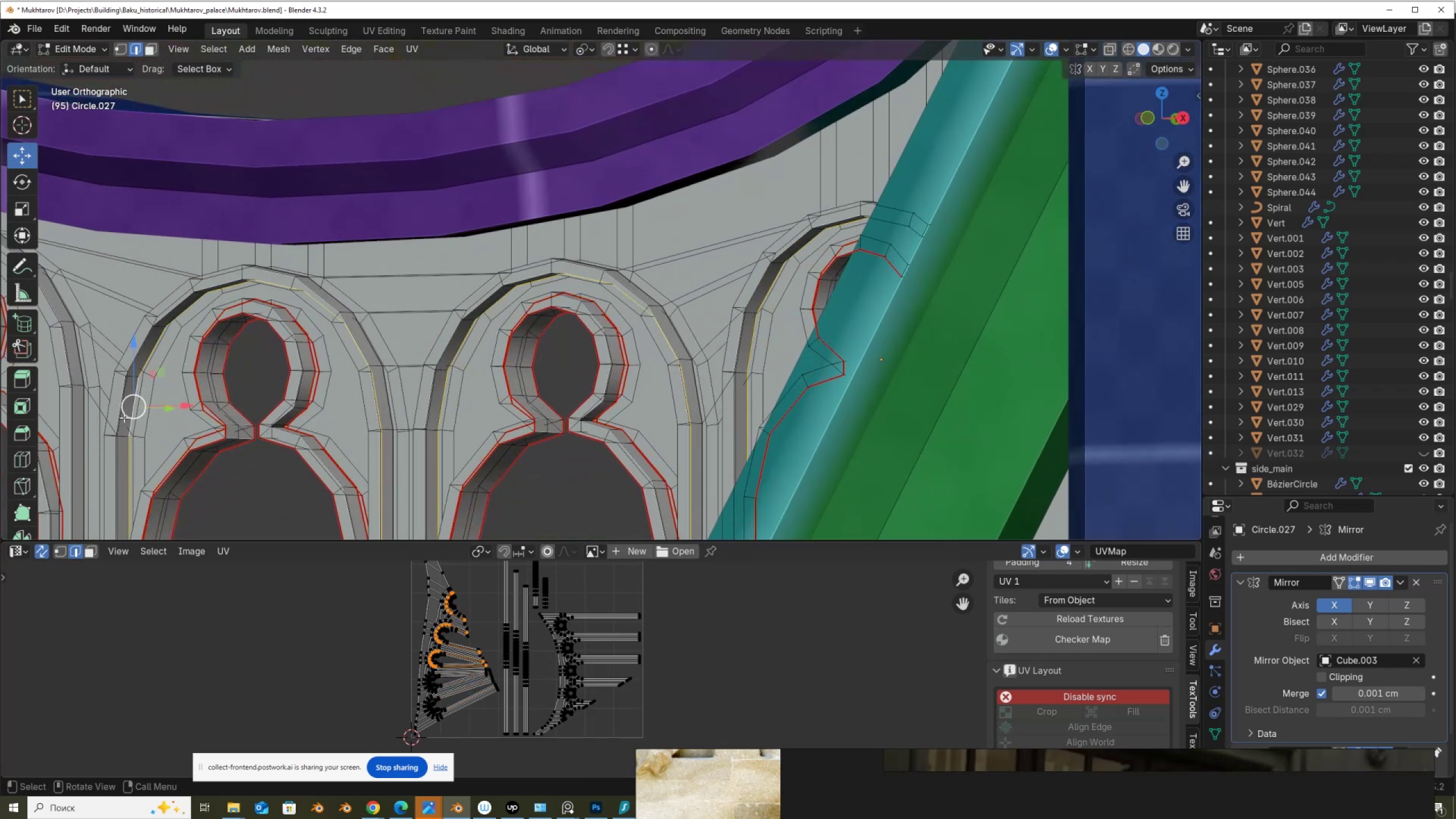 
hold_key(key=ShiftLeft, duration=0.54)
 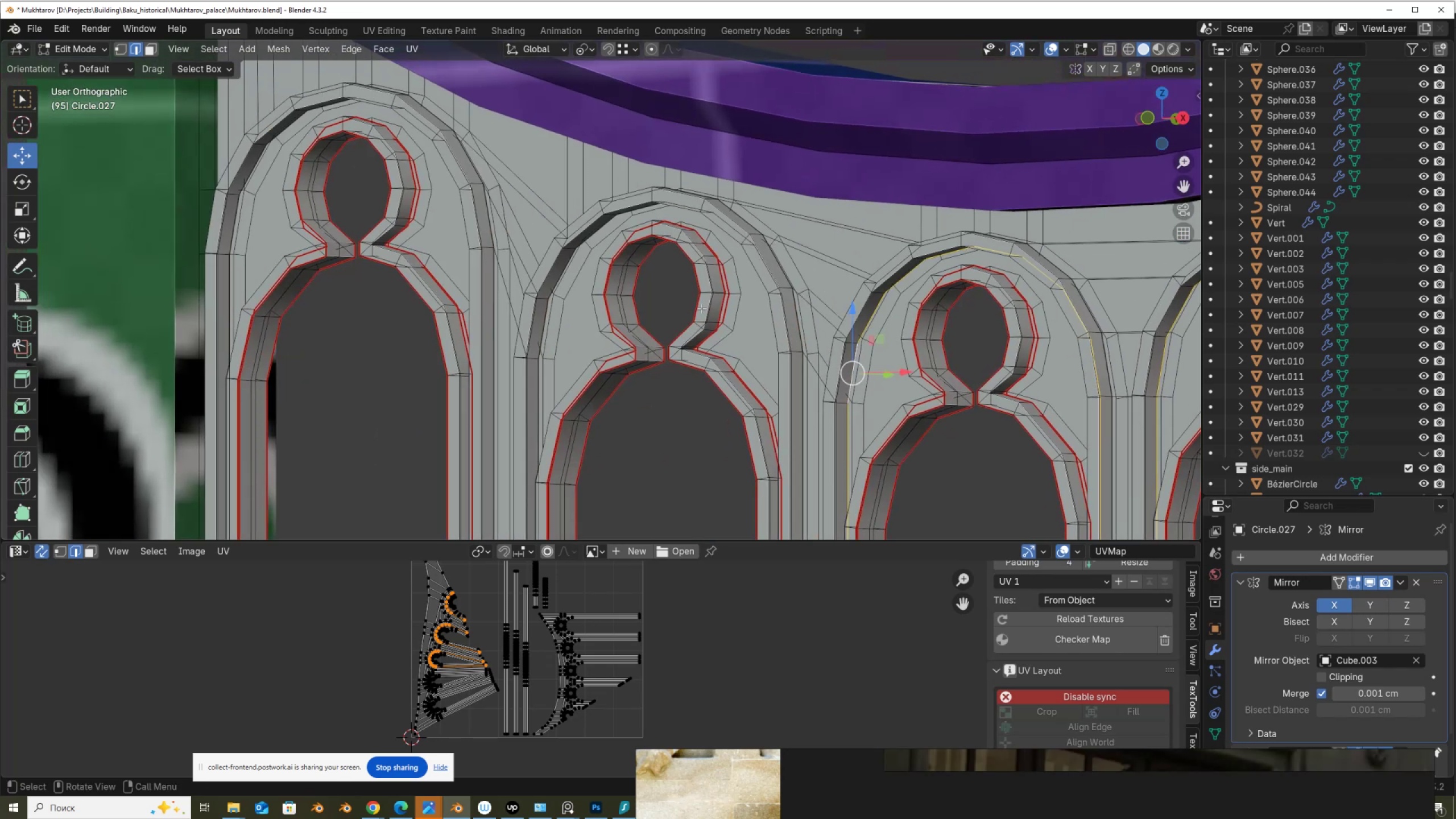 
hold_key(key=AltLeft, duration=2.1)
hold_key(key=ShiftLeft, duration=1.5)
left_click([544, 317])
 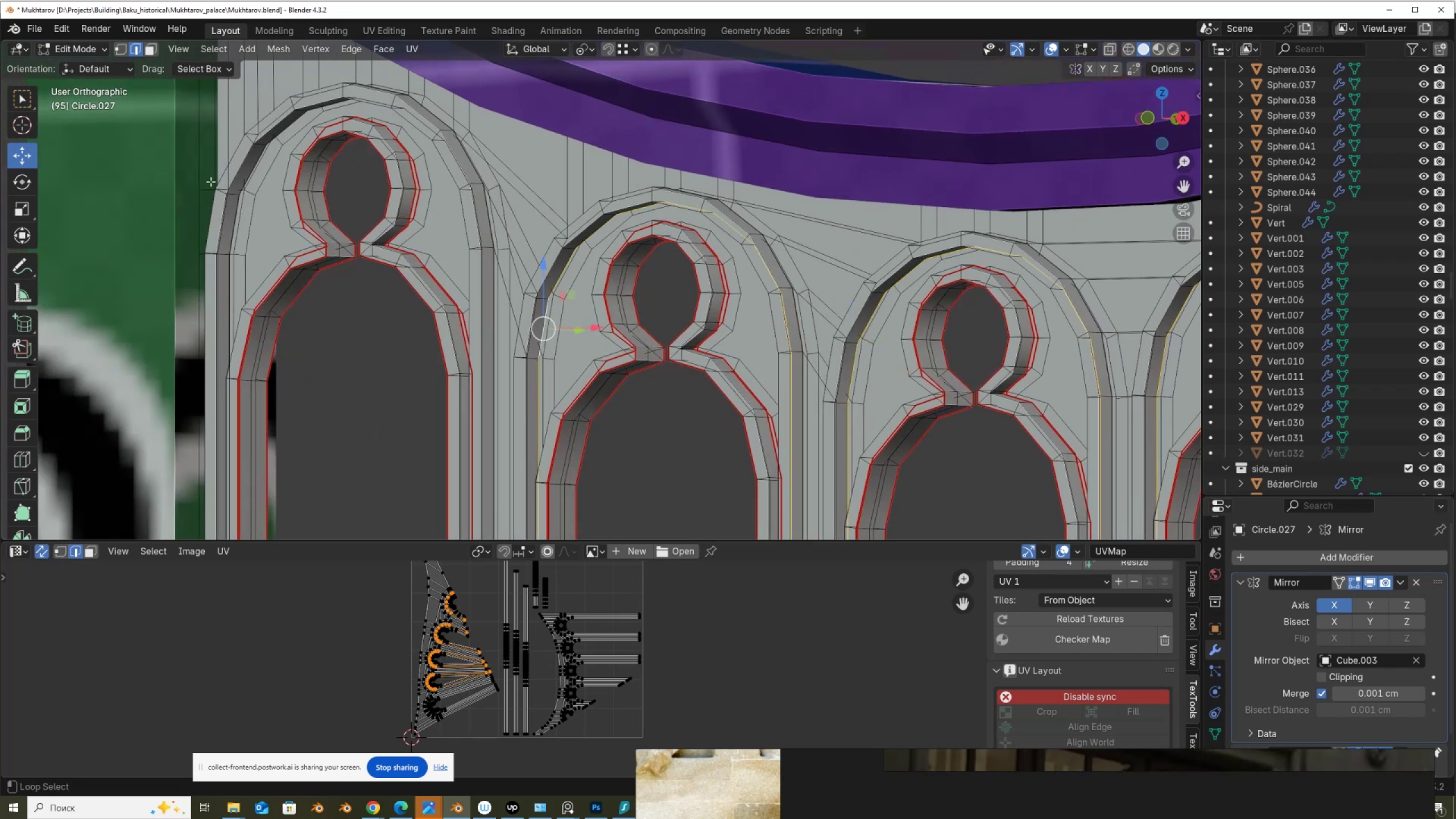 
hold_key(key=ShiftLeft, duration=0.6)
left_click([230, 232])
 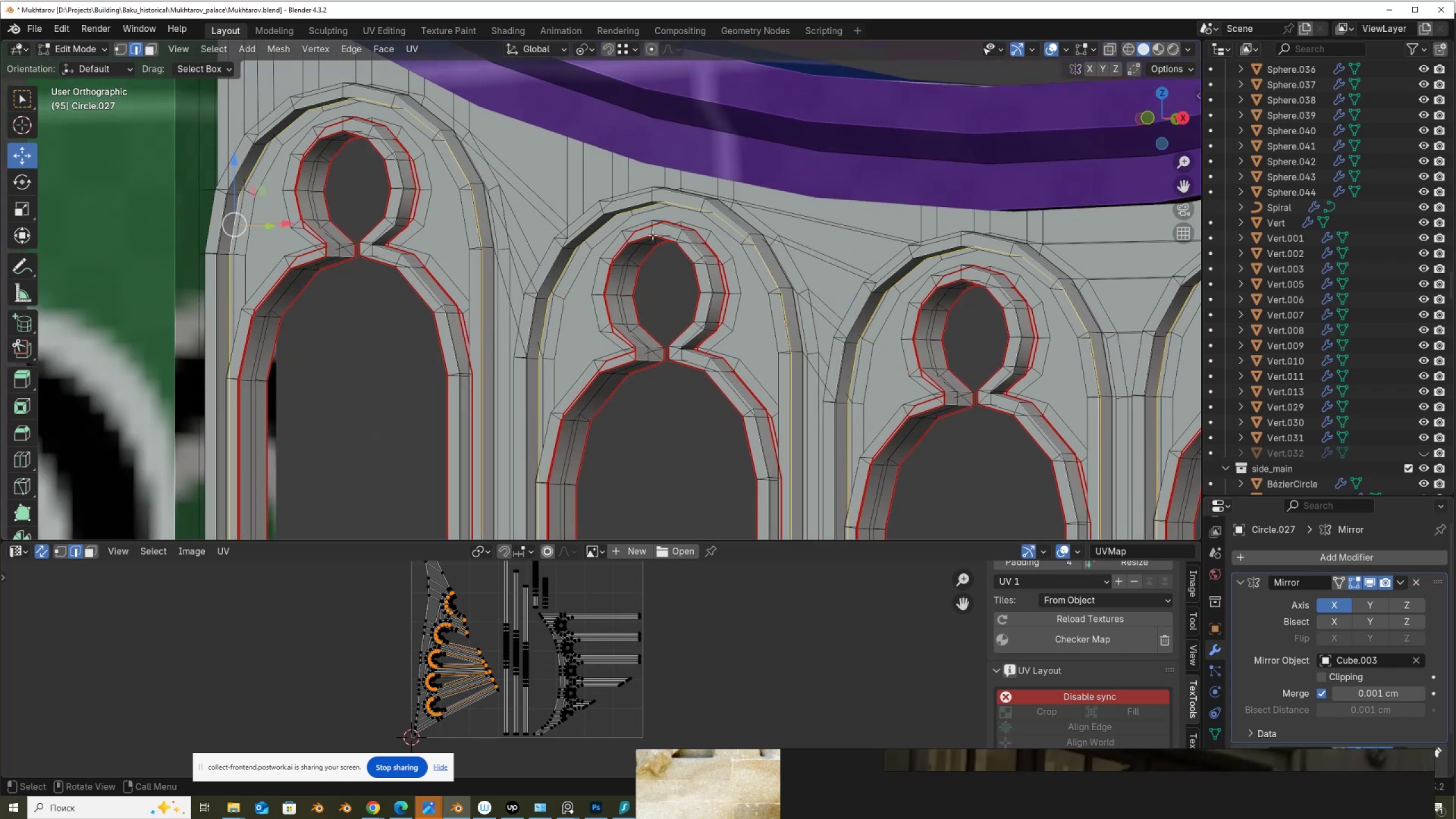 
right_click([653, 235])
 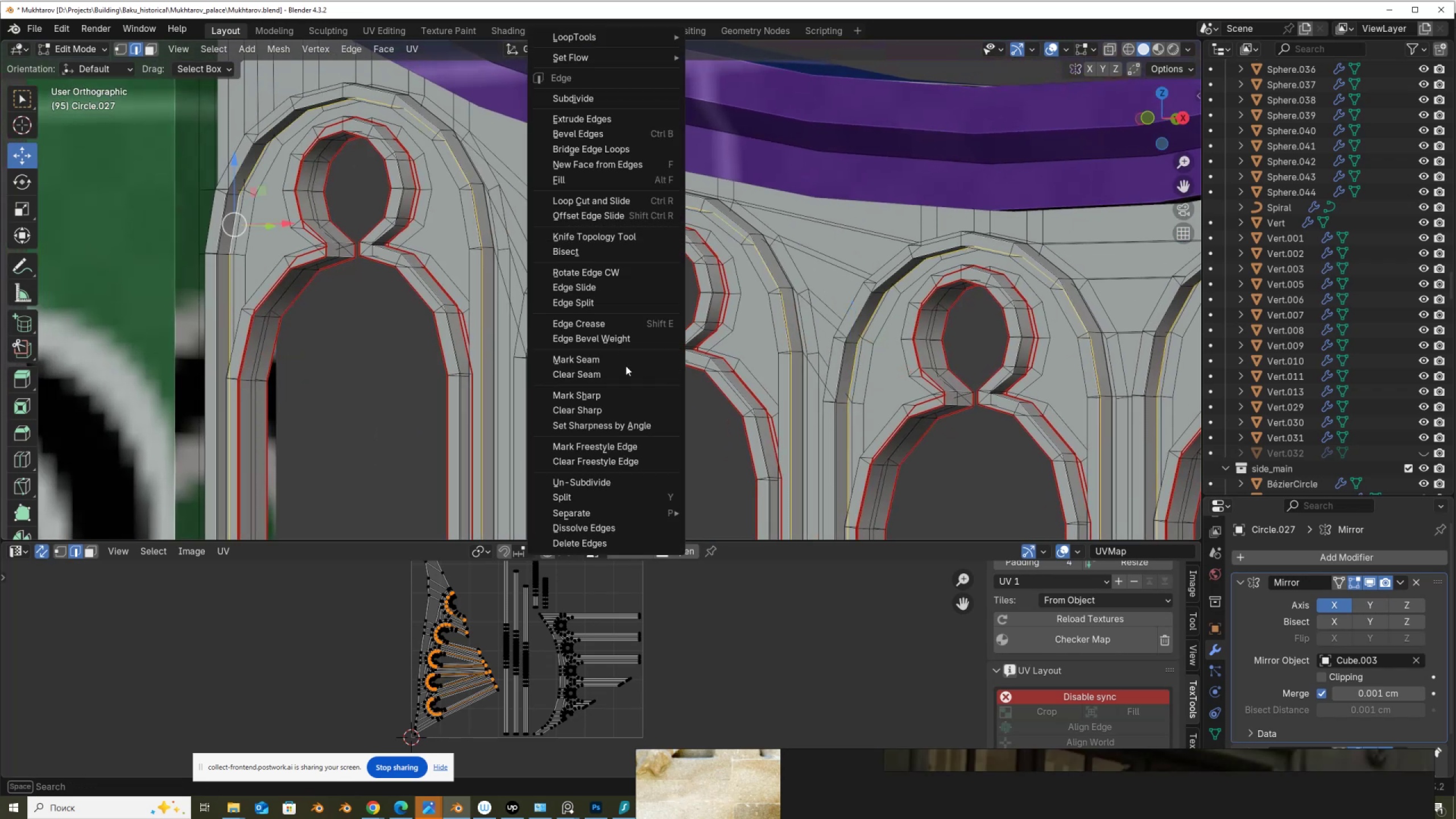 
left_click([627, 359])
 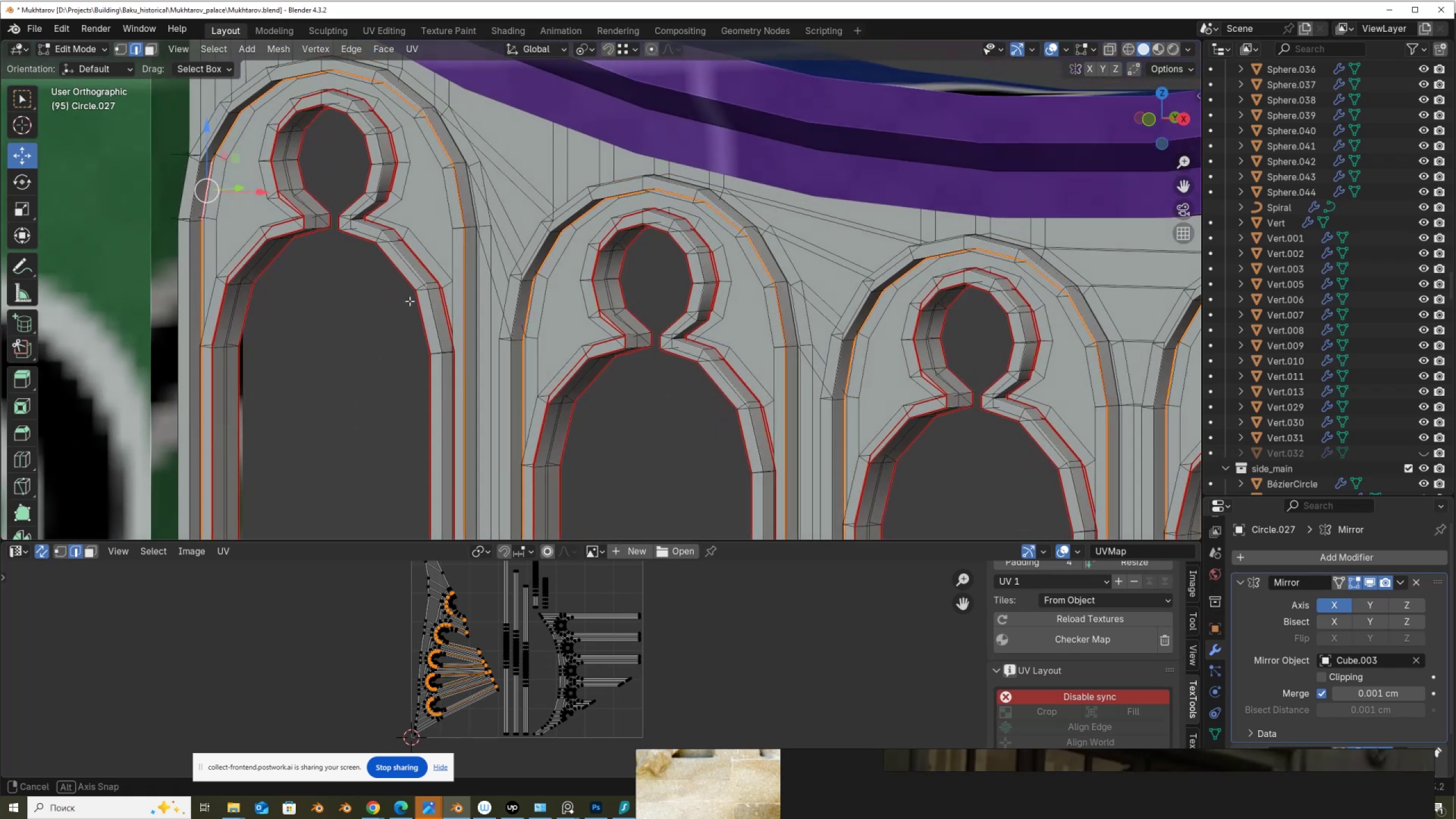 
hold_key(key=AltLeft, duration=0.9)
left_click([469, 195])
 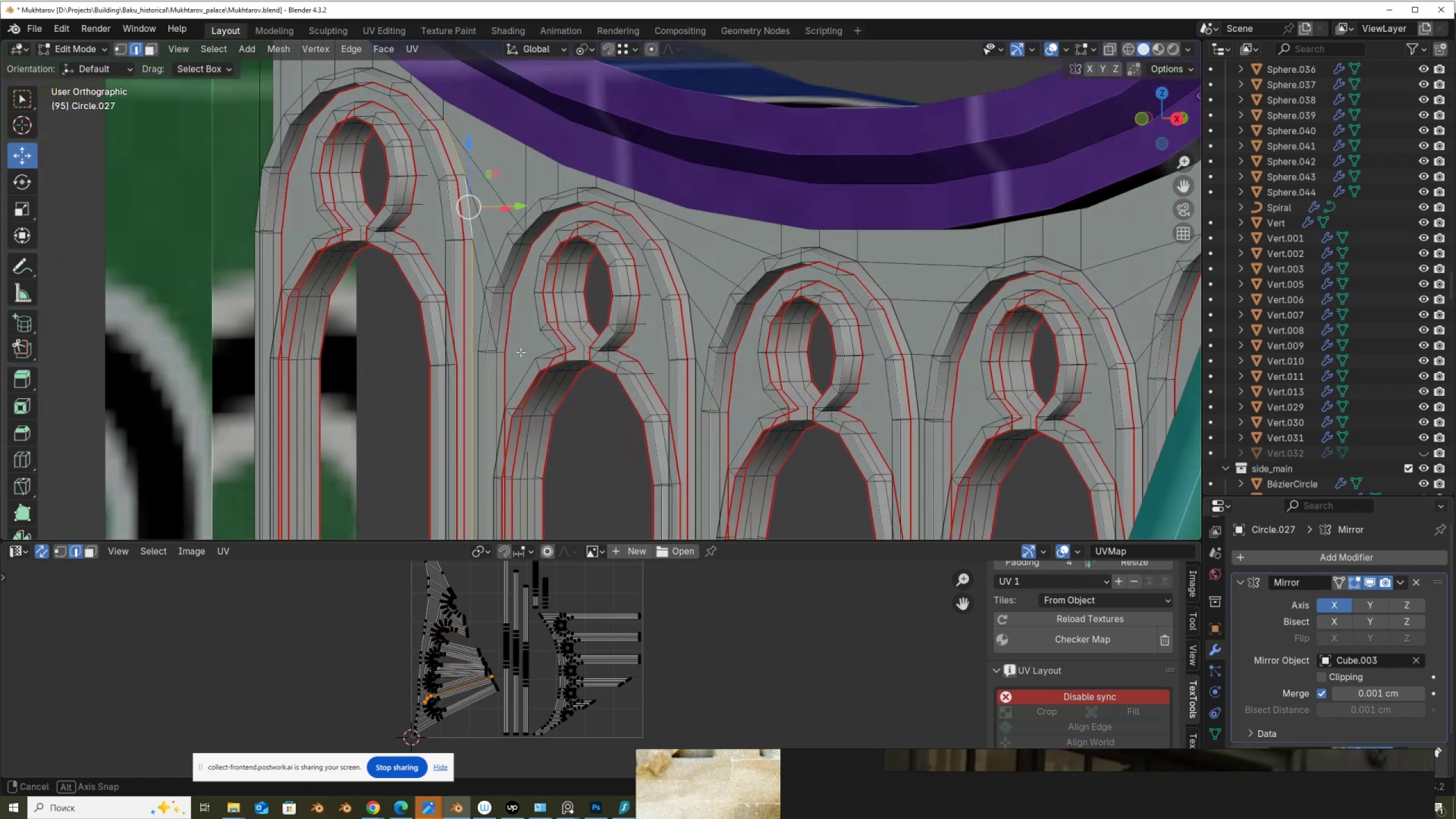 
hold_key(key=ShiftLeft, duration=6.94)
hold_key(key=AltLeft, duration=1.53)
left_click([689, 241])
 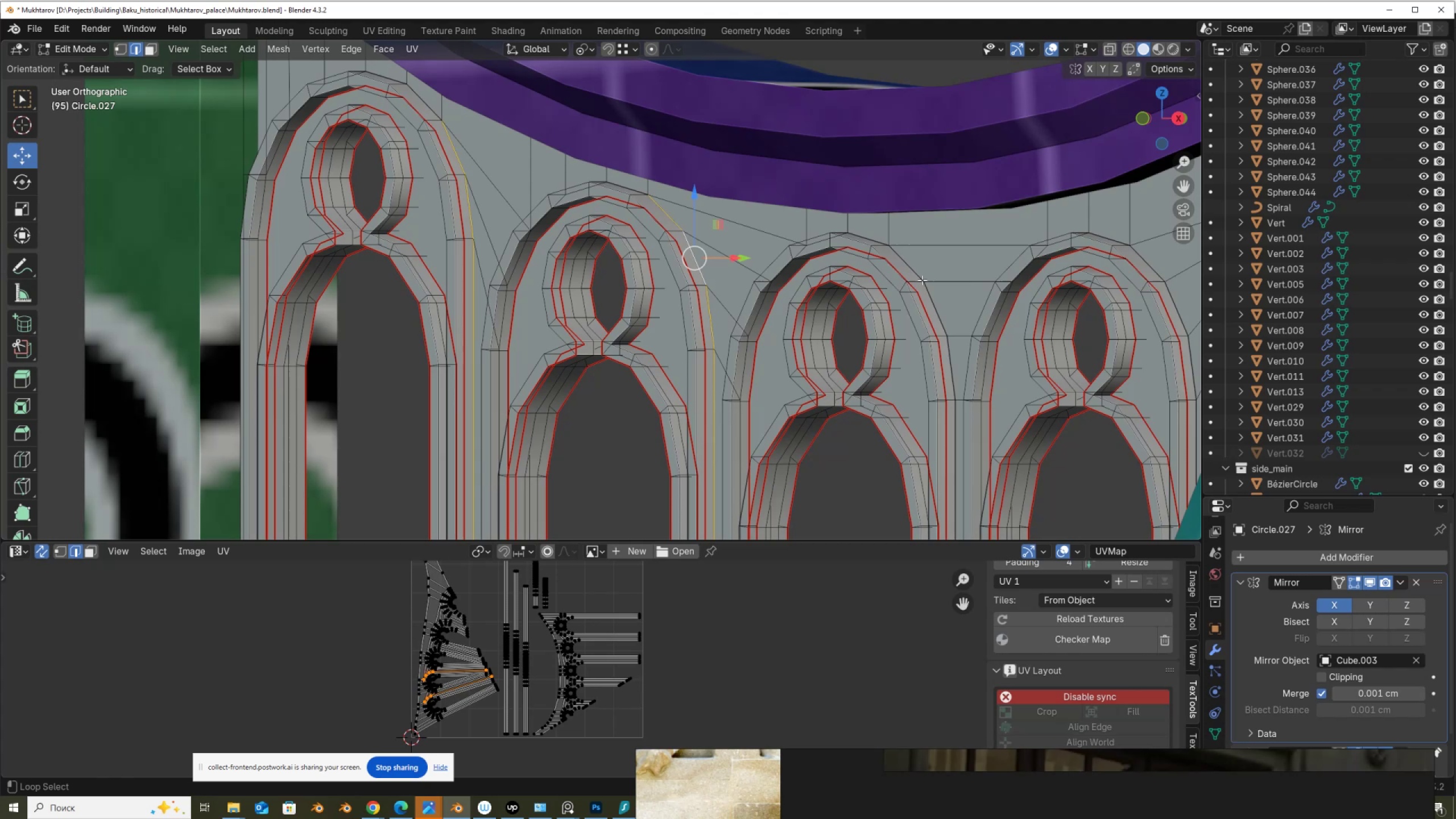 
hold_key(key=AltLeft, duration=1.52)
left_click([913, 267])
 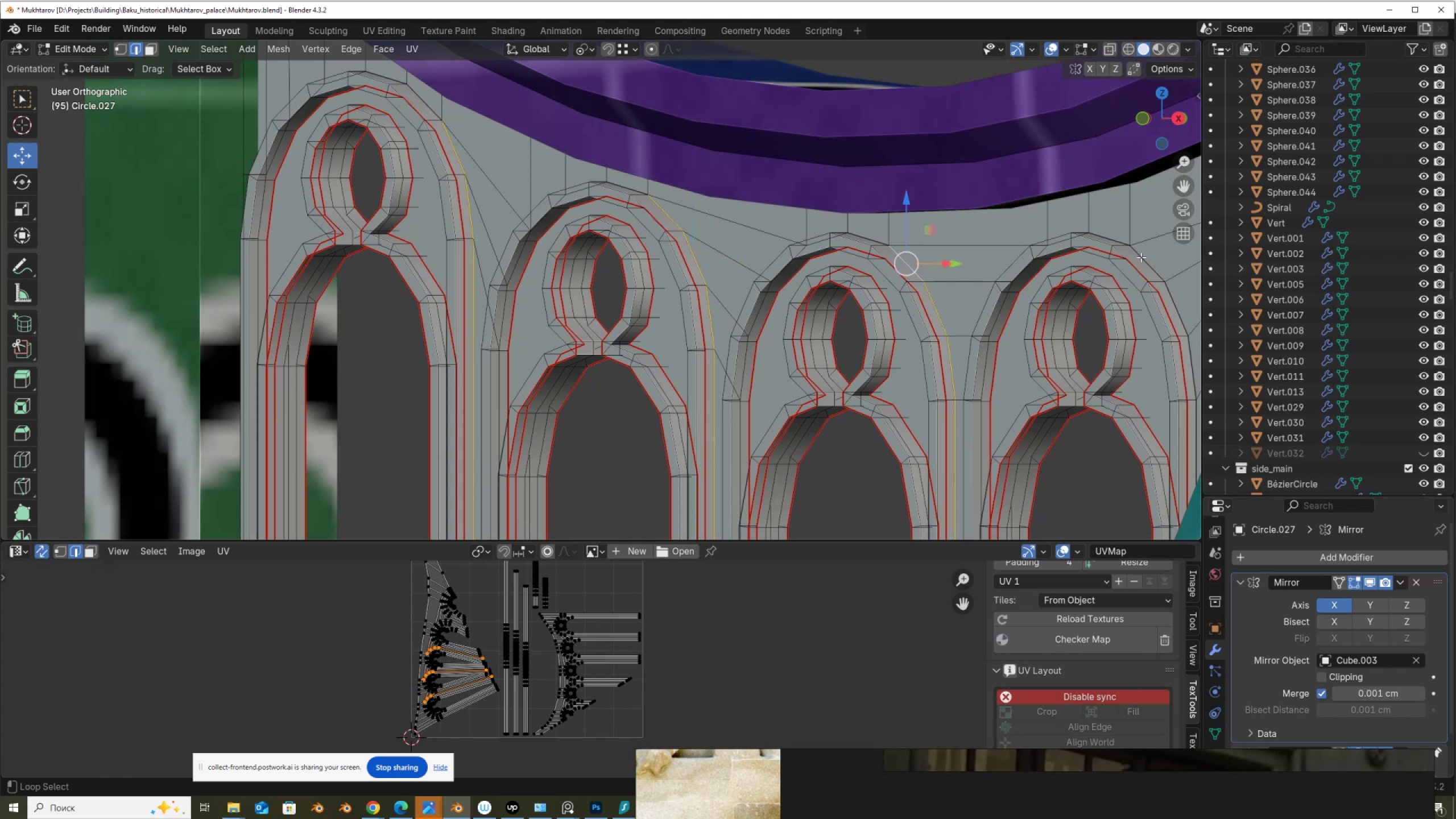 
left_click([1145, 258])
 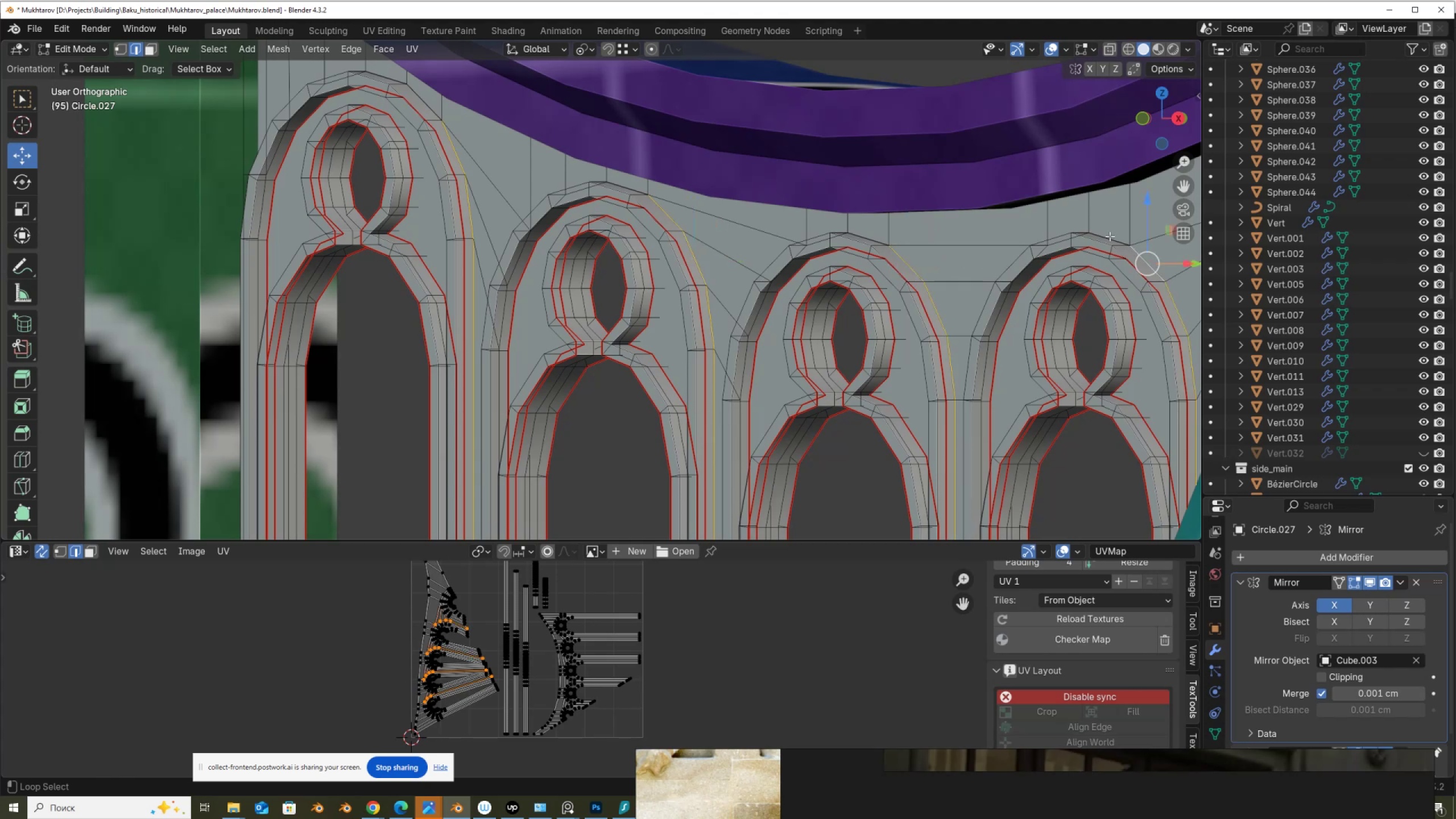 
hold_key(key=AltLeft, duration=1.53)
left_click([1110, 236])
 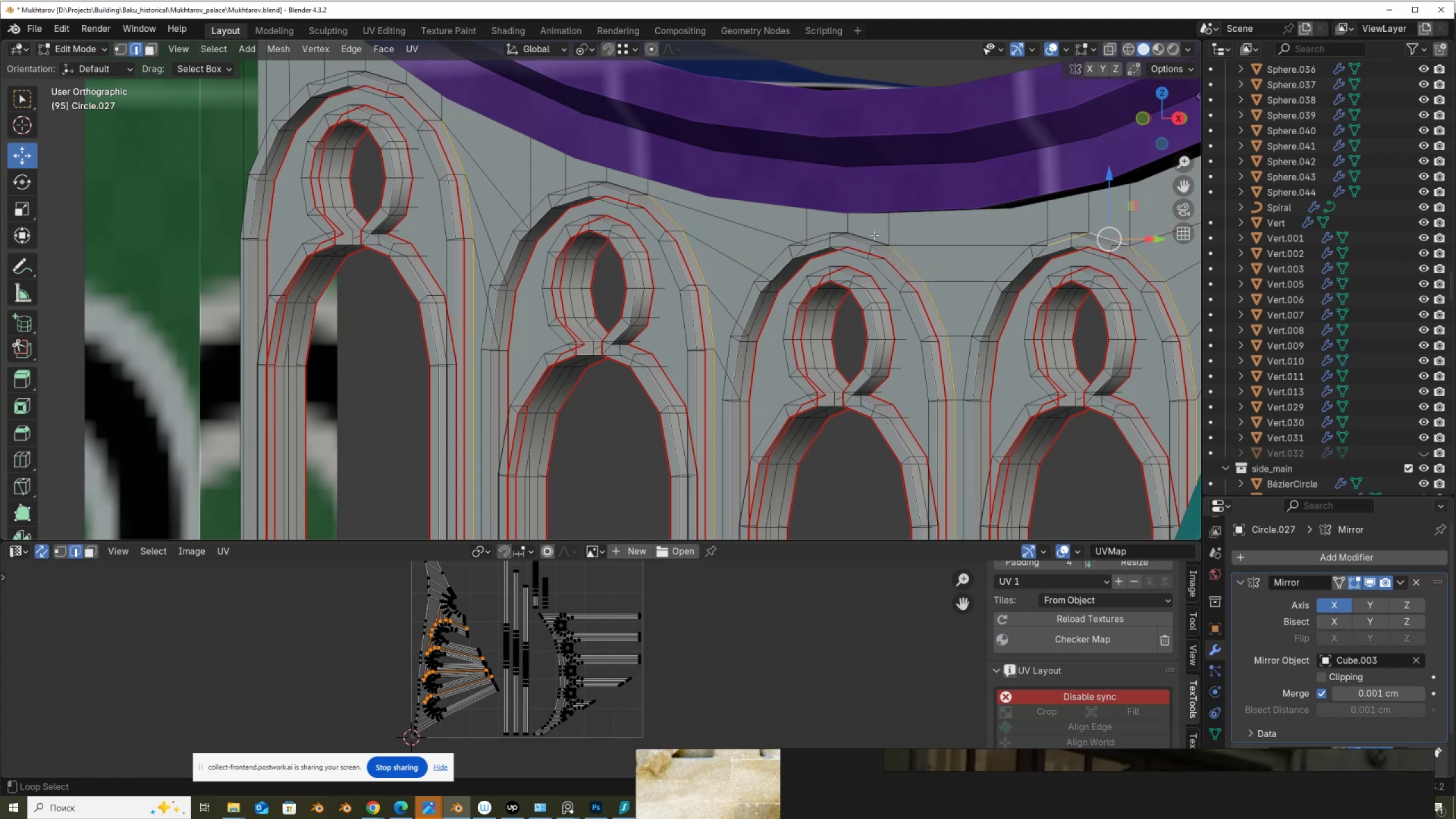 
left_click([870, 237])
 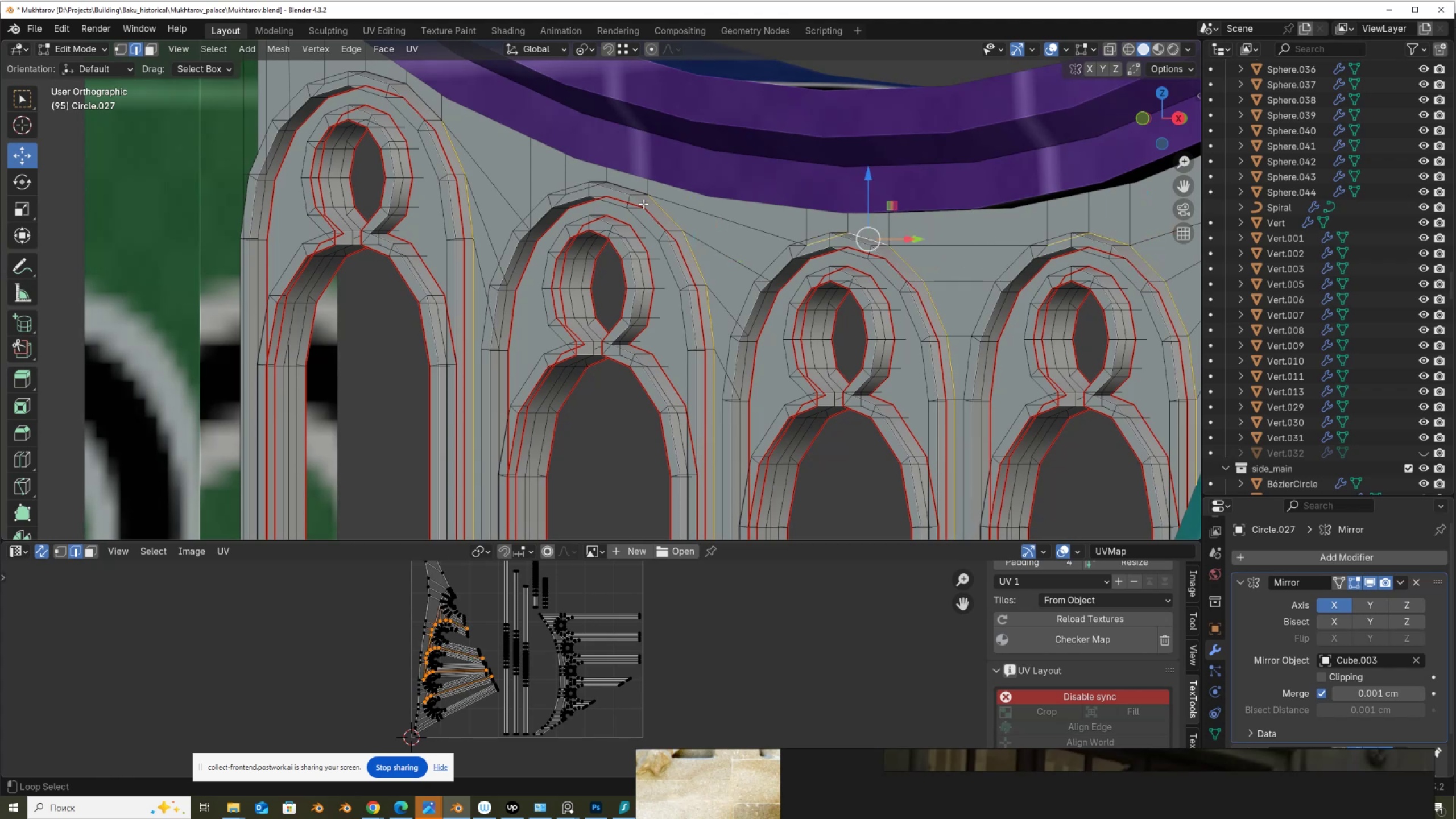 
hold_key(key=AltLeft, duration=1.51)
left_click([622, 185])
 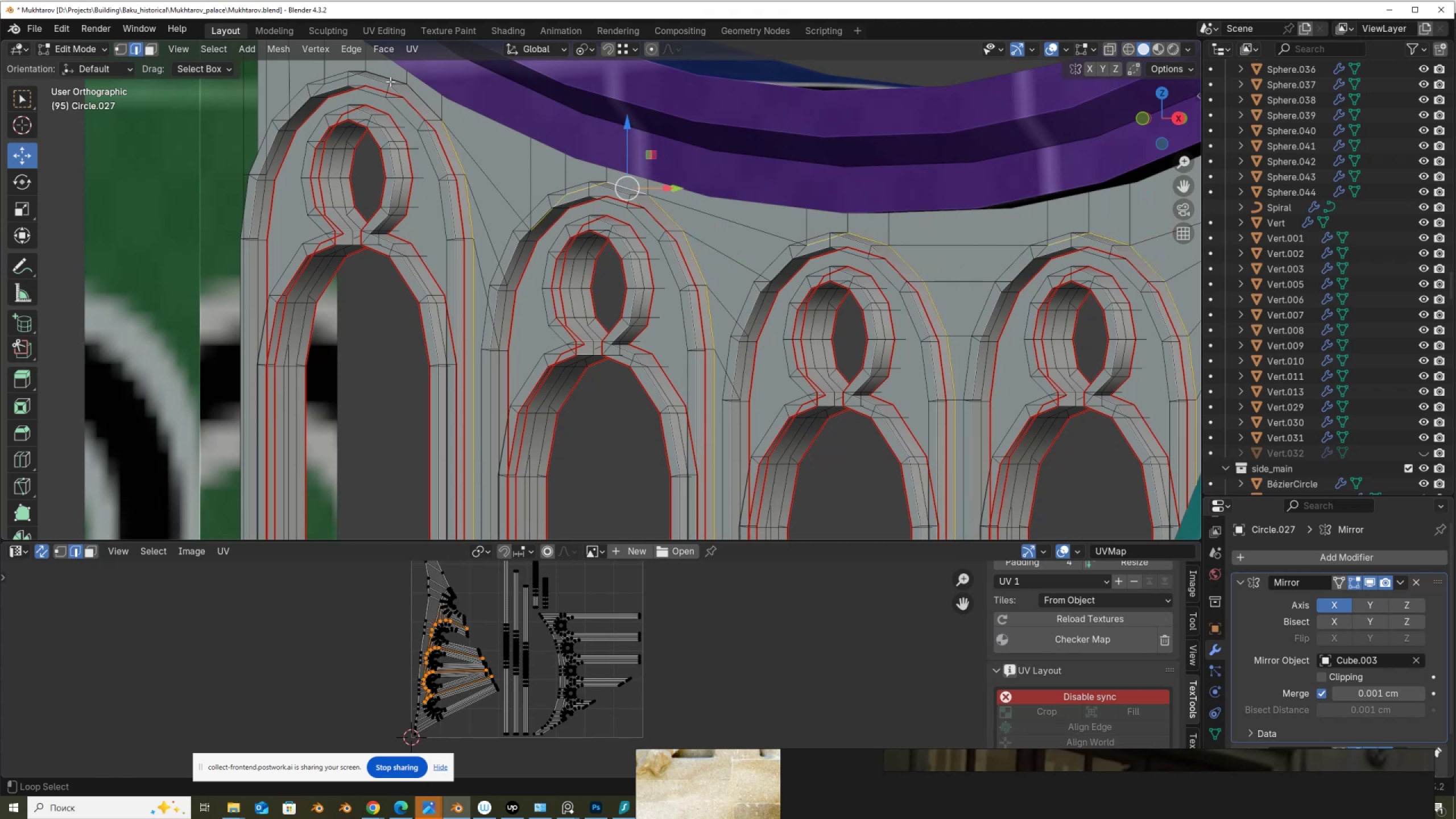 
left_click([386, 72])
 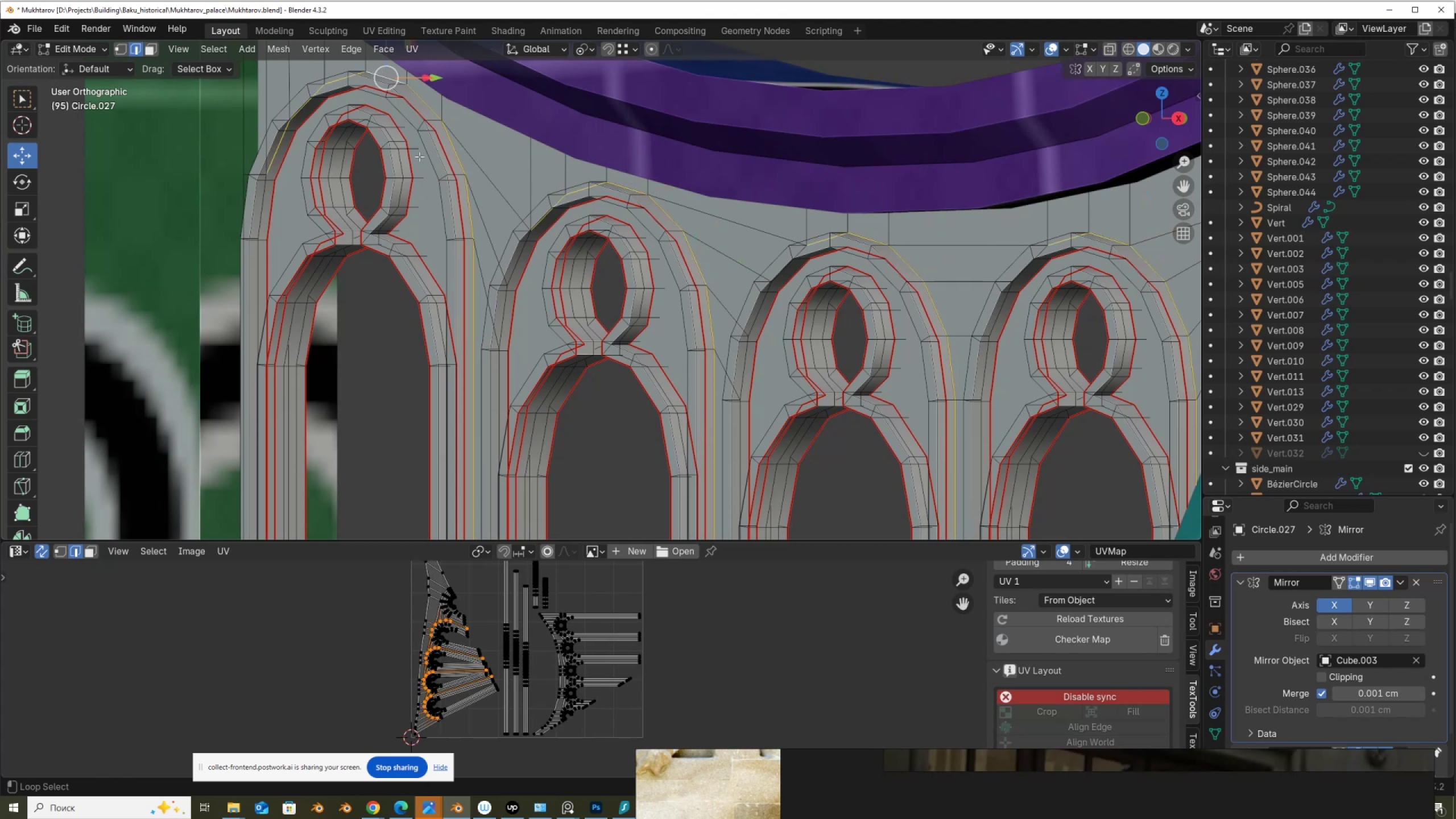 
hold_key(key=AltLeft, duration=0.81)
 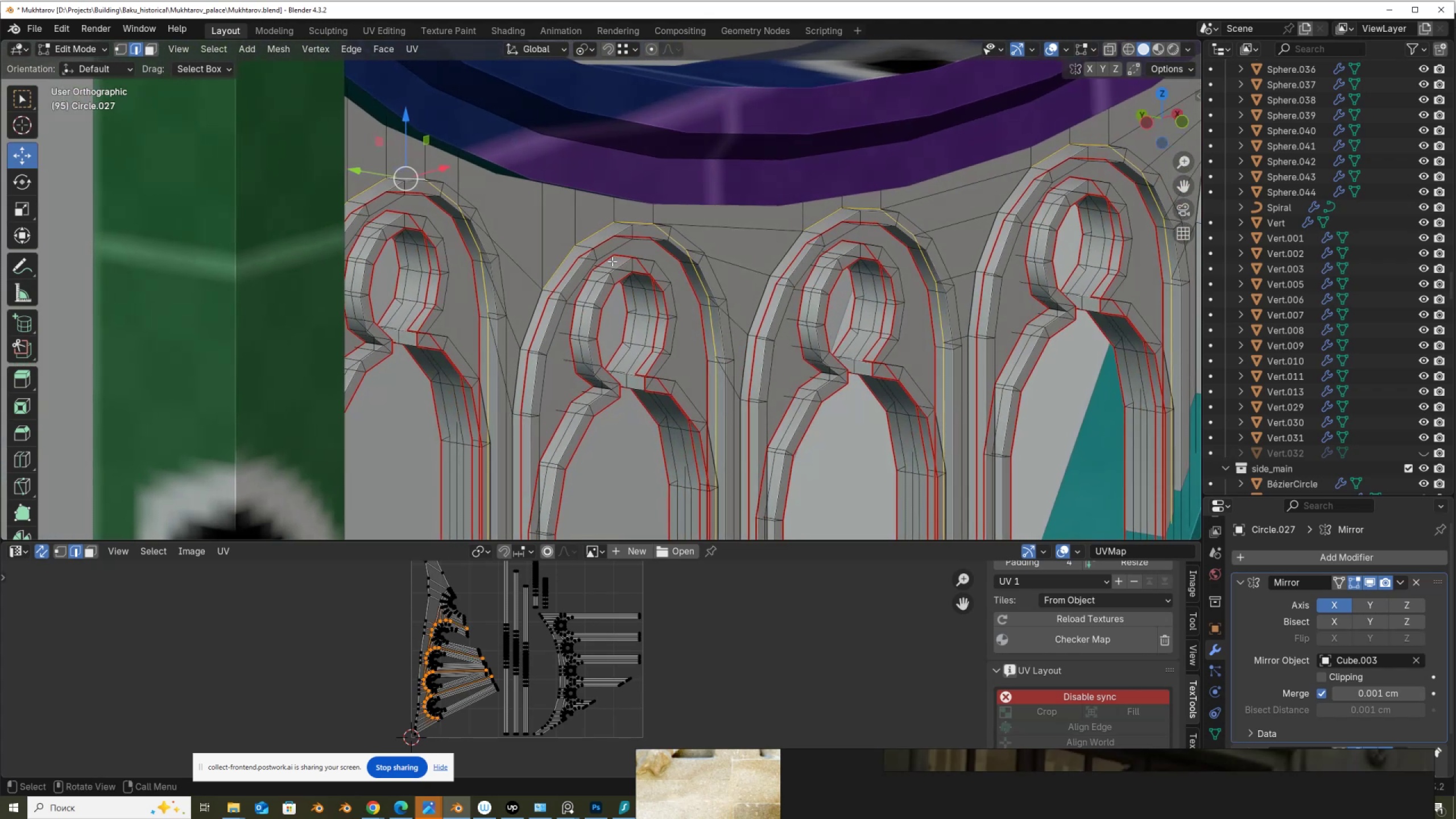 
scroll: coordinate [734, 281], scroll_direction: down, amount: 1.0
 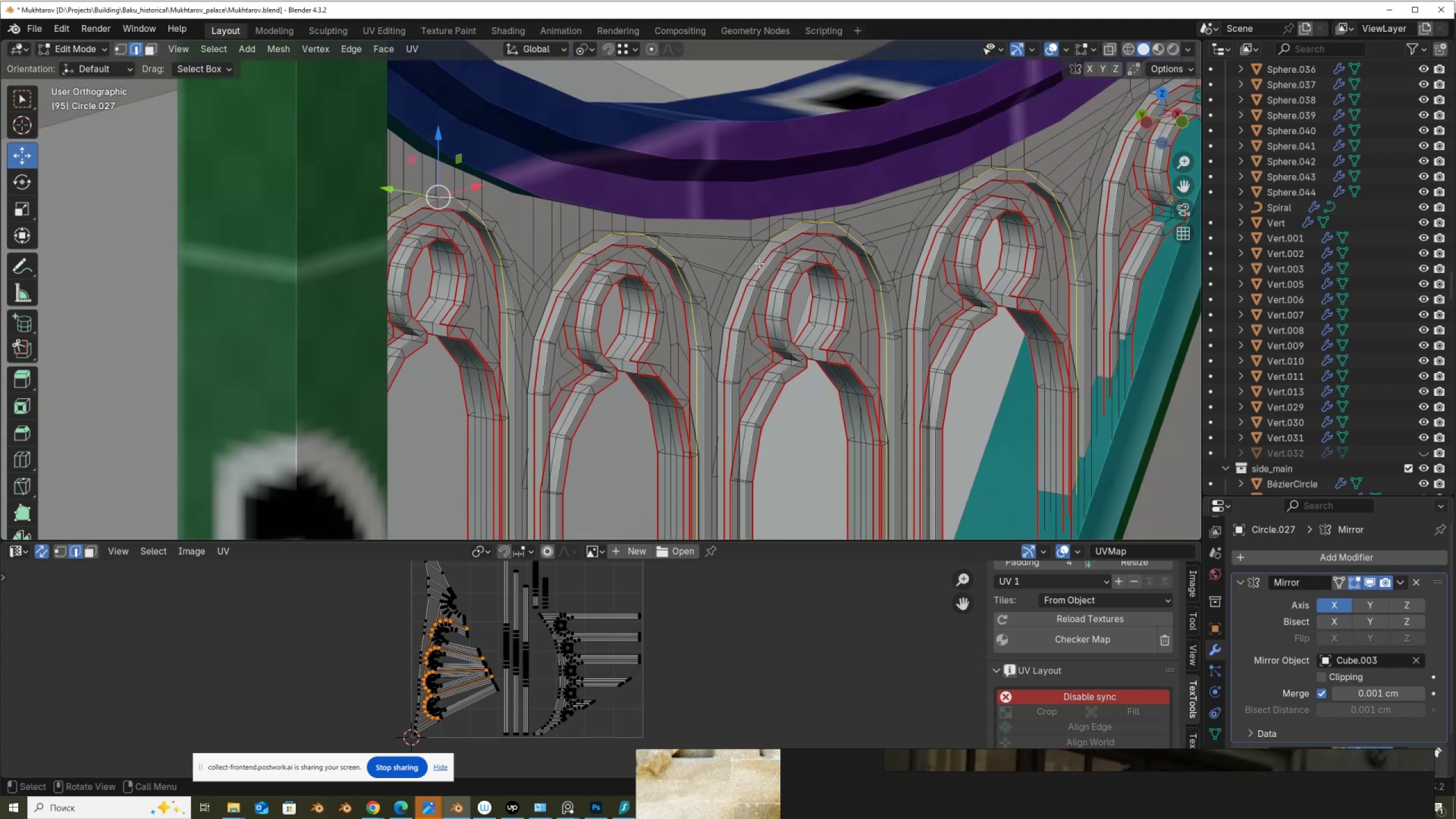 
hold_key(key=AltLeft, duration=1.53)
hold_key(key=ShiftLeft, duration=1.53)
left_click([752, 266])
 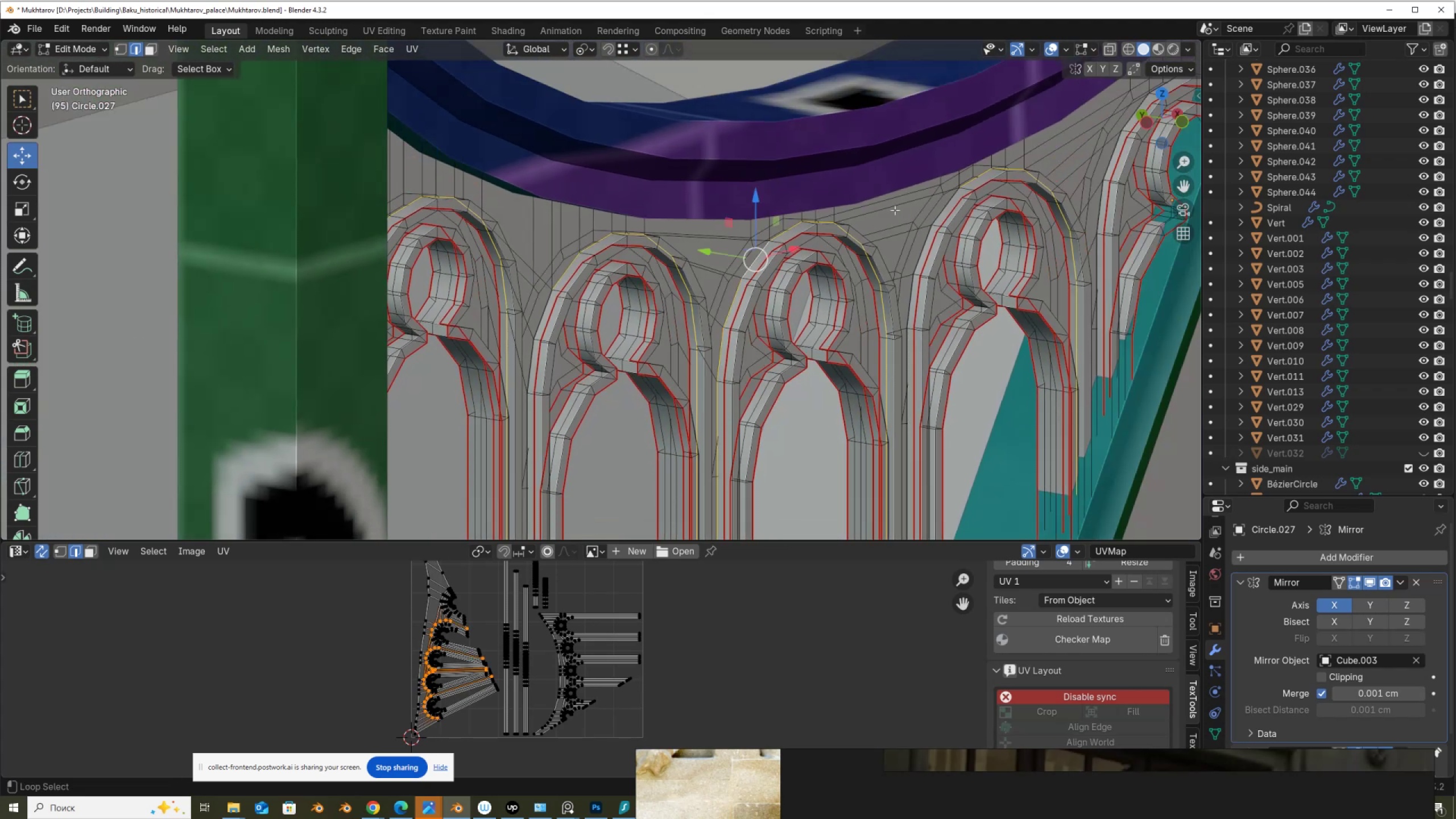 
hold_key(key=ShiftLeft, duration=1.51)
hold_key(key=AltLeft, duration=1.51)
left_click([942, 213])
 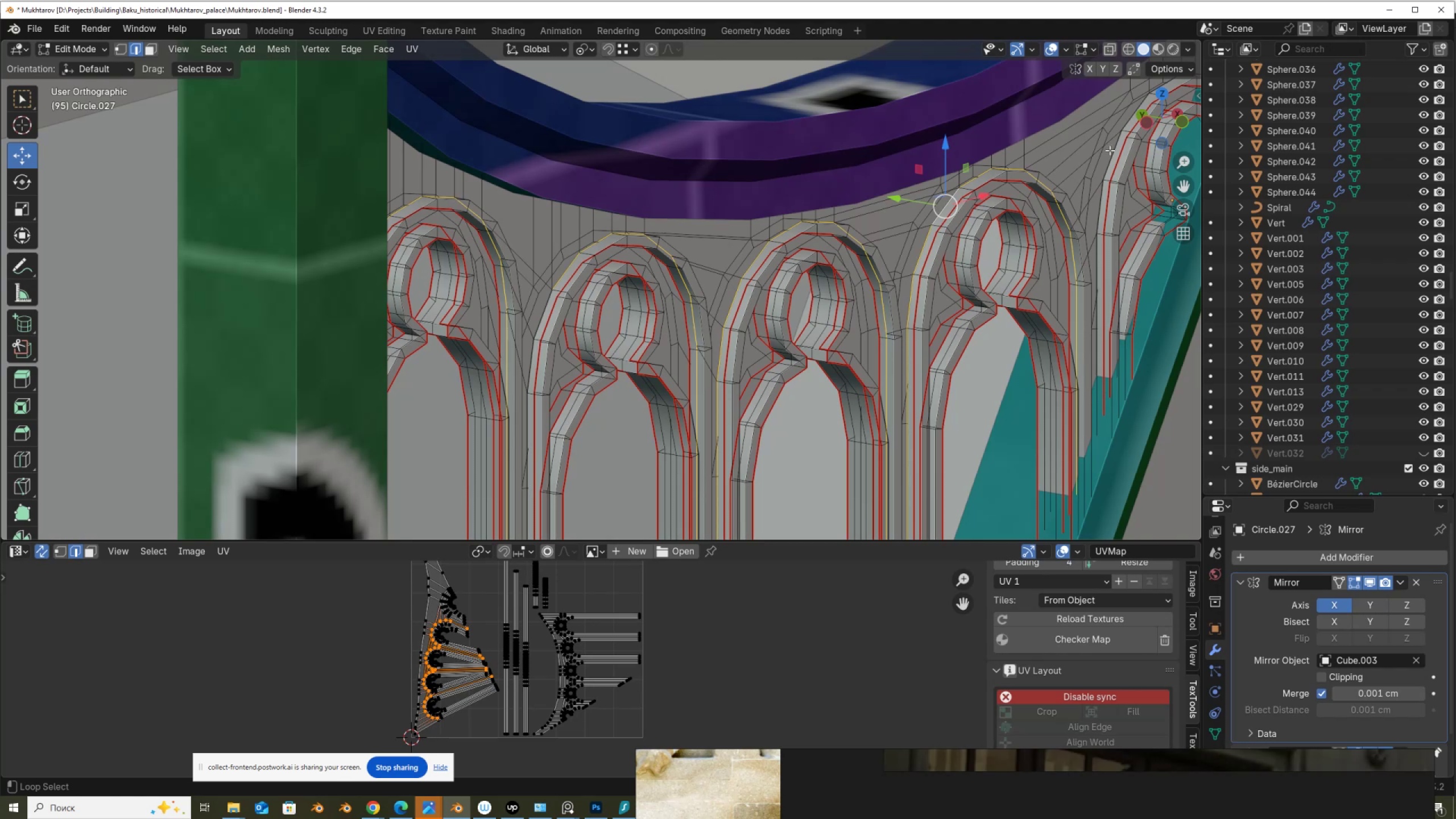 
left_click([1112, 157])
 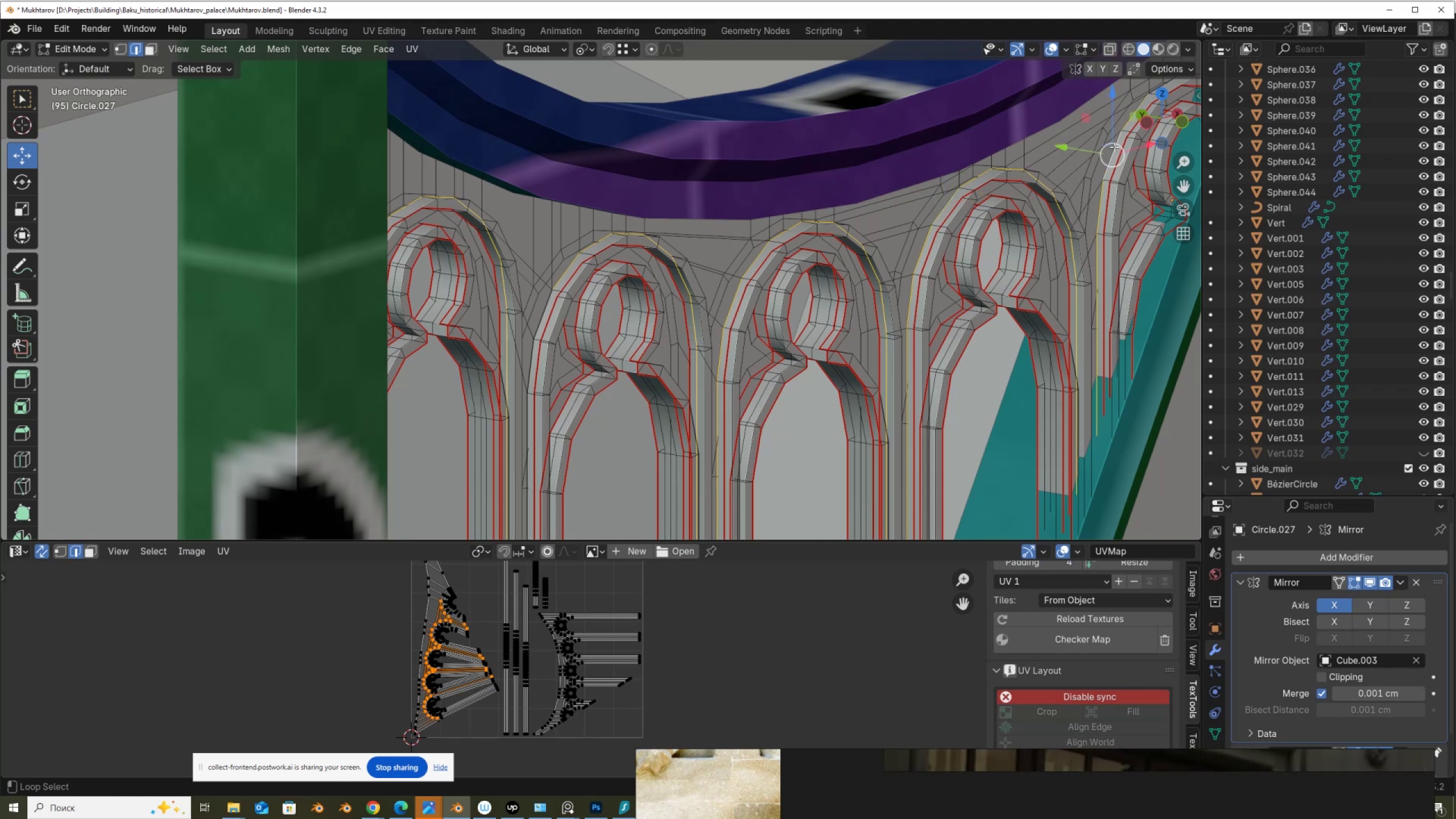 
hold_key(key=ShiftLeft, duration=0.72)
 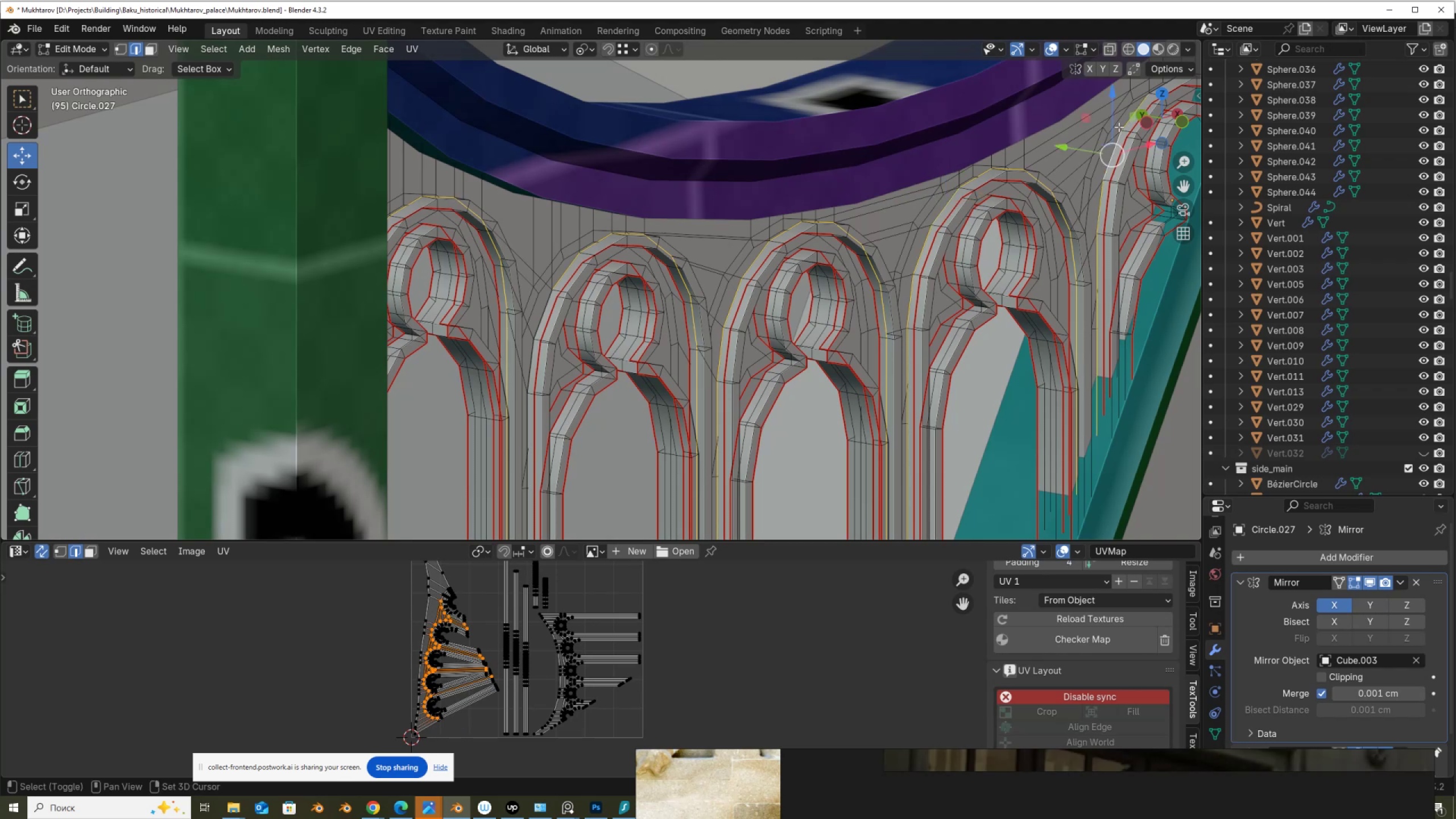 
hold_key(key=AltLeft, duration=0.65)
 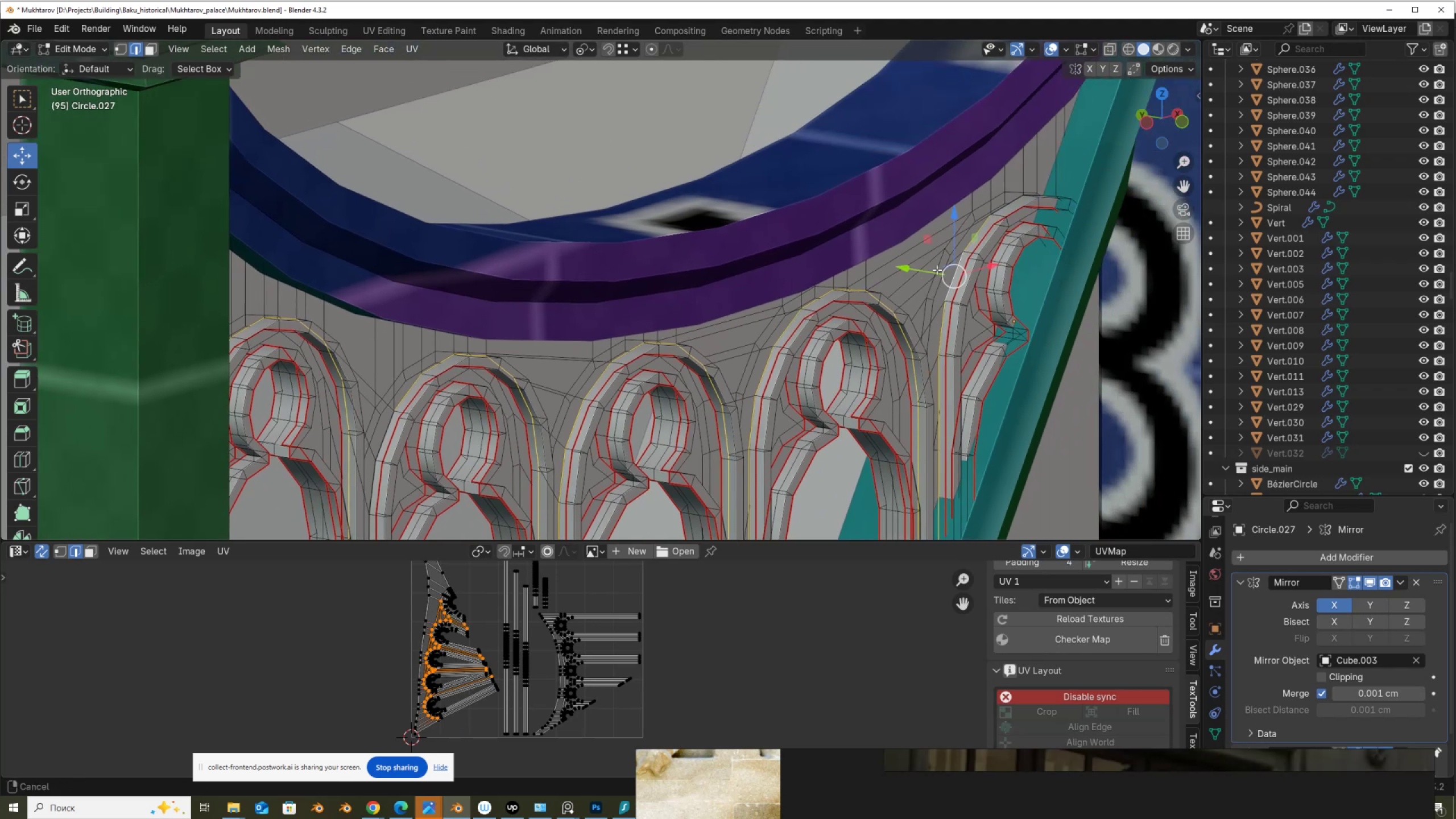 
hold_key(key=ShiftLeft, duration=0.48)
 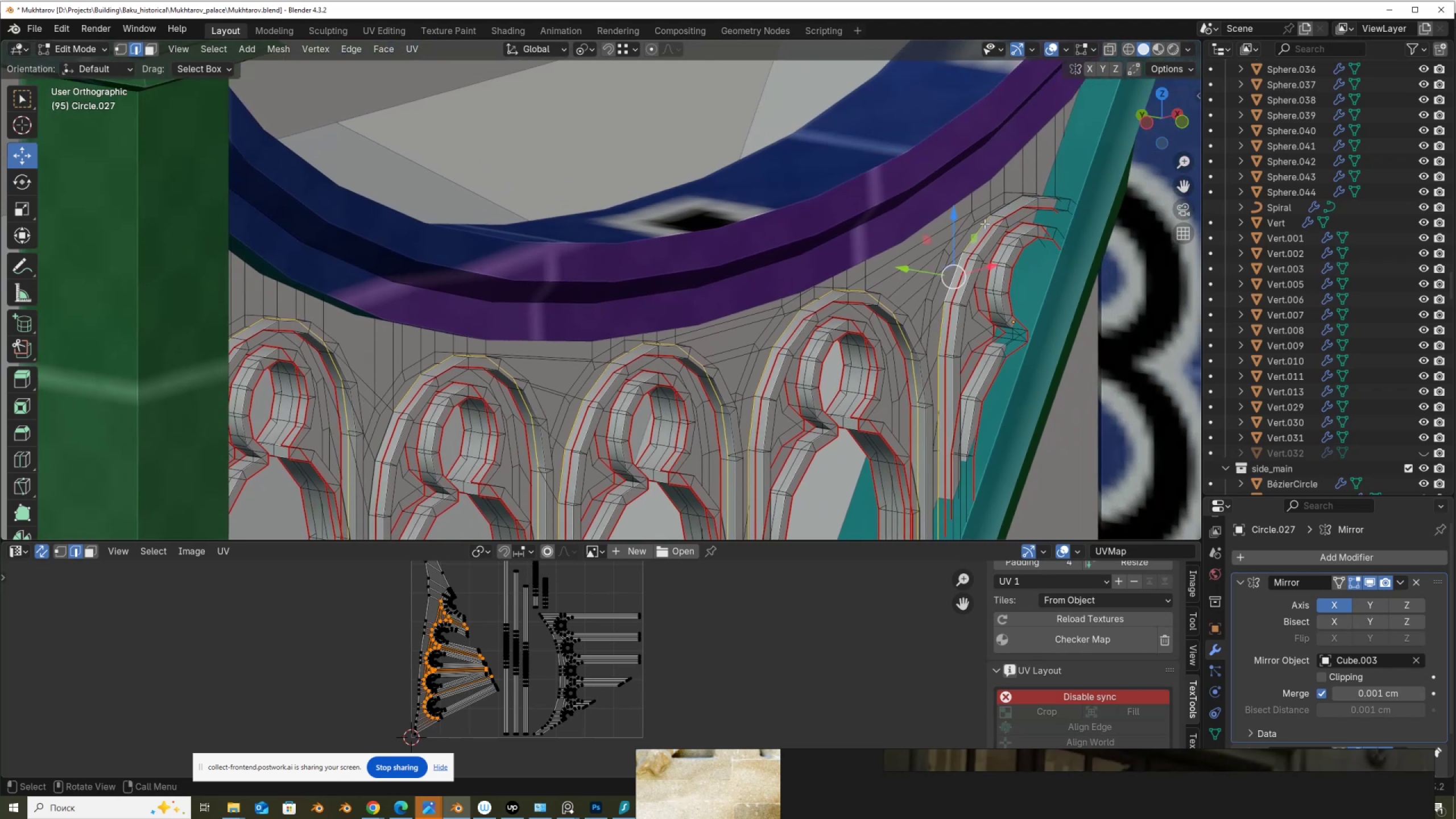 
hold_key(key=AltLeft, duration=1.18)
hold_key(key=ShiftLeft, duration=1.17)
left_click([1012, 201])
 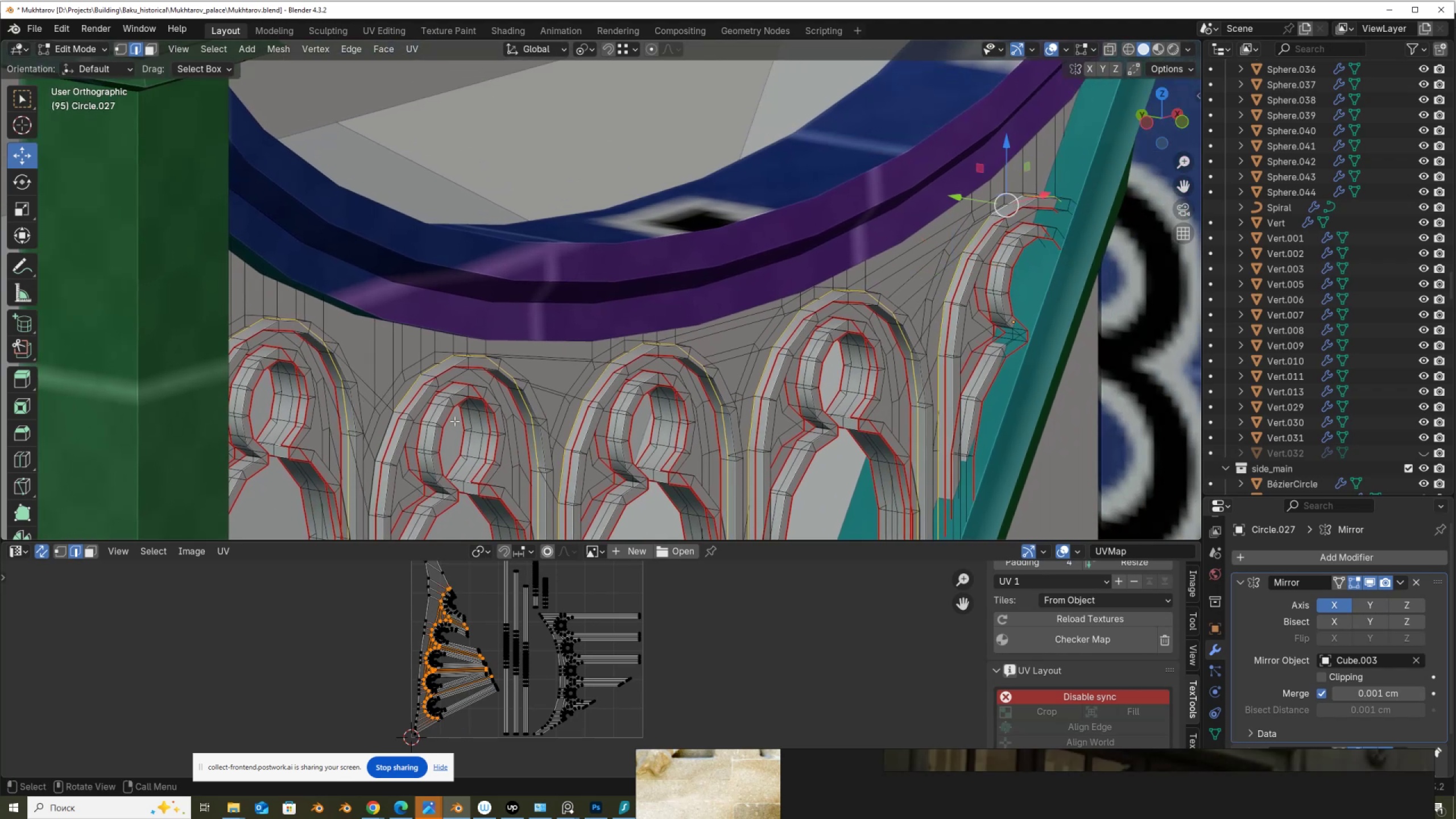 
hold_key(key=ShiftLeft, duration=0.38)
 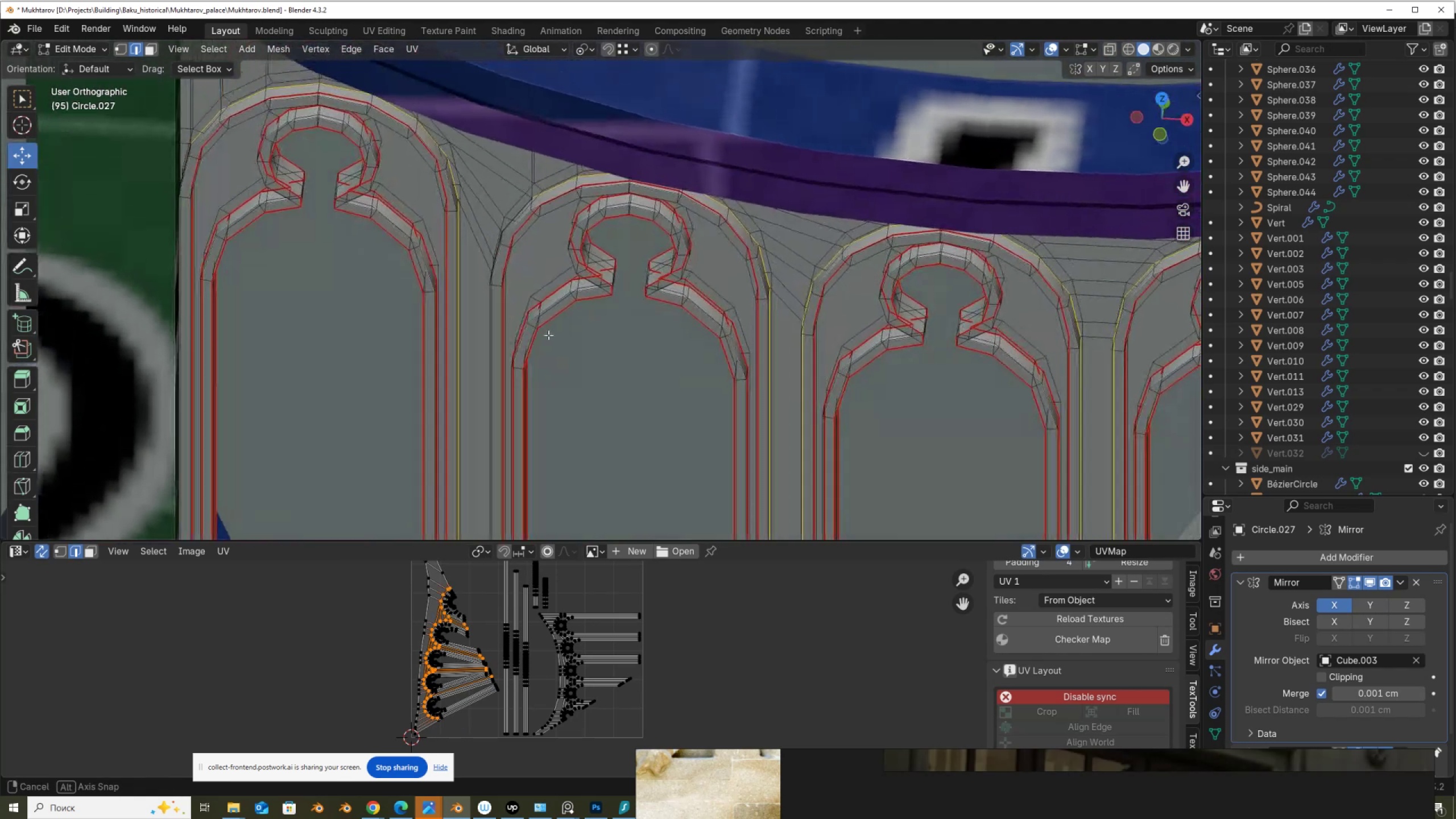 
hold_key(key=ShiftLeft, duration=0.96)
 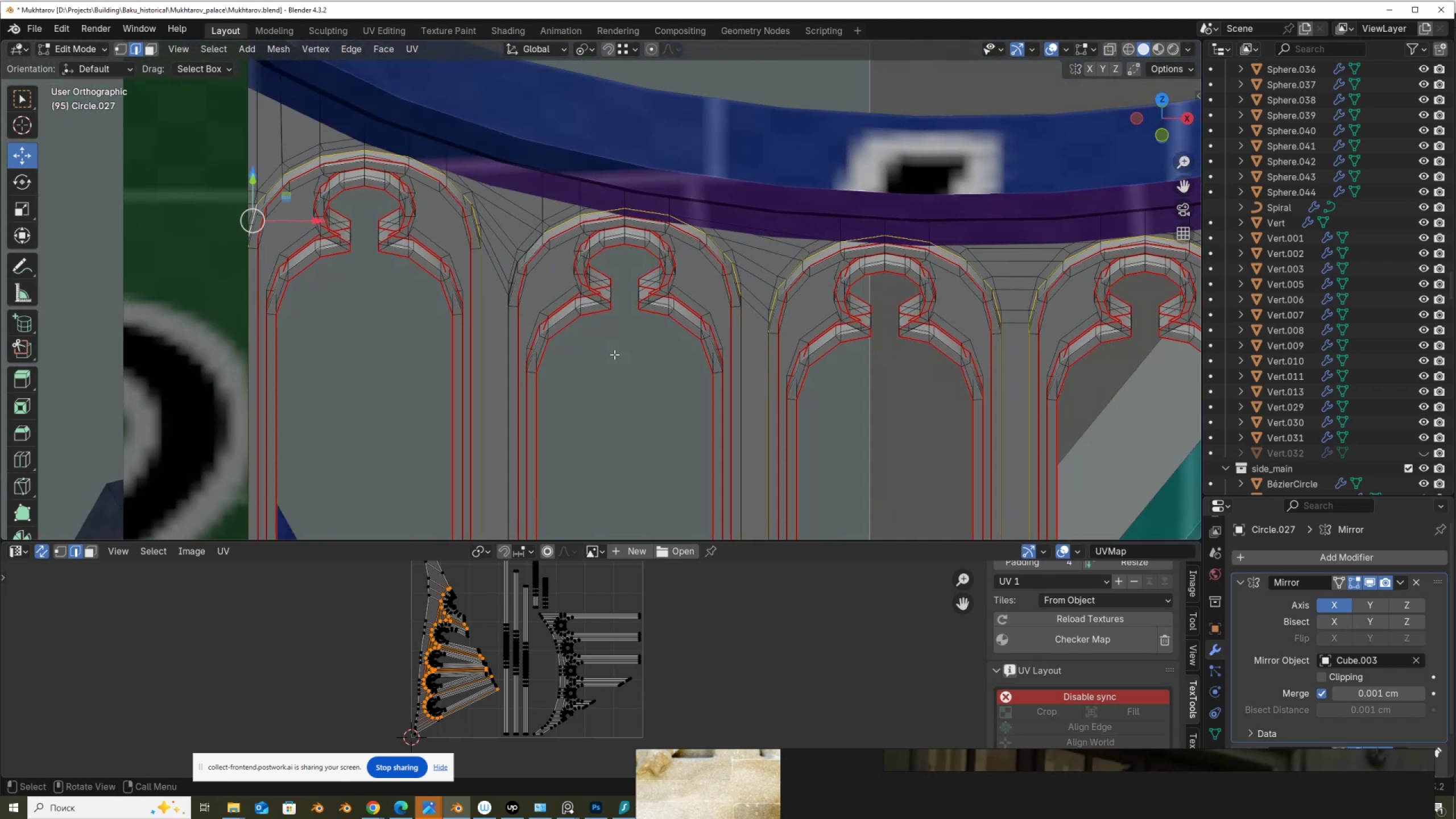 
hold_key(key=AltLeft, duration=0.9)
 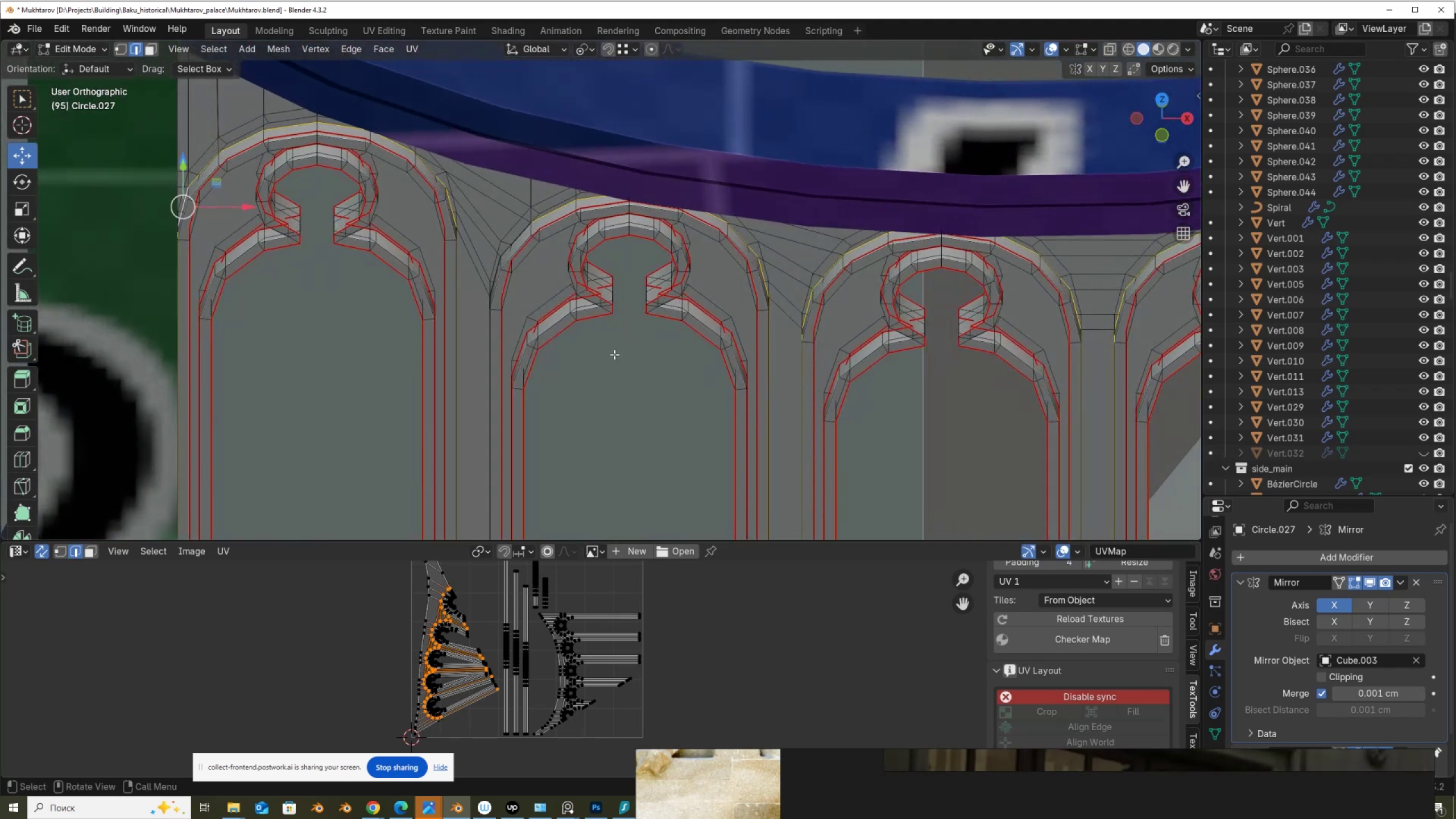 
scroll: coordinate [614, 354], scroll_direction: down, amount: 2.0
 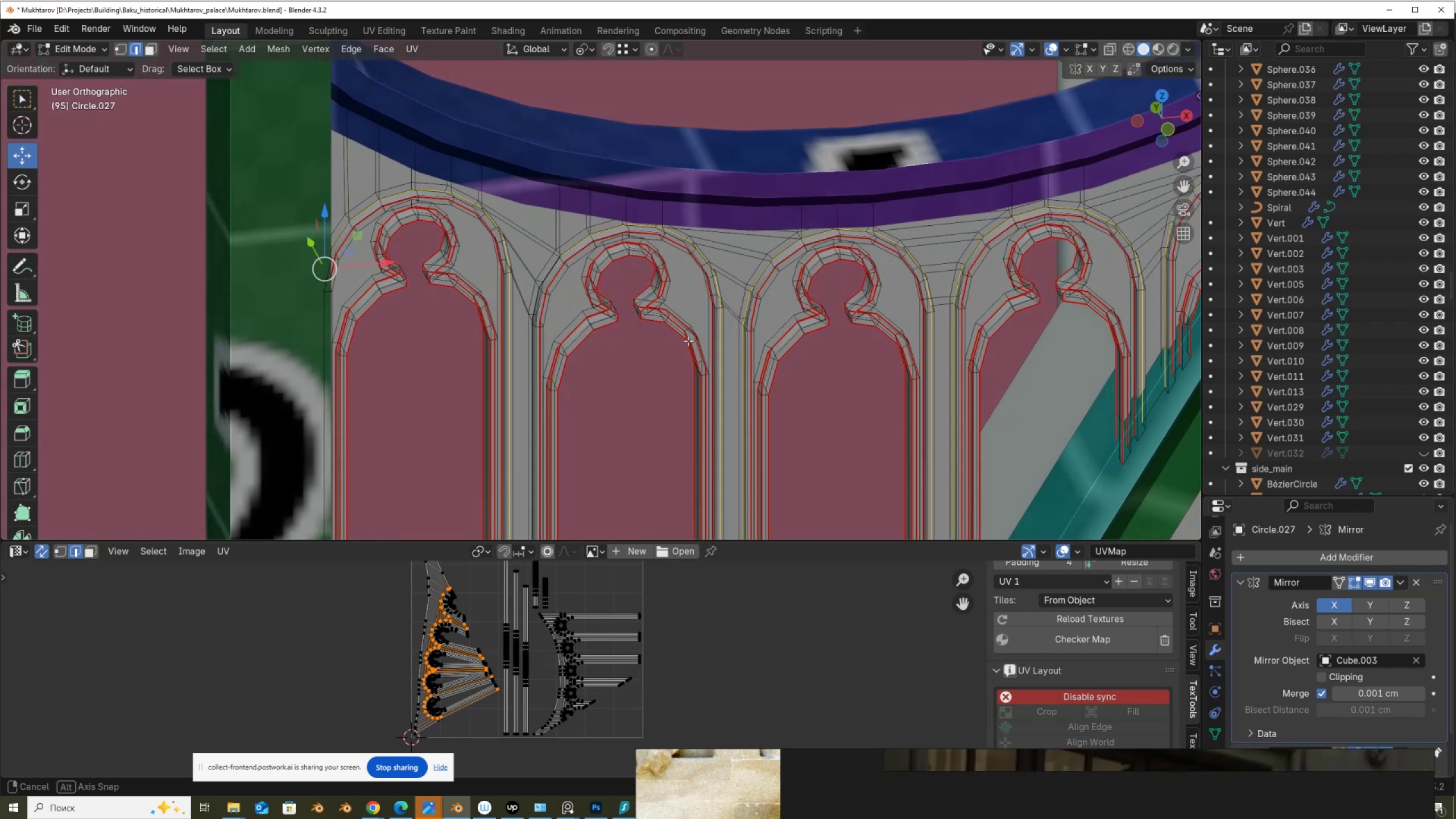 
hold_key(key=ShiftLeft, duration=1.35)
hold_key(key=AltLeft, duration=1.34)
left_click([550, 268])
 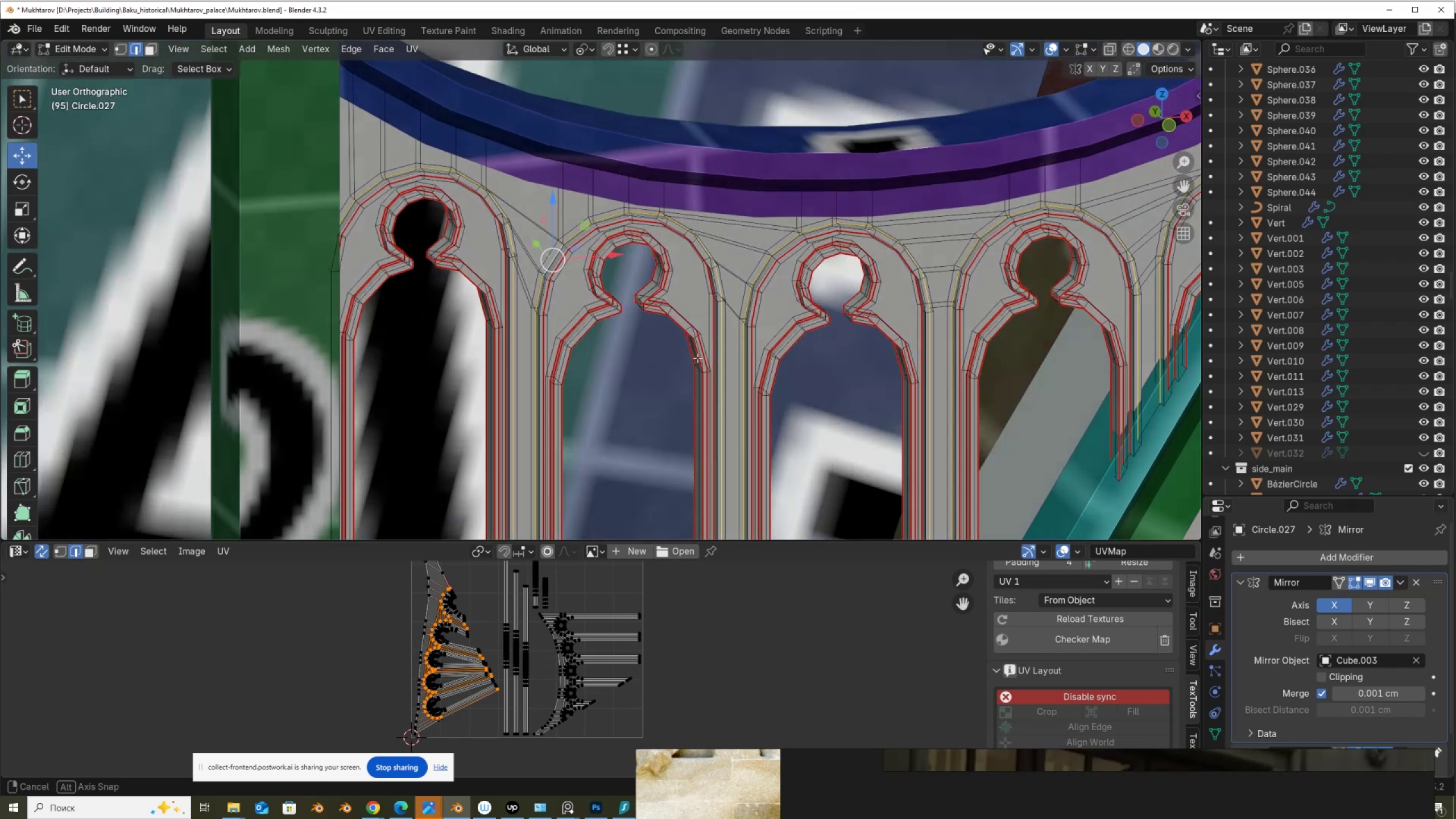 
right_click([696, 366])
 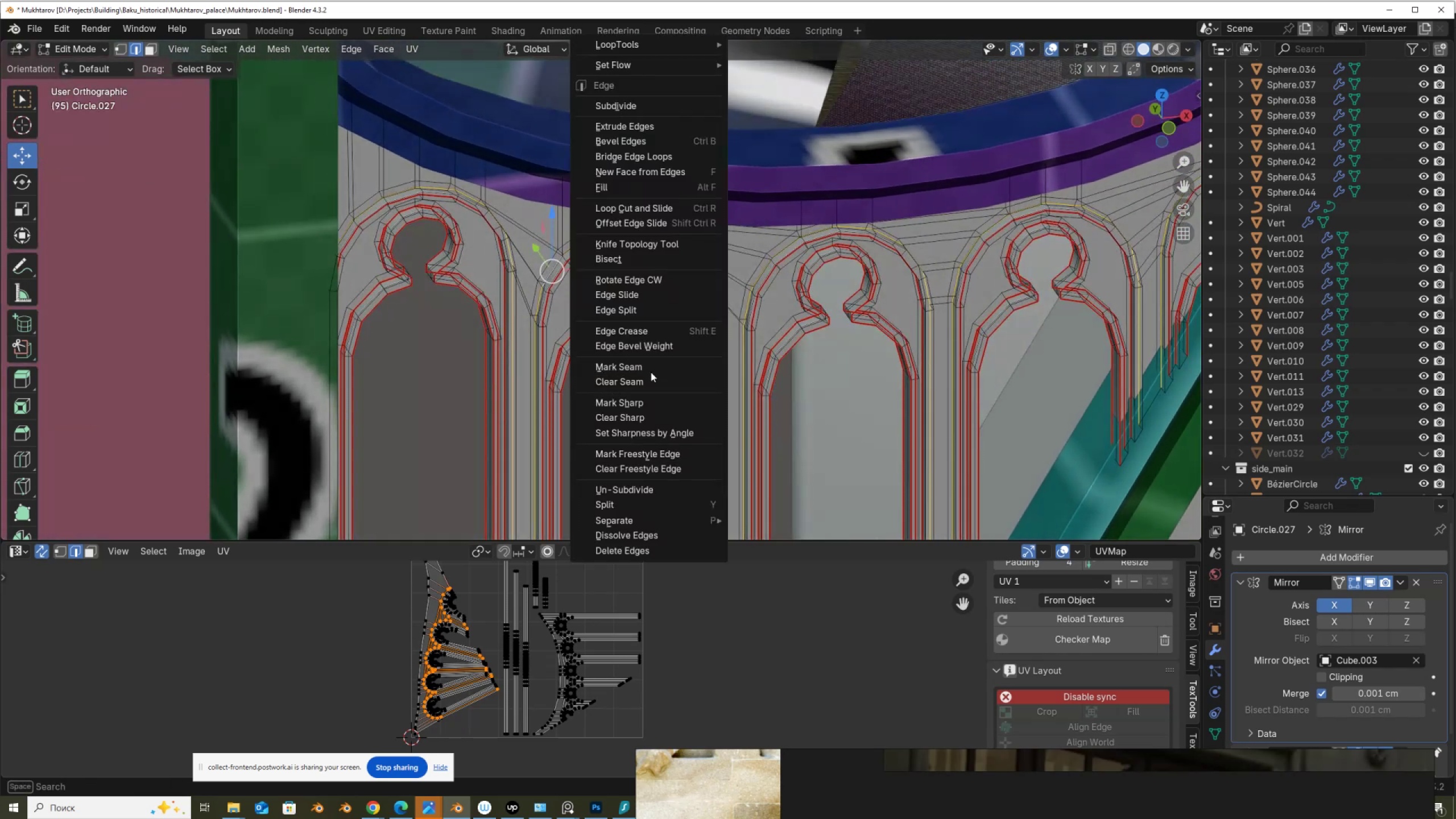 
left_click([652, 368])
 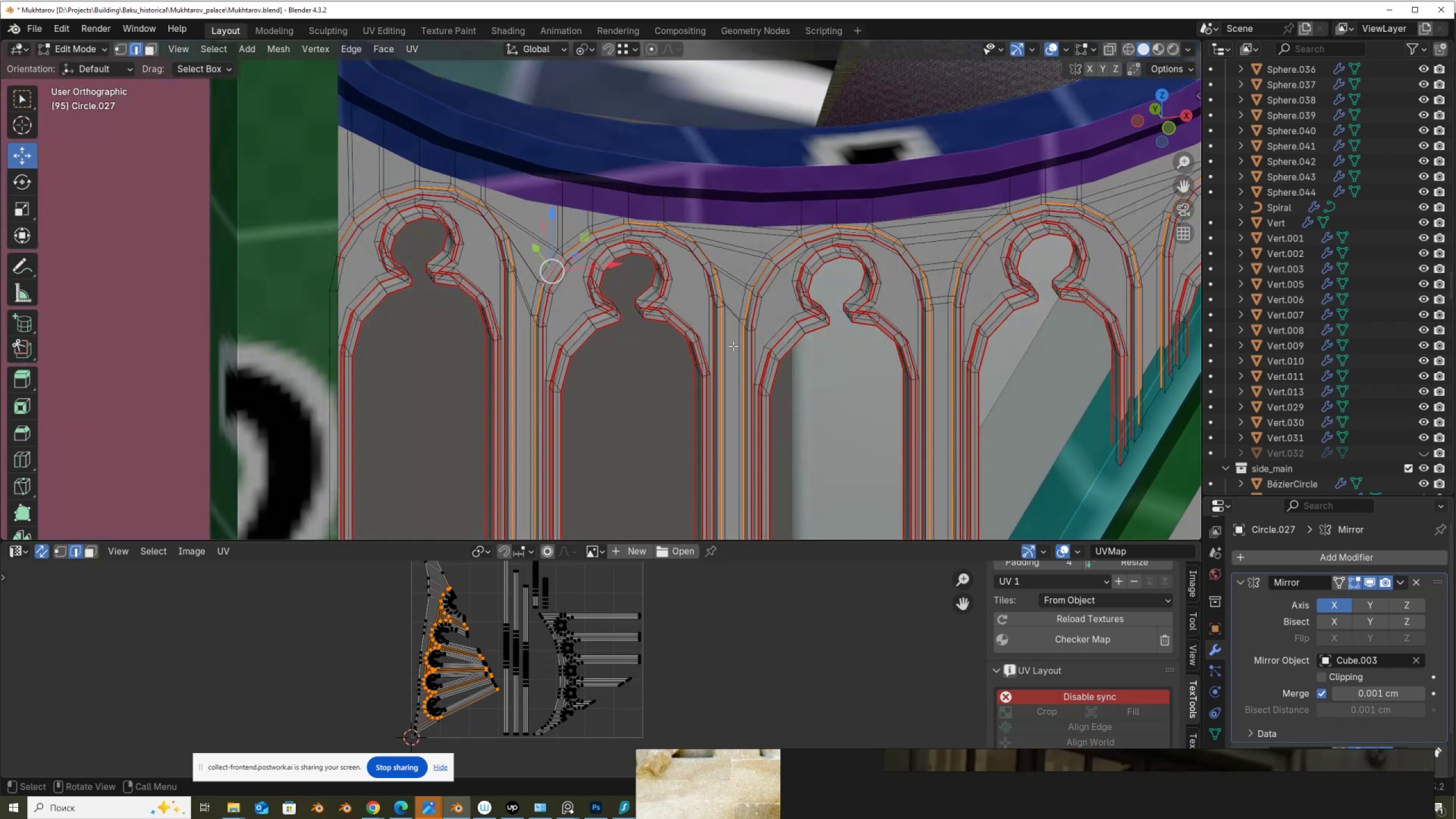 
type(au)
 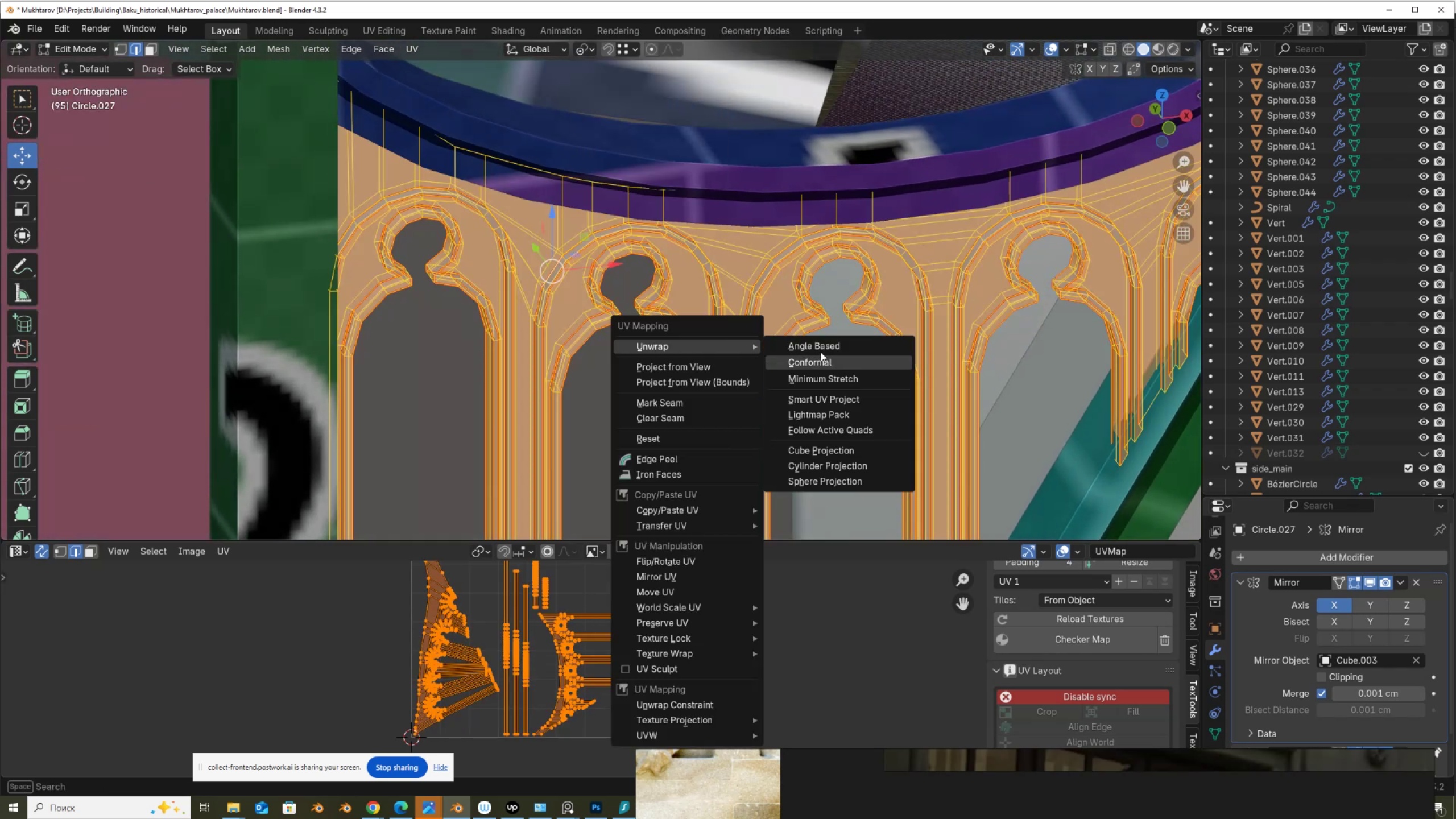 
left_click([824, 348])
 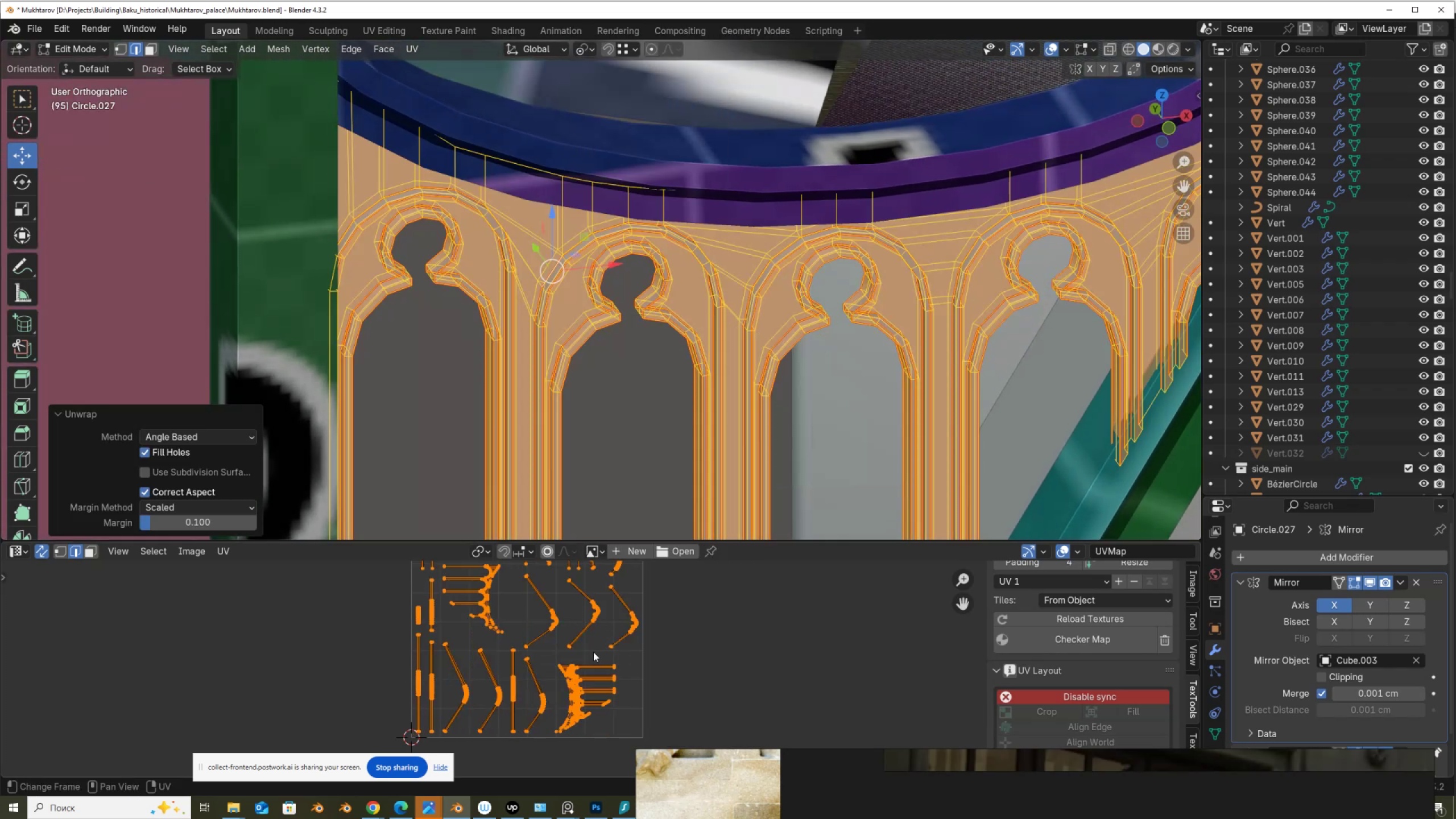 
scroll: coordinate [405, 631], scroll_direction: up, amount: 7.0
 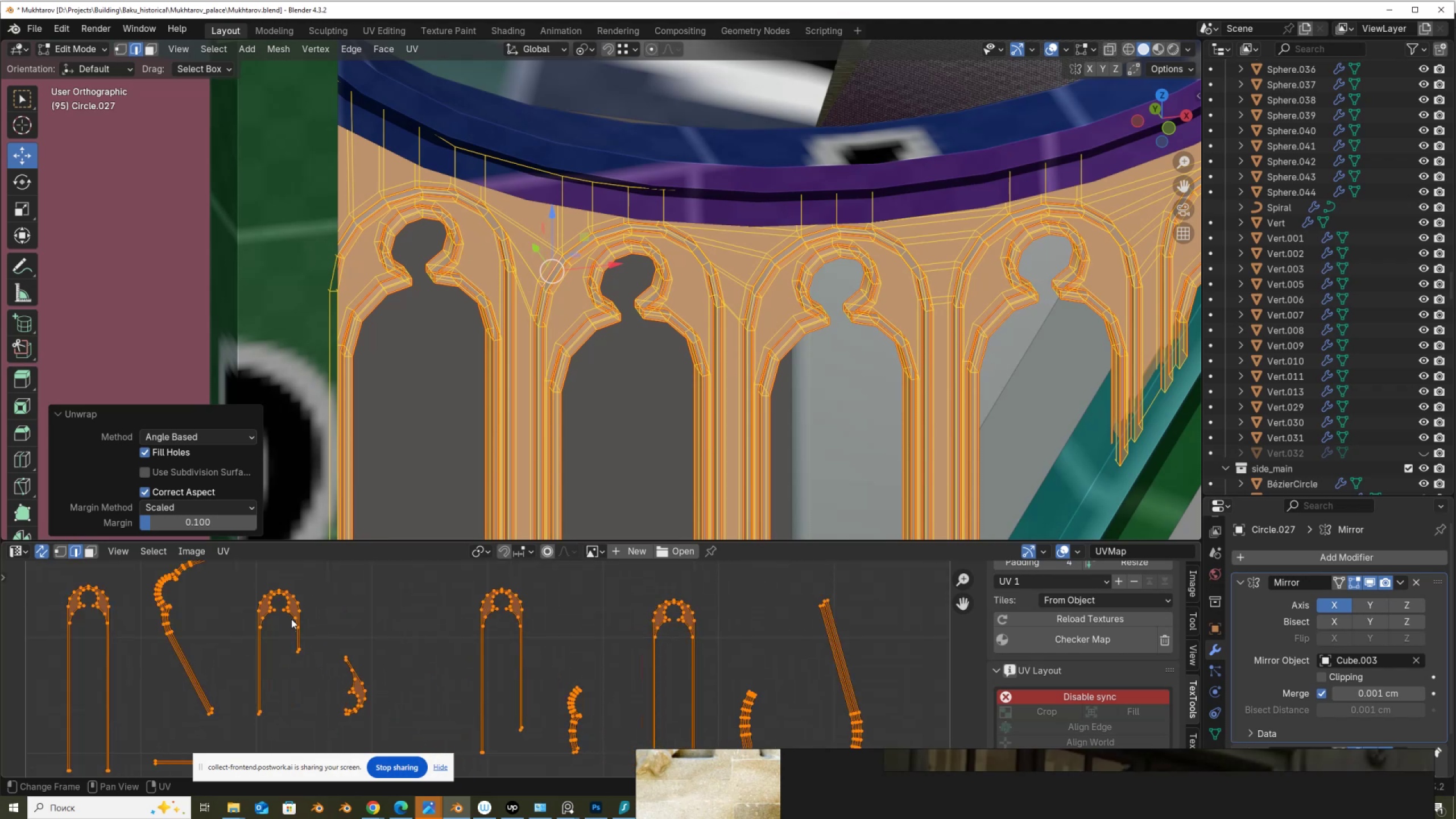 
scroll: coordinate [438, 649], scroll_direction: down, amount: 4.0
 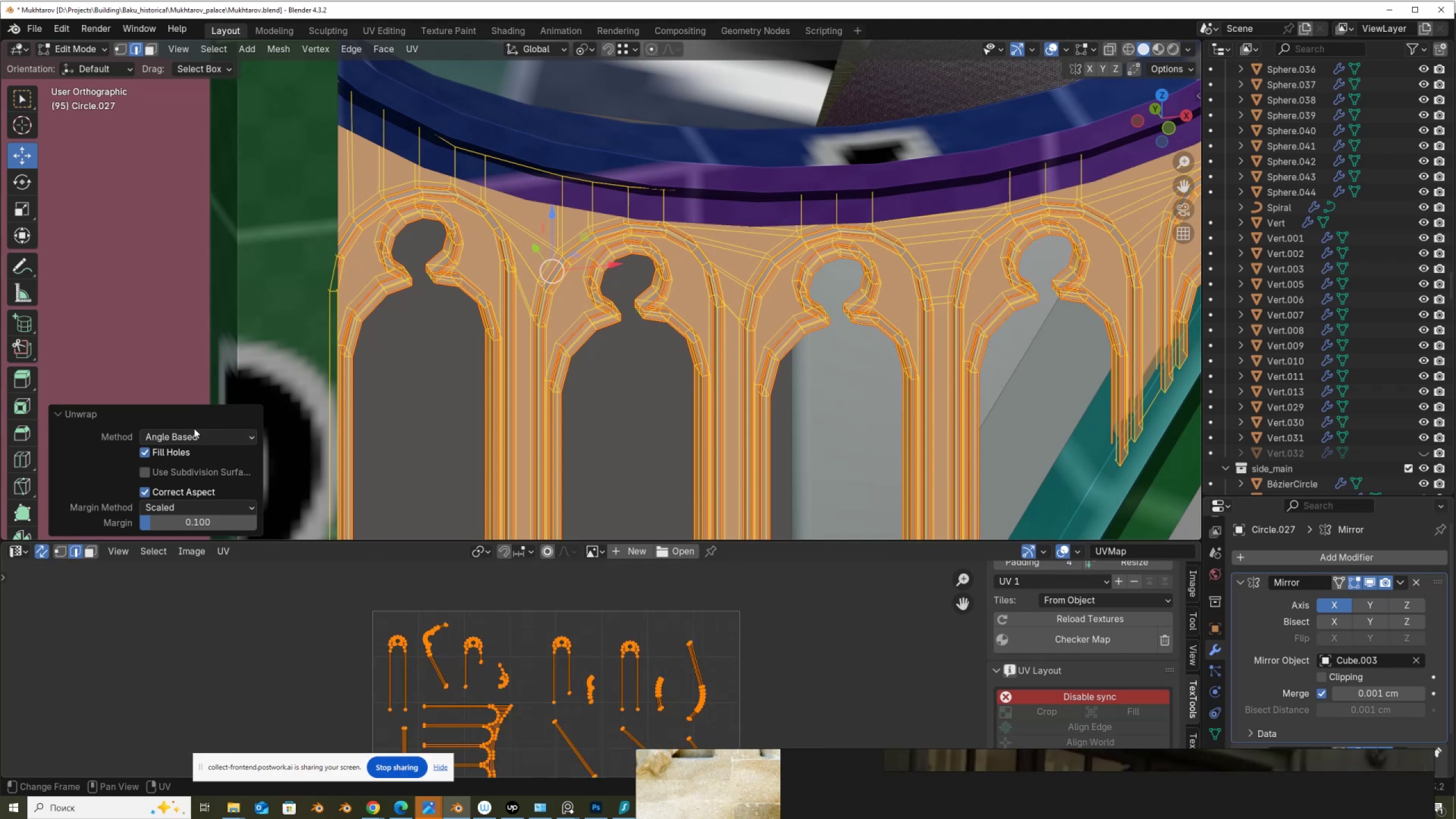 
double_click([191, 434])
 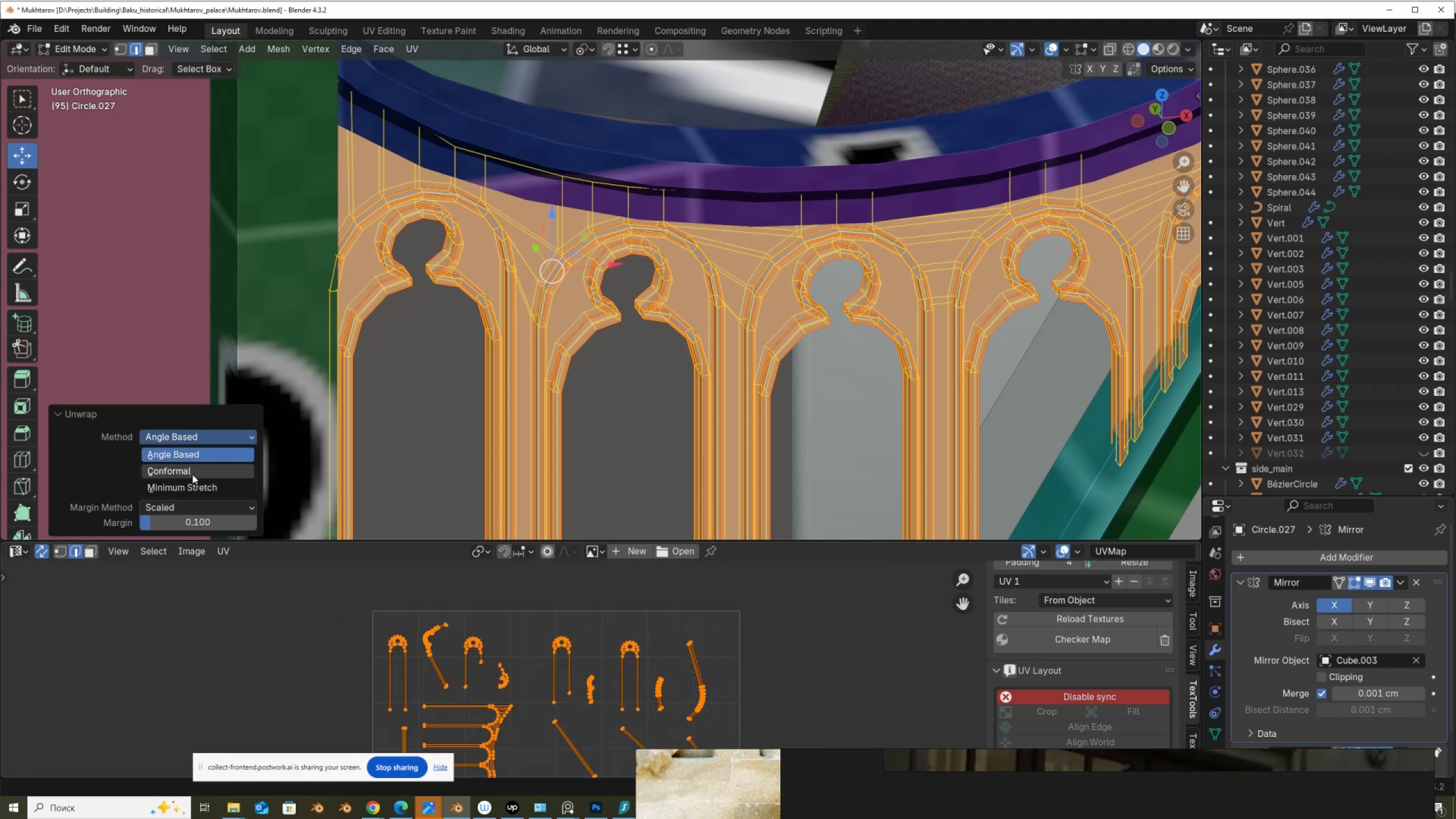 
left_click([192, 474])
 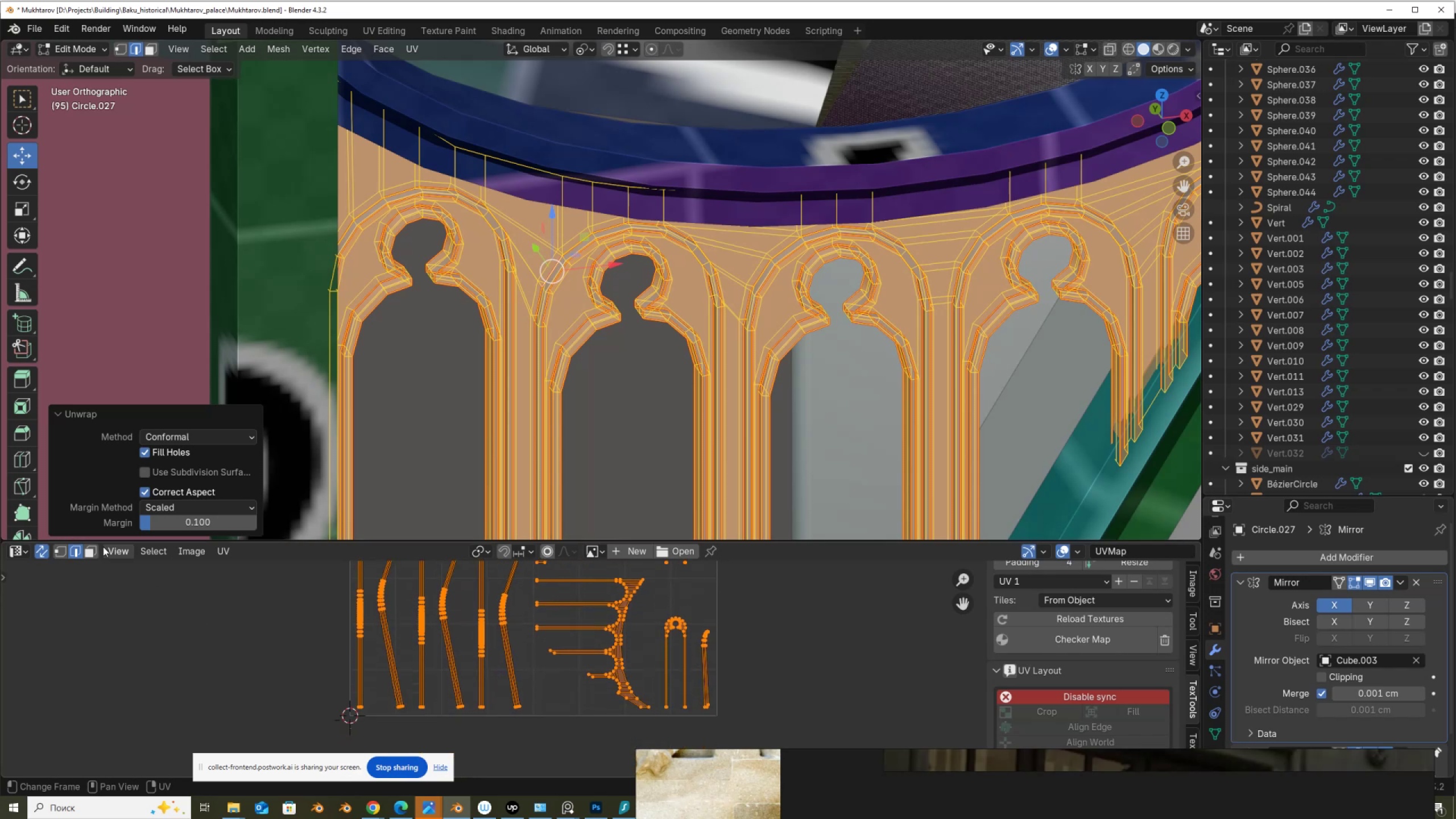 
left_click([1127, 697])
 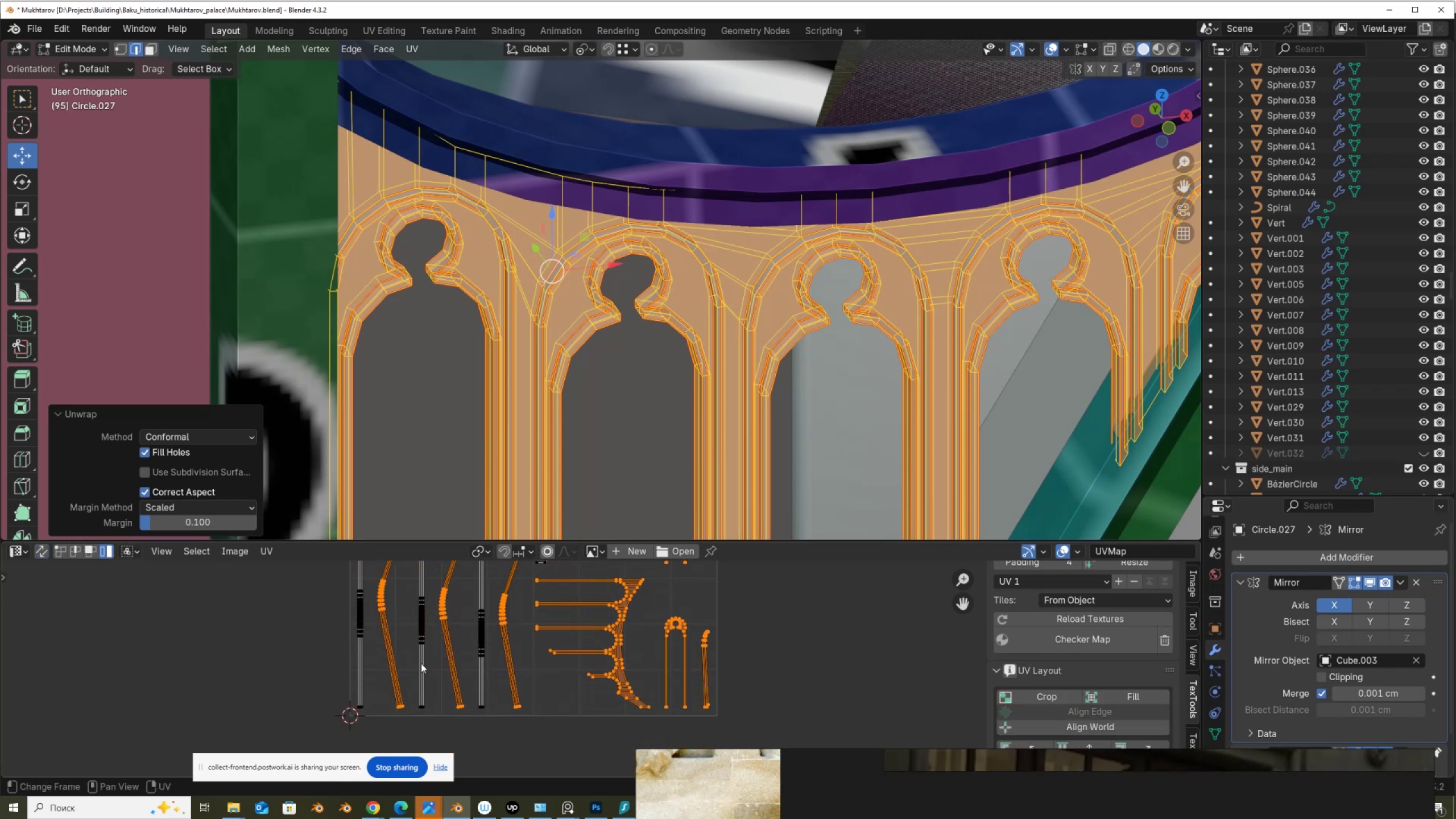 
left_click([397, 660])
 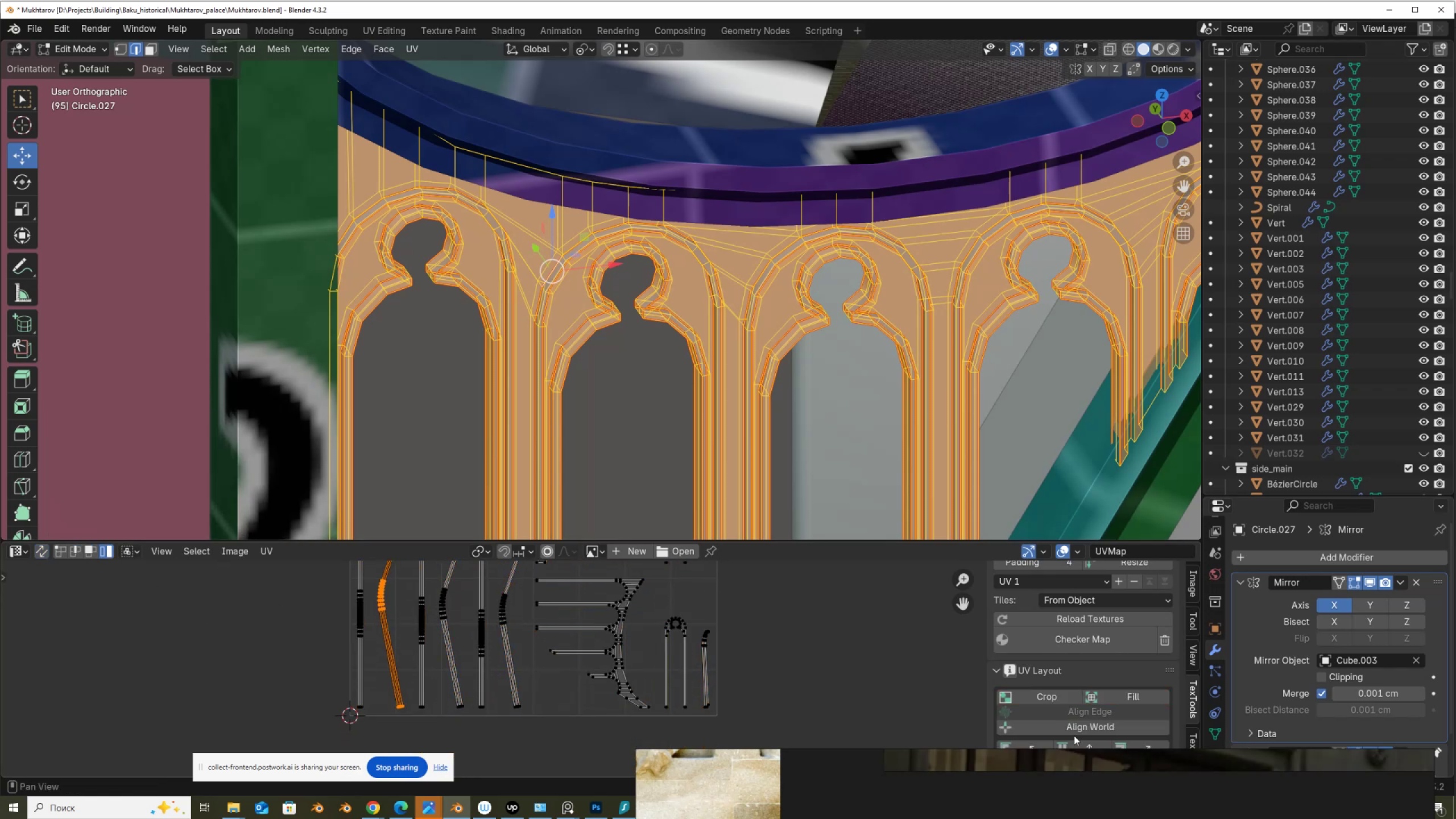 
scroll: coordinate [1086, 710], scroll_direction: down, amount: 6.0
 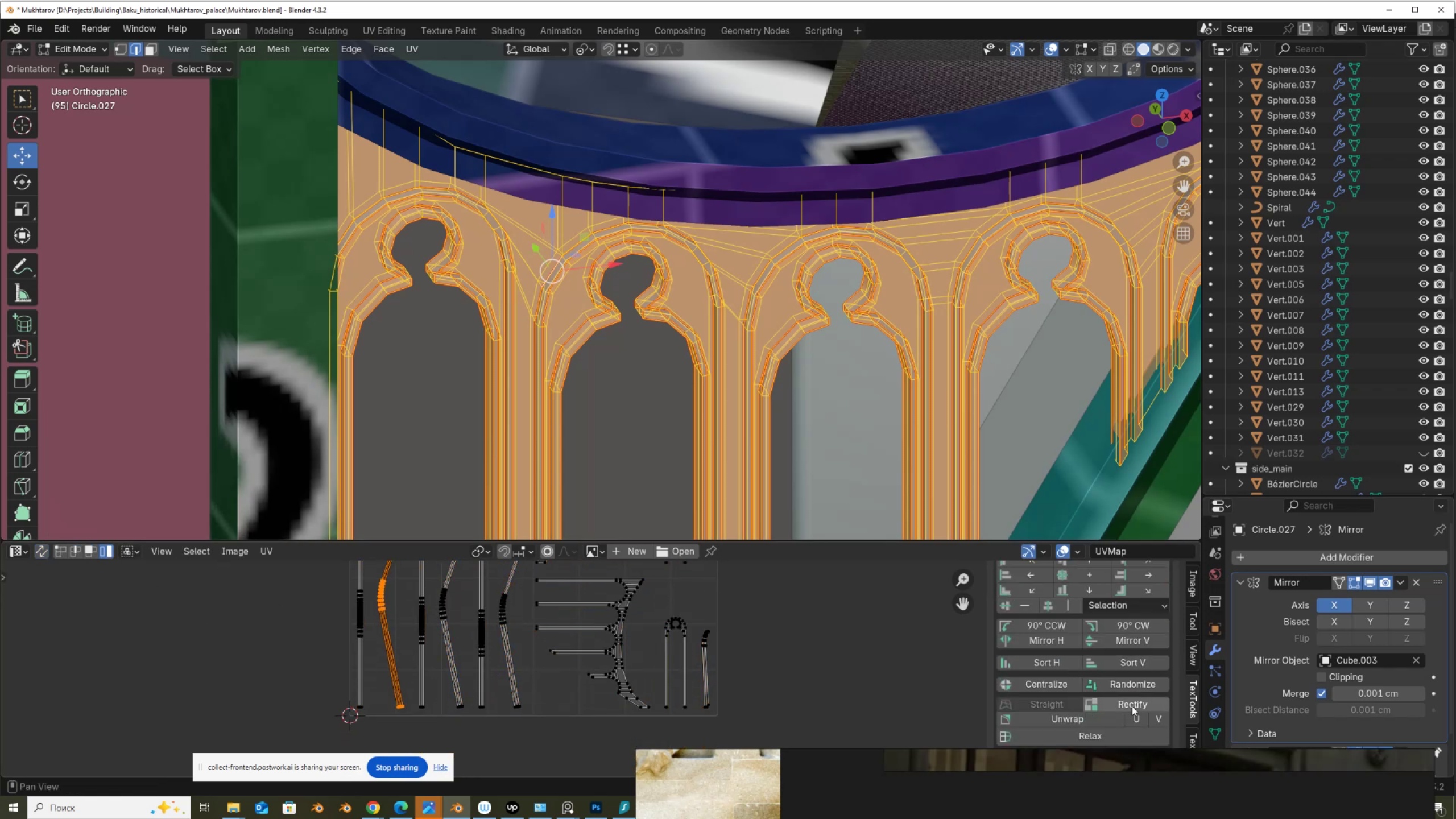 
left_click([1132, 705])
 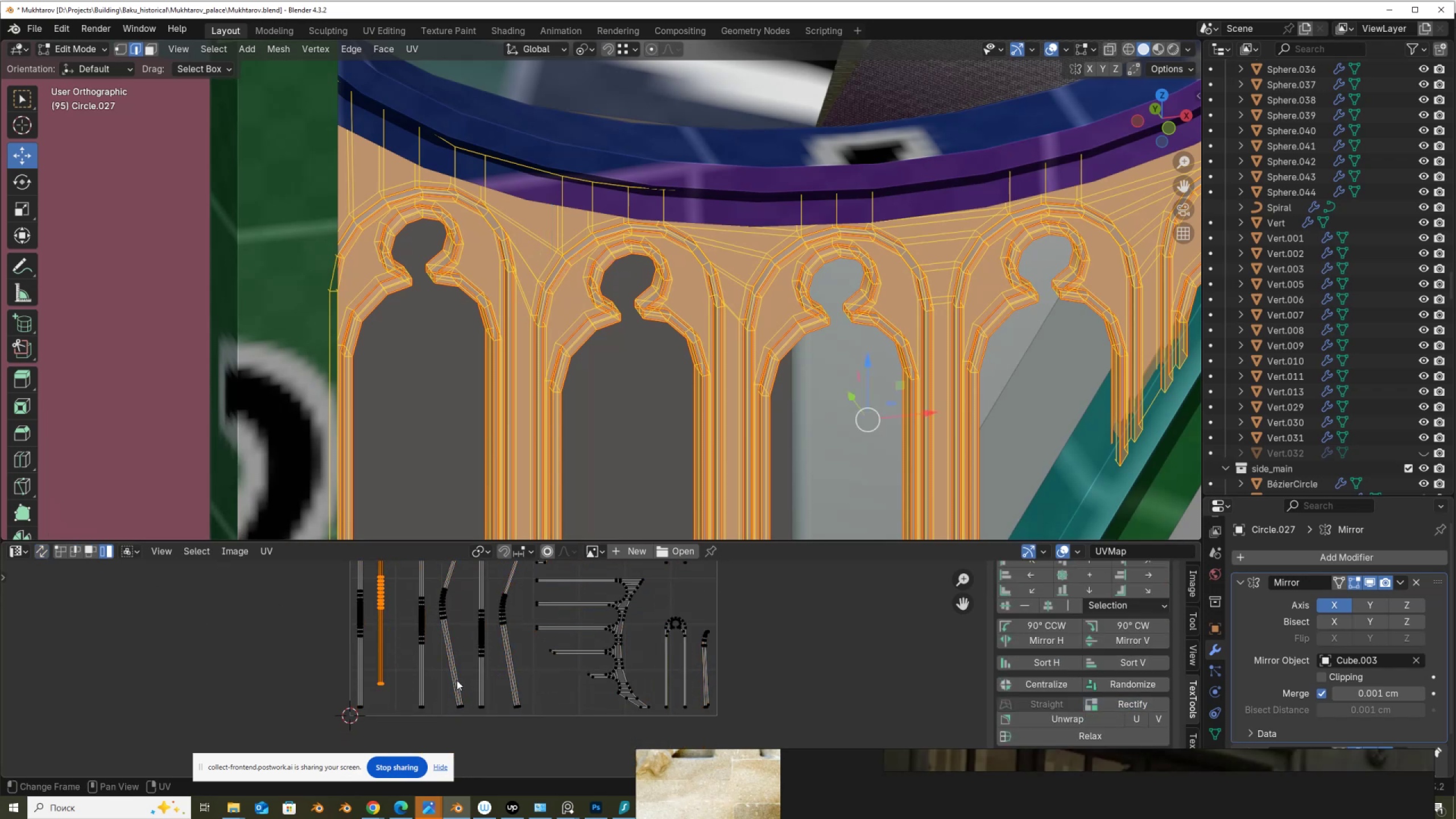 
left_click([457, 680])
 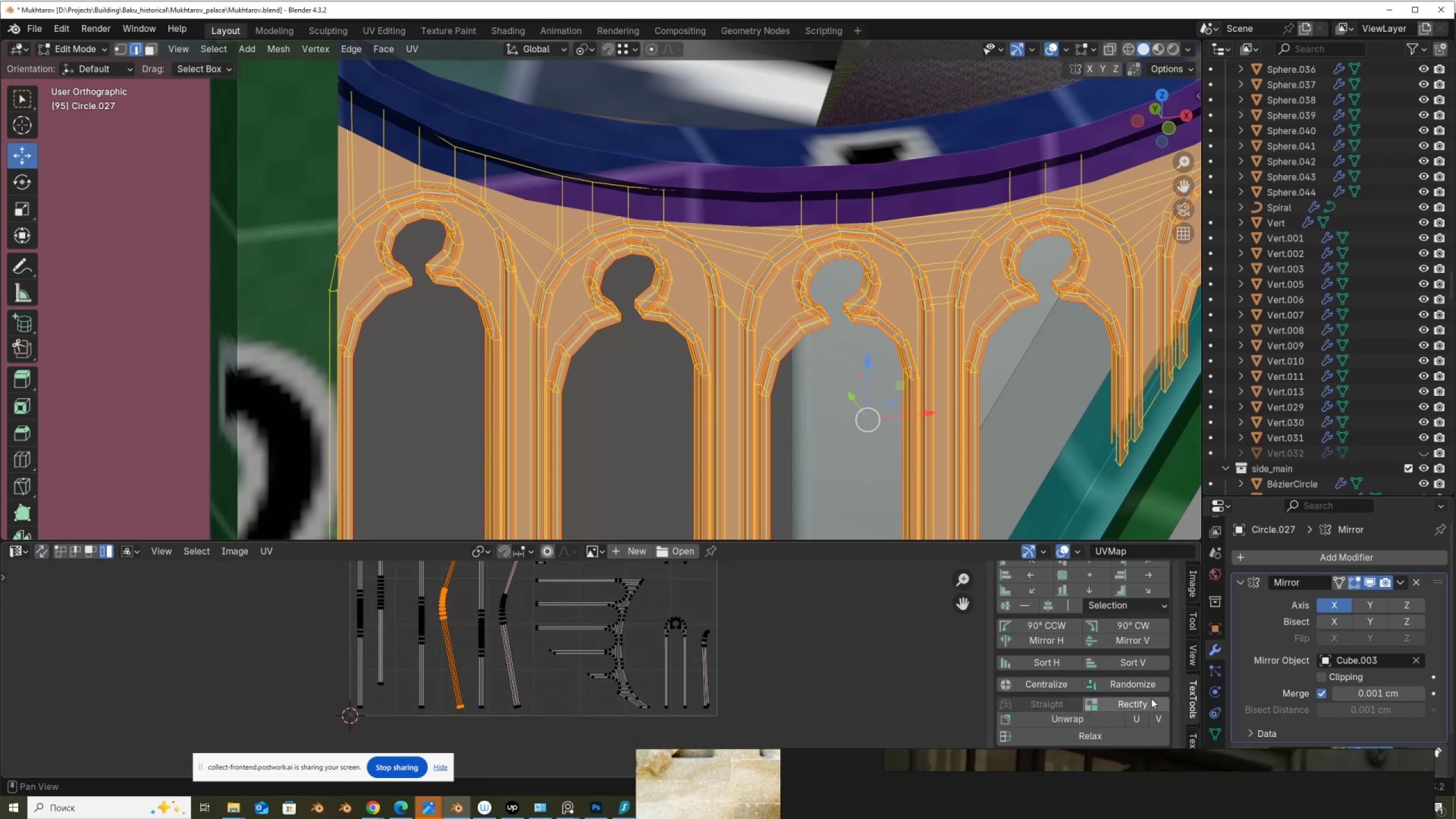 
left_click([1147, 705])
 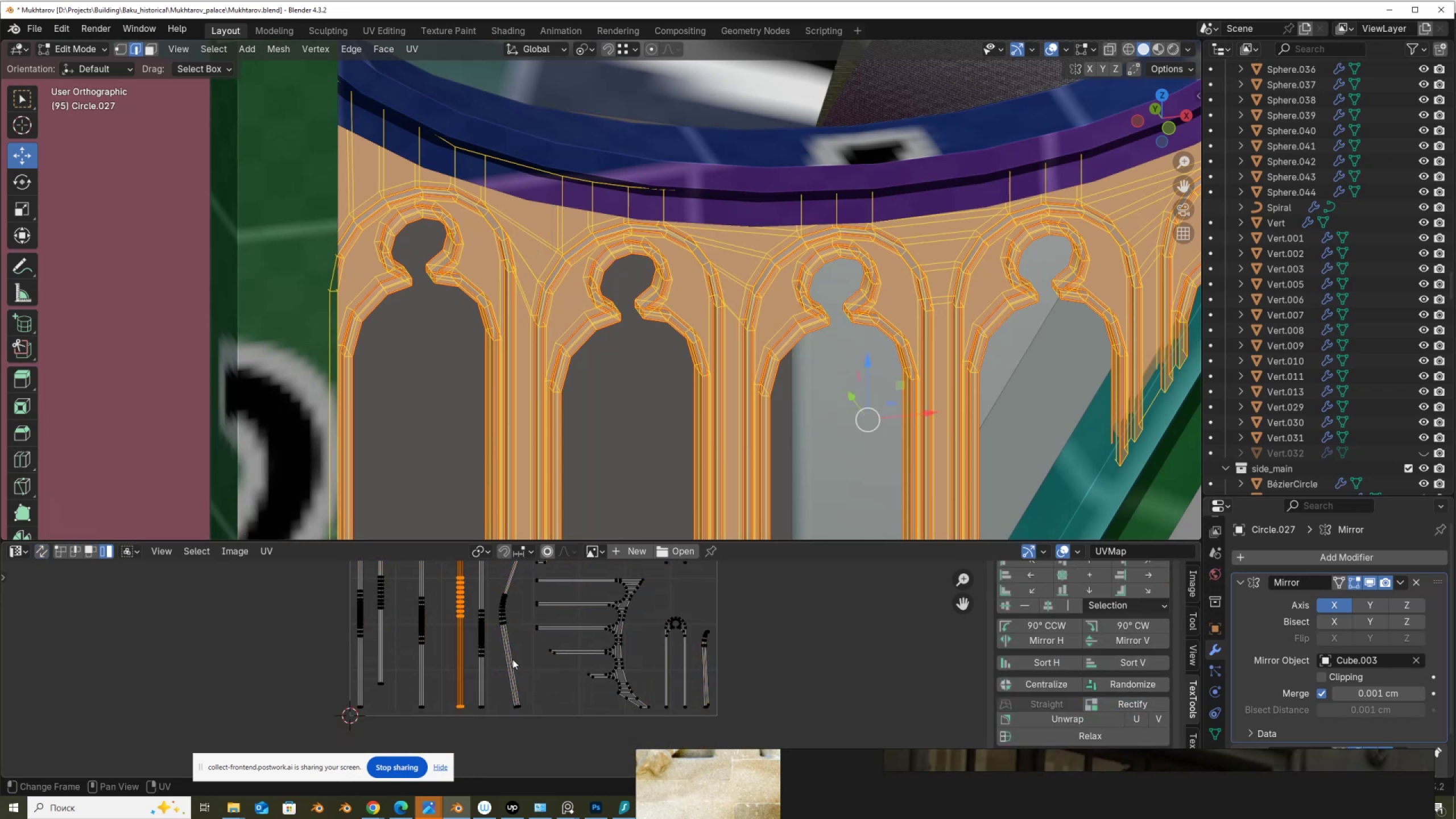 
left_click([514, 662])
 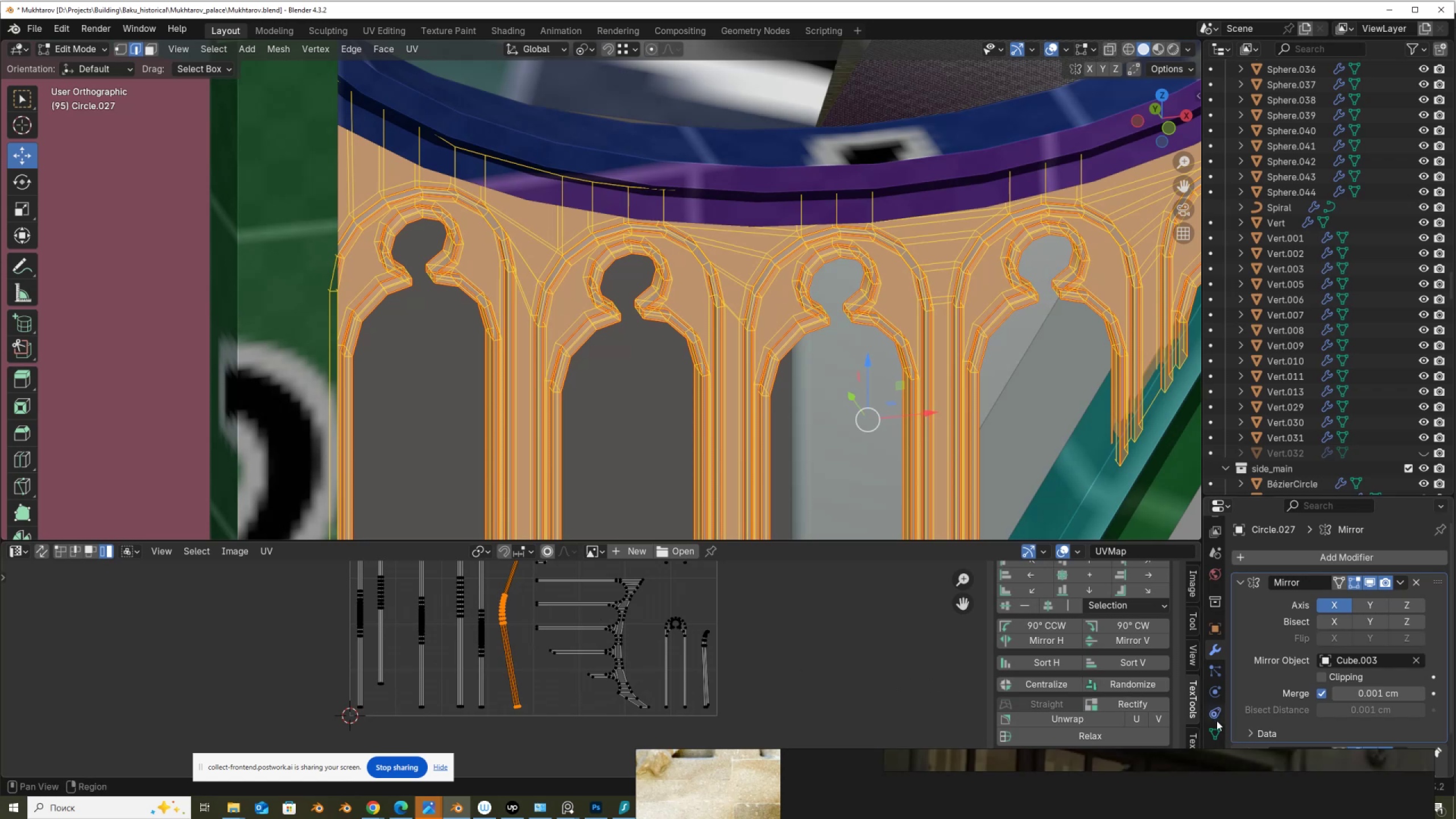 
left_click([1152, 702])
 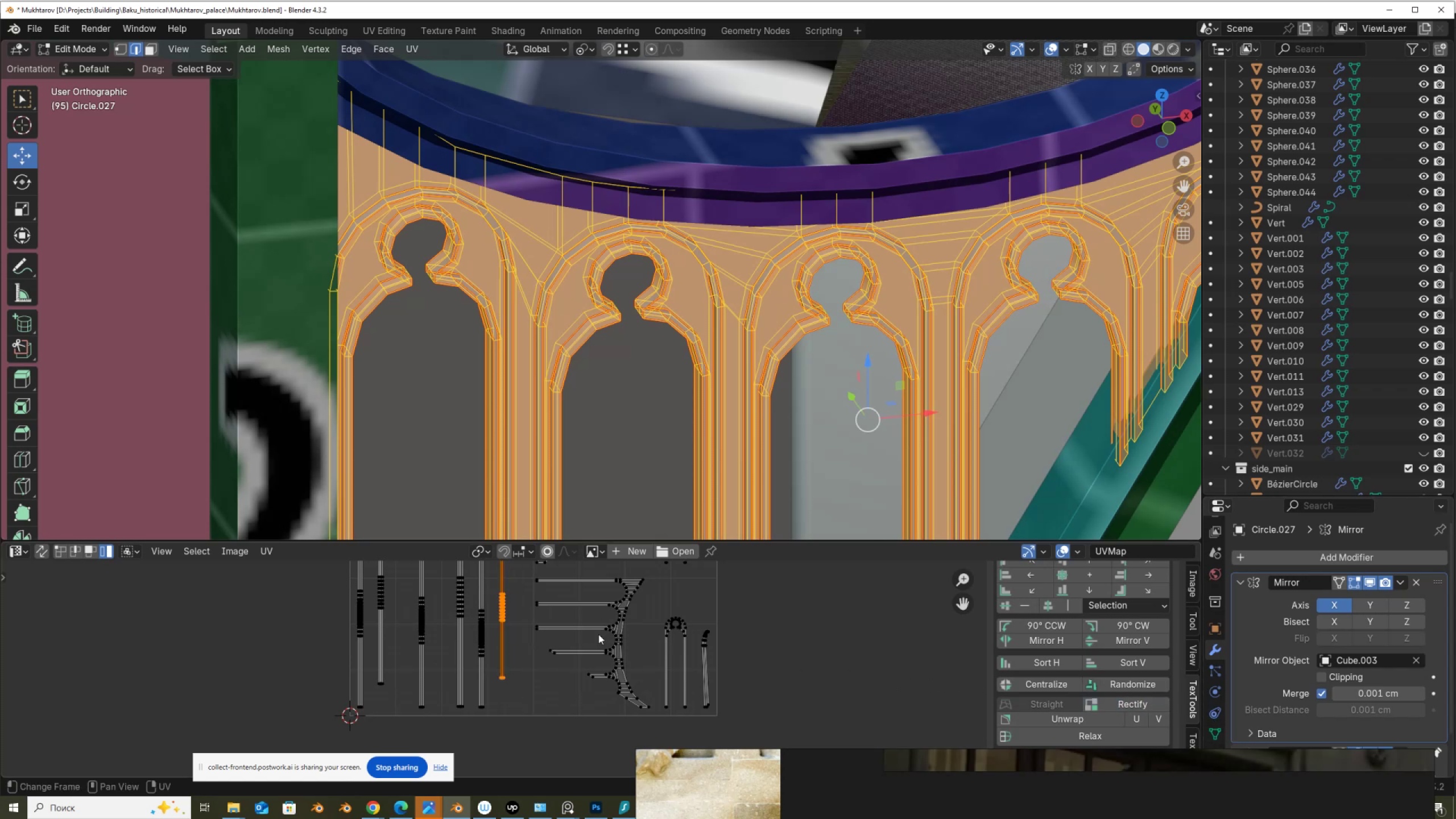 
key(Control+Z)
 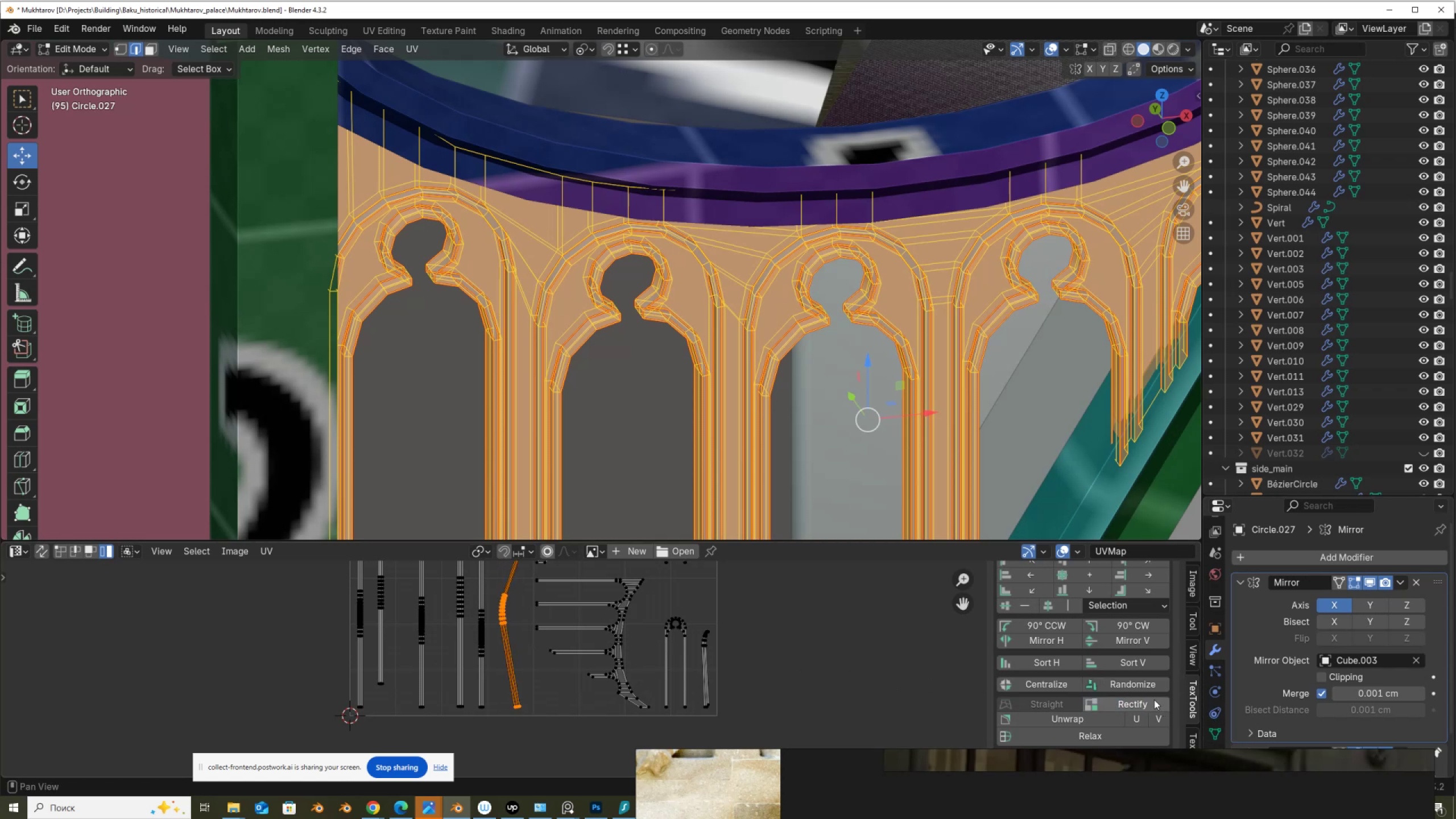 
left_click([1152, 701])
 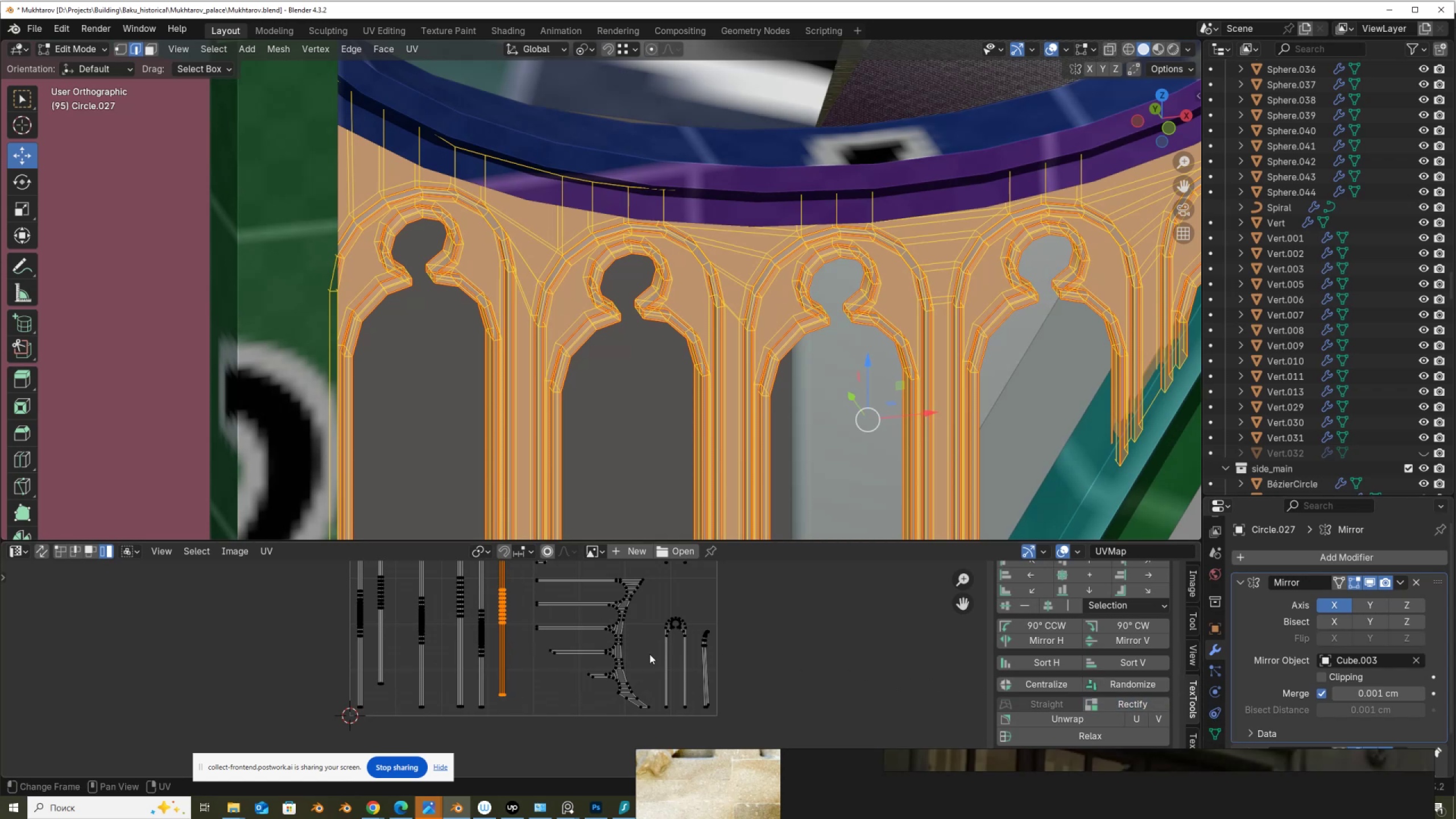 
hold_key(key=ShiftLeft, duration=1.14)
 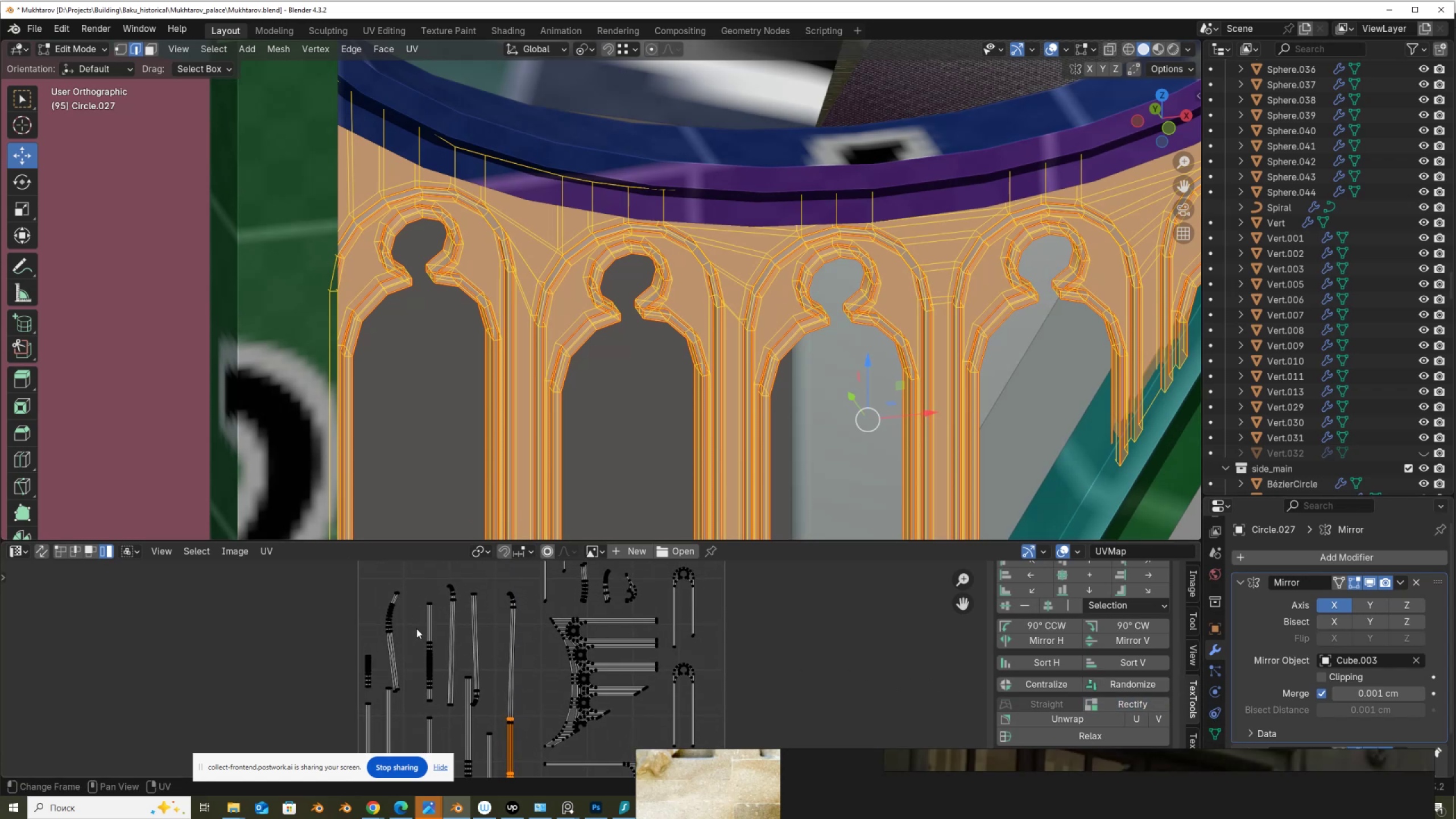 
left_click([388, 641])
 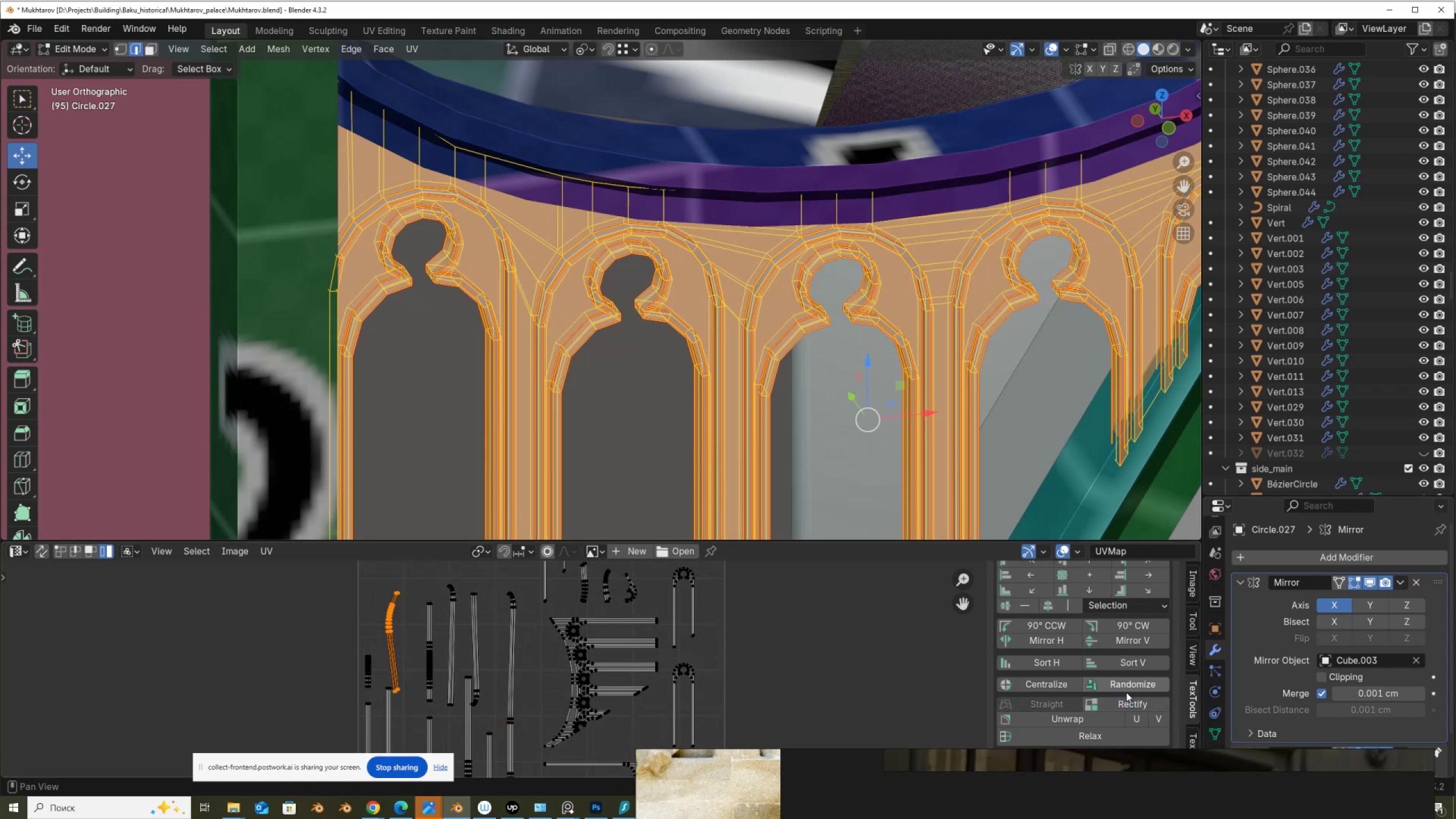 
left_click([1127, 701])
 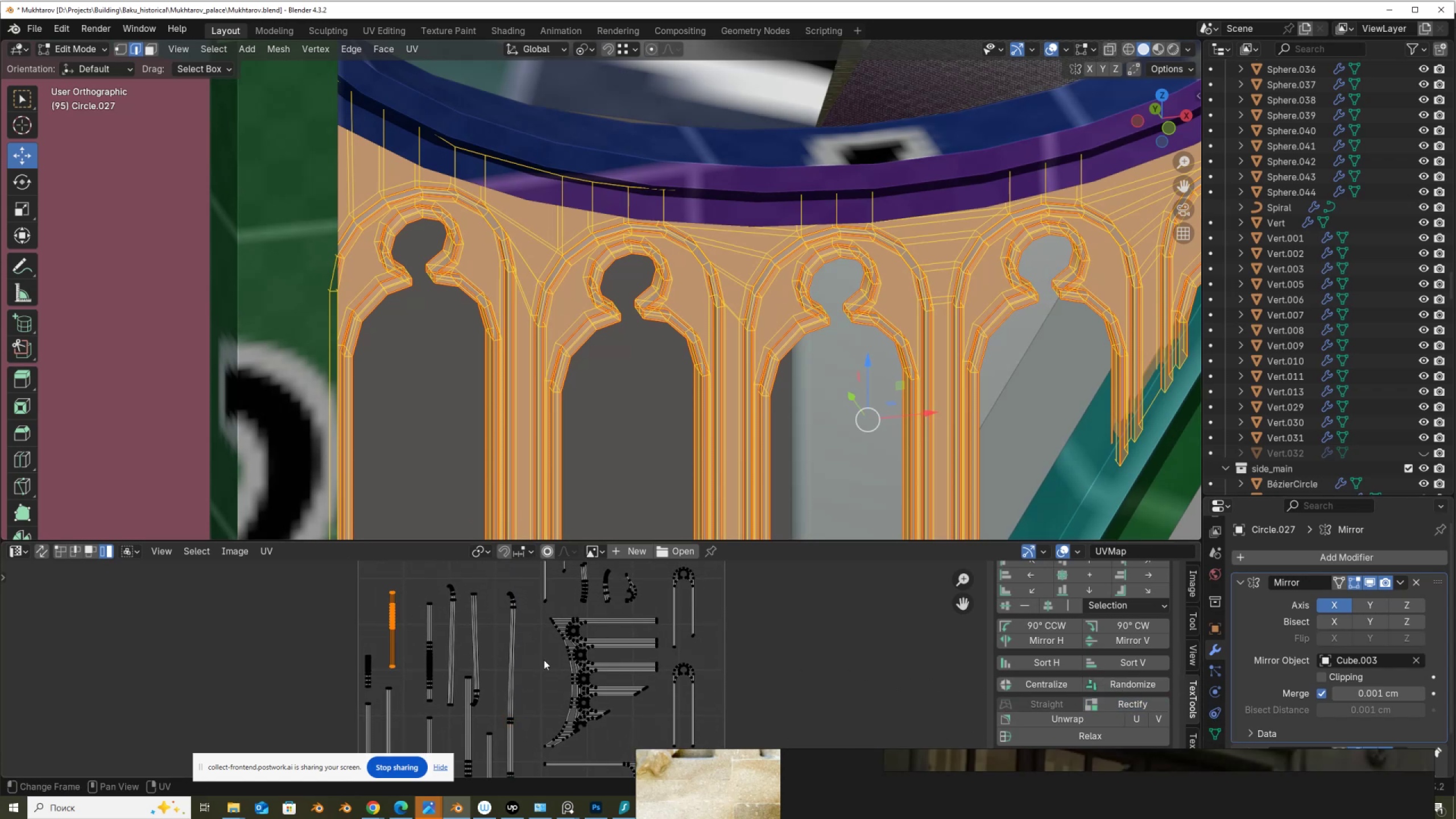 
key(Control+Z)
 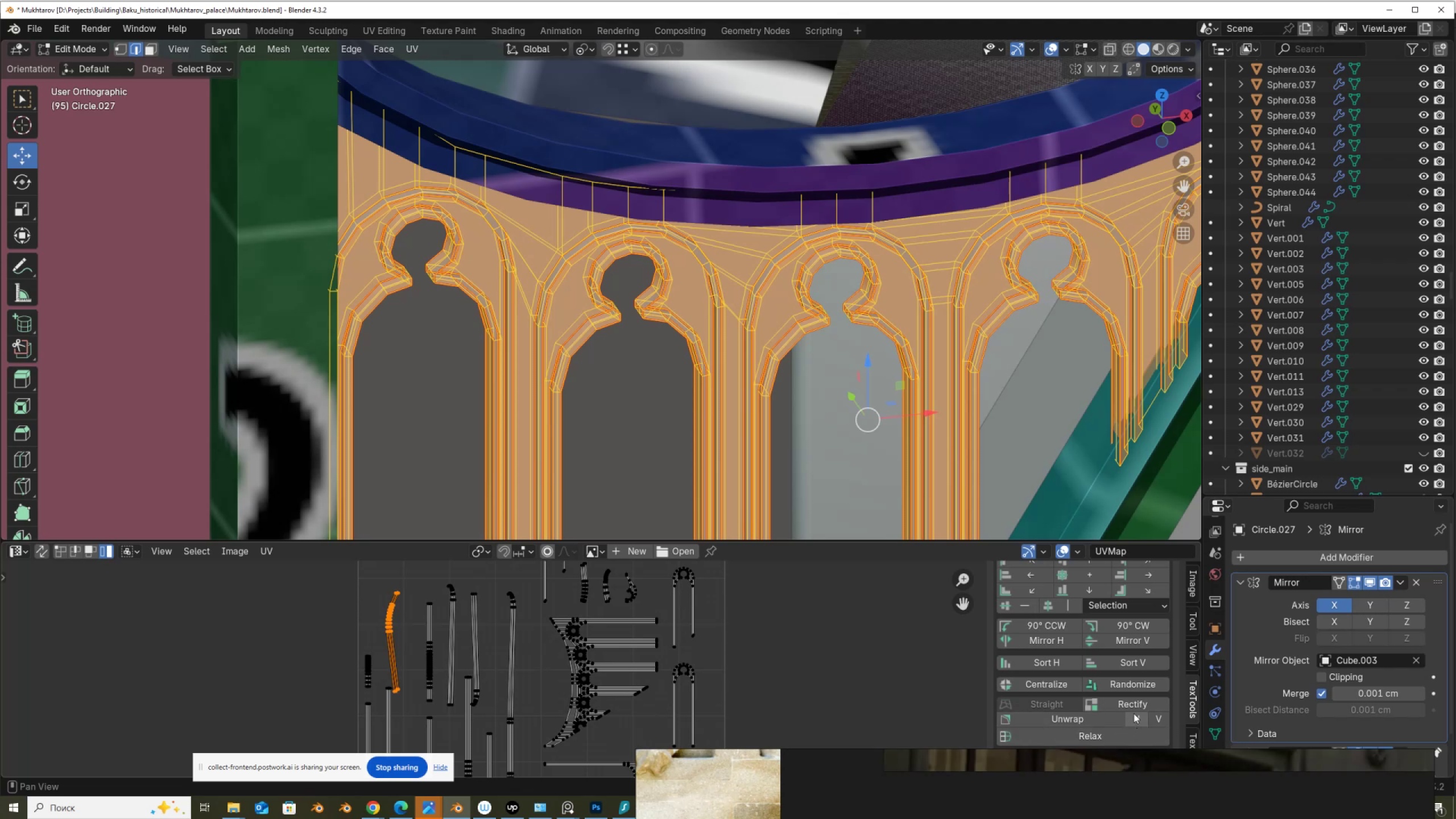 
left_click([1135, 705])
 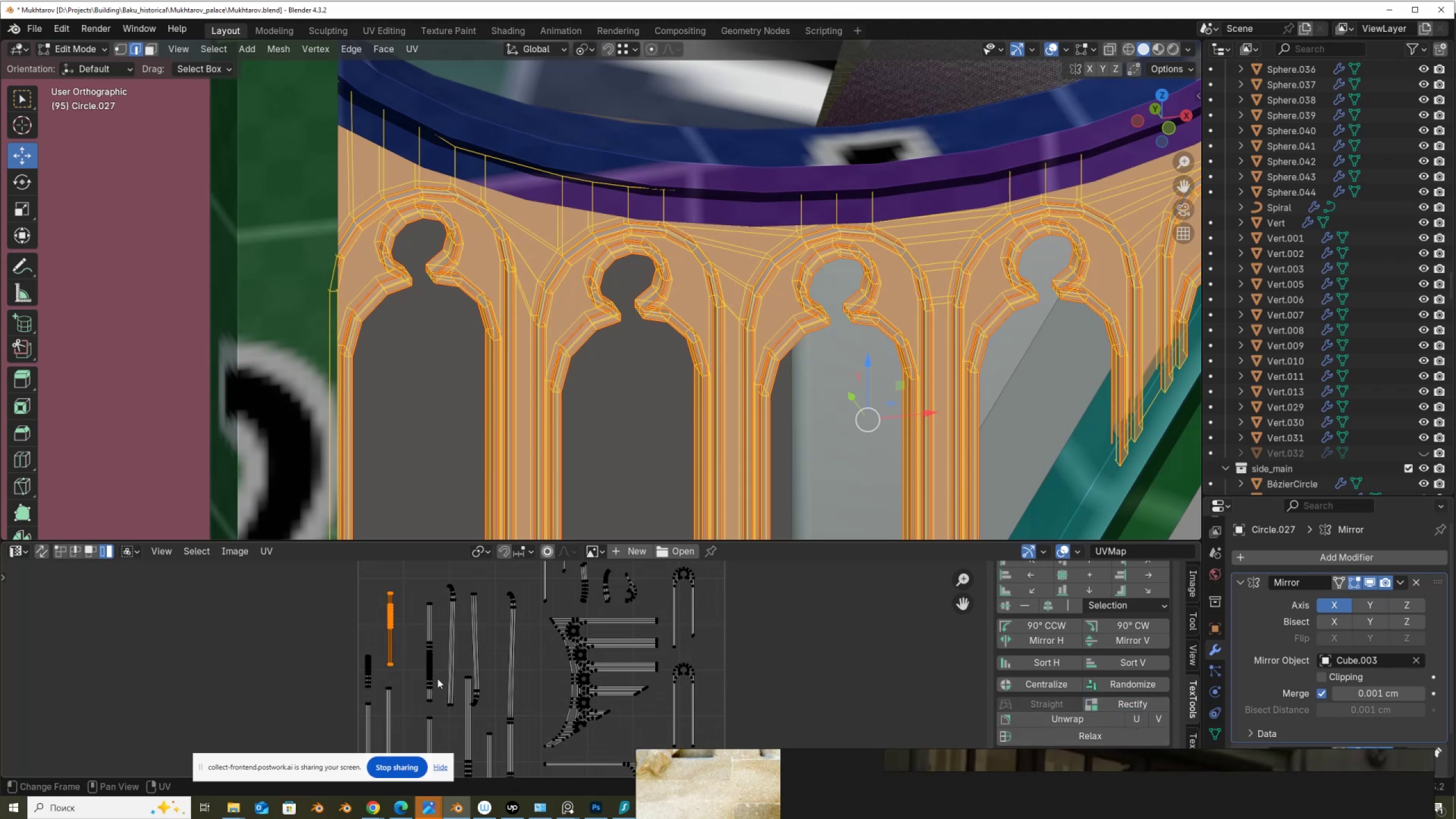 
key(Control+ControlLeft)
 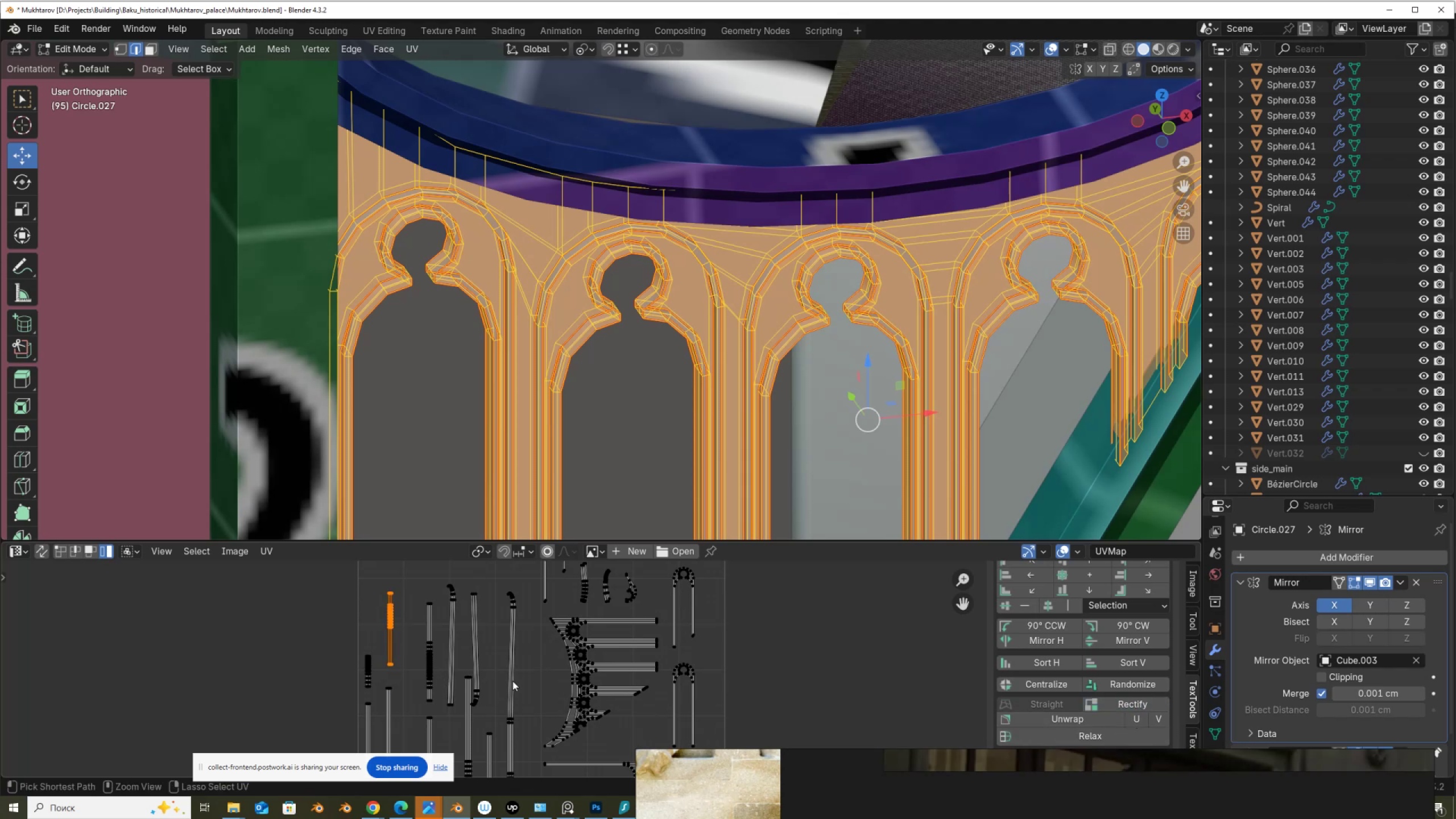 
key(Control+Z)
 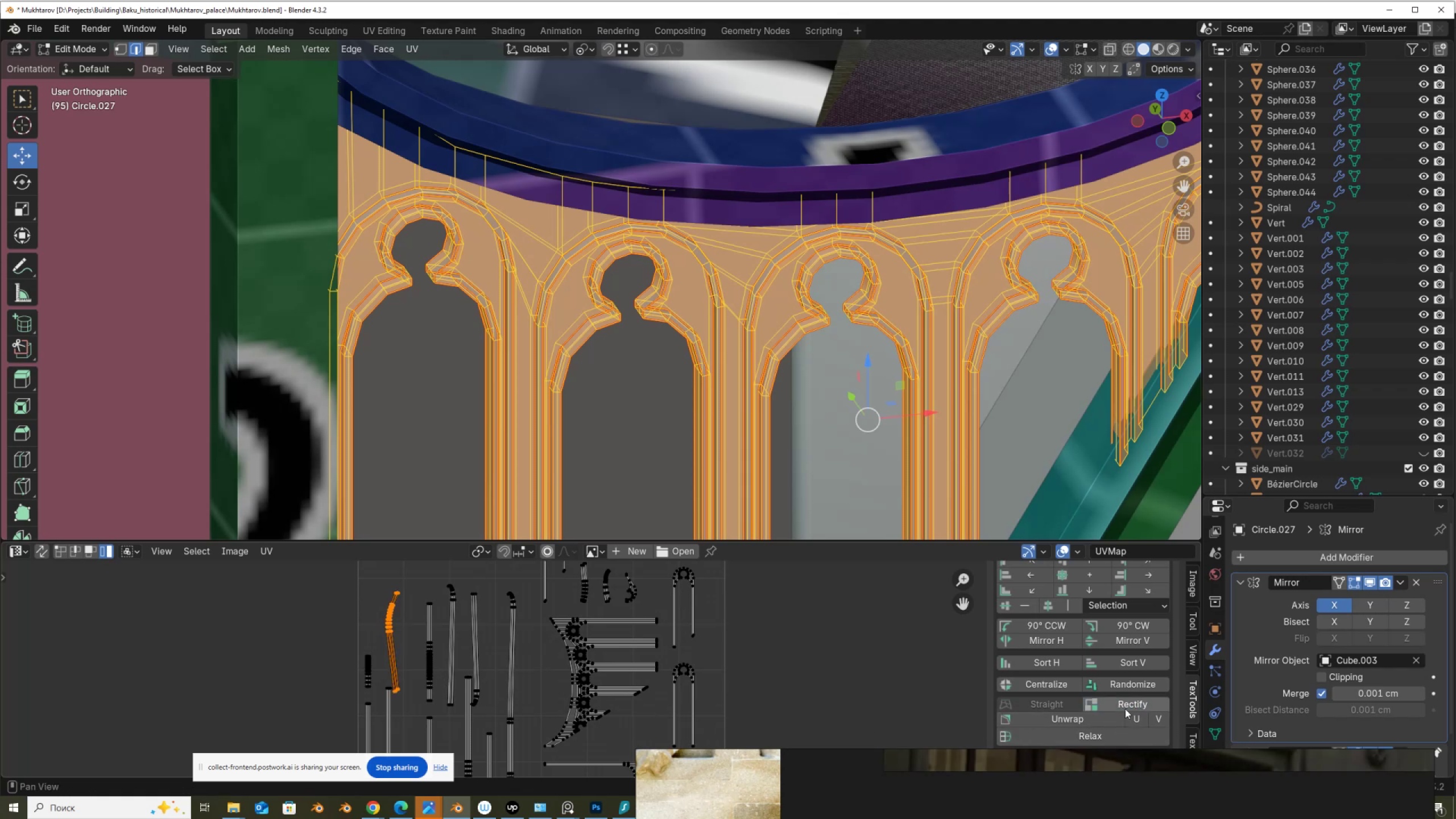 
left_click([1128, 703])
 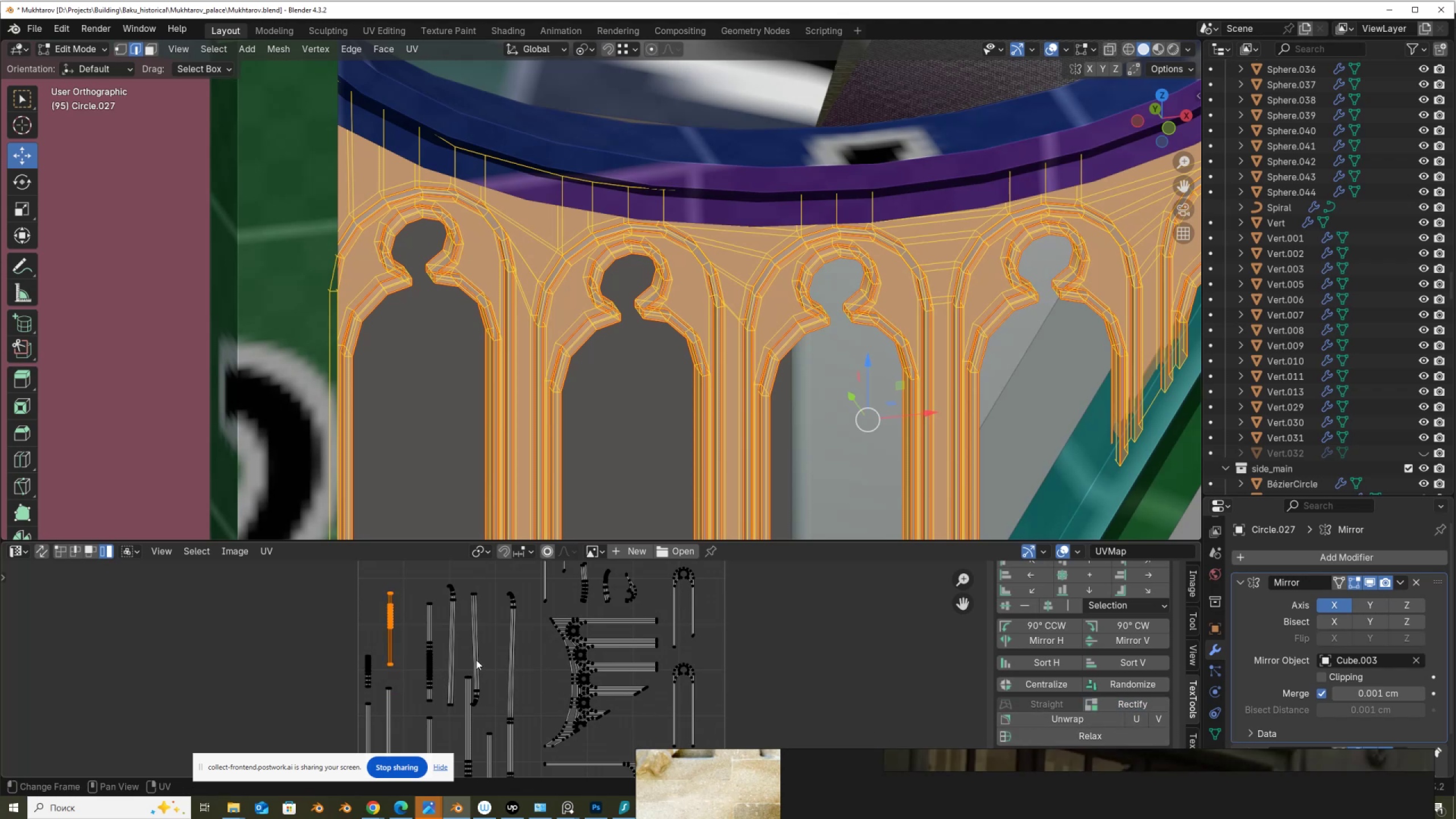 
left_click([456, 650])
 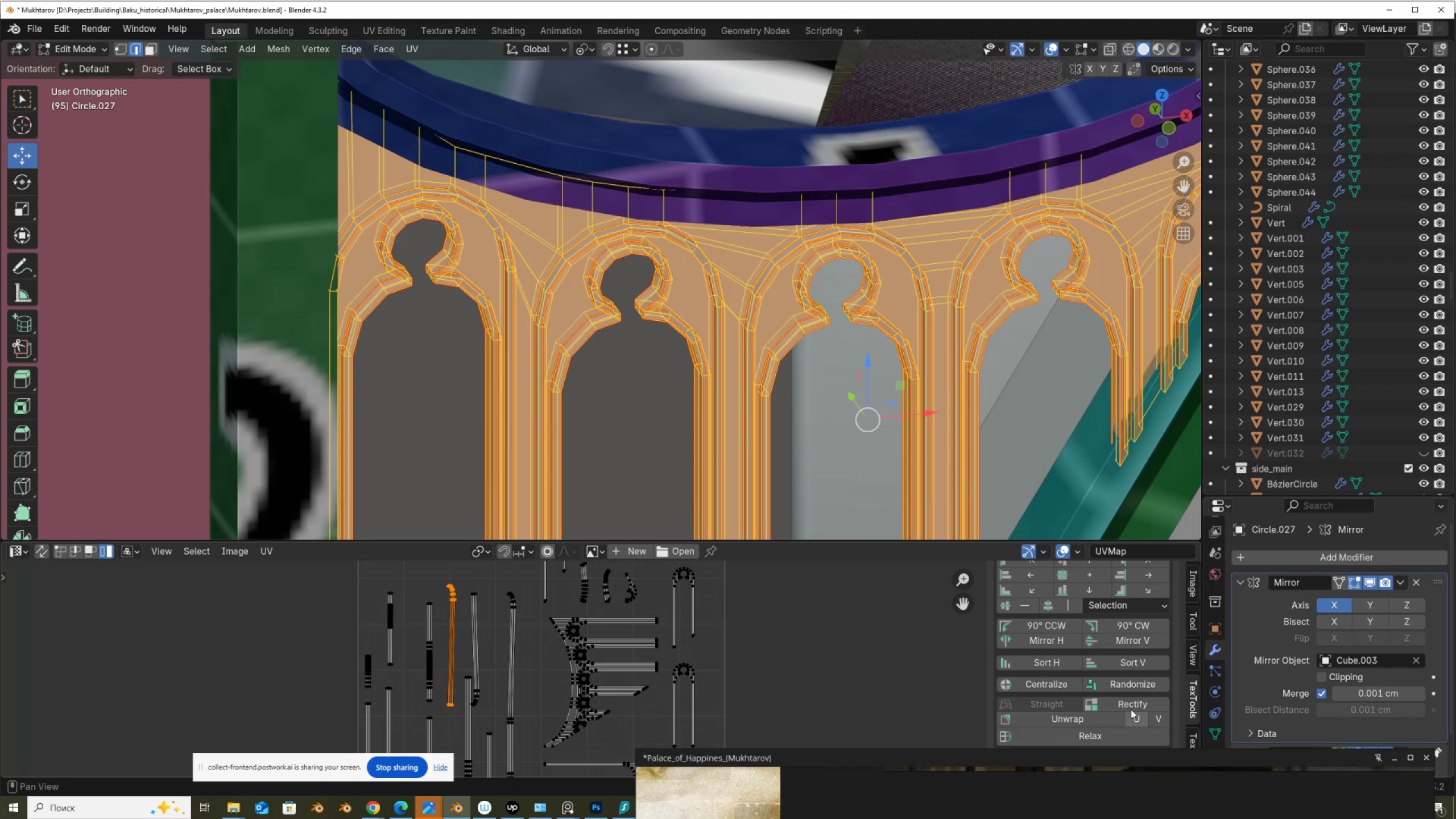 
left_click([1128, 701])
 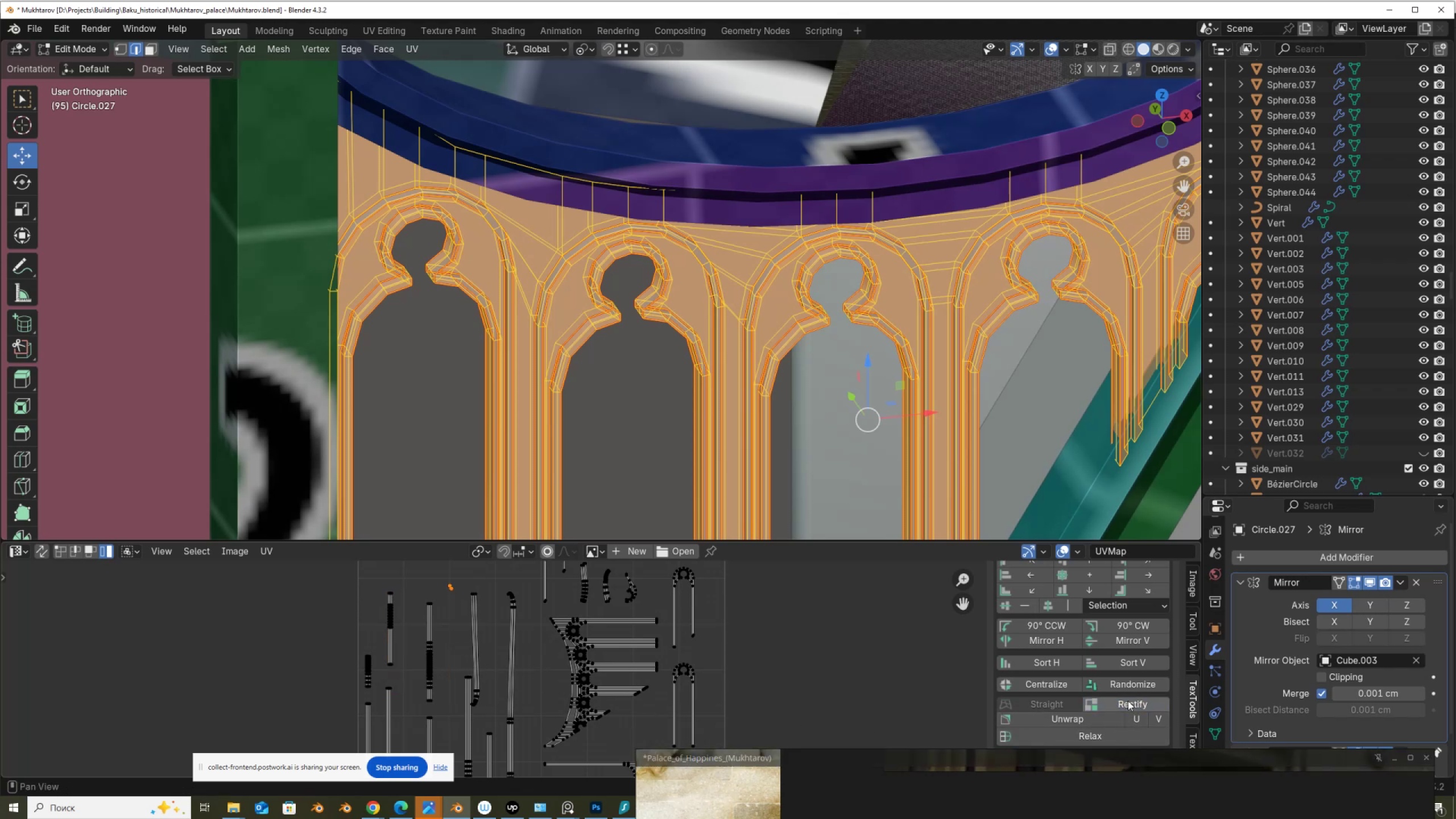 
key(Control+ControlLeft)
 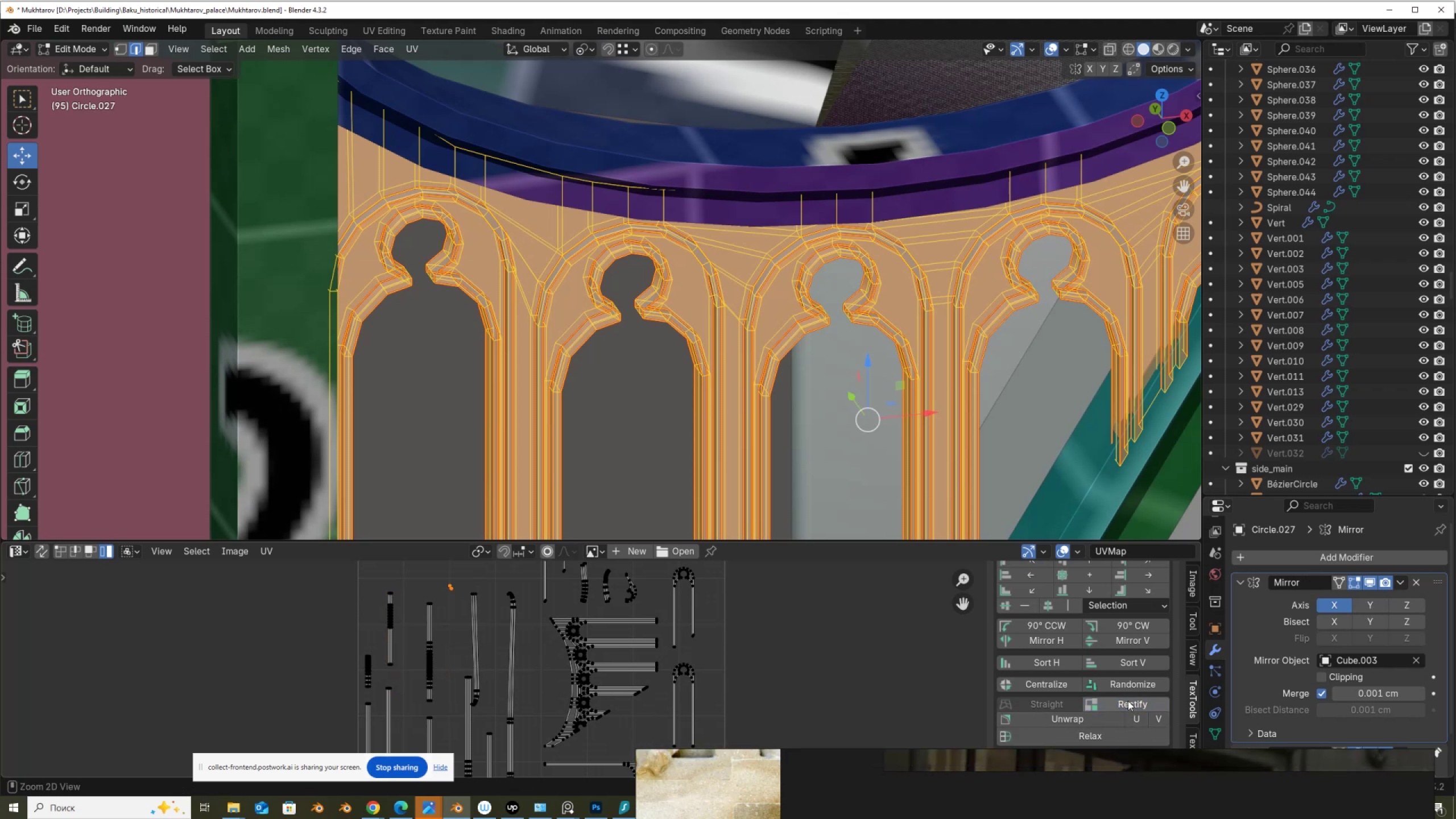 
key(Control+Z)
 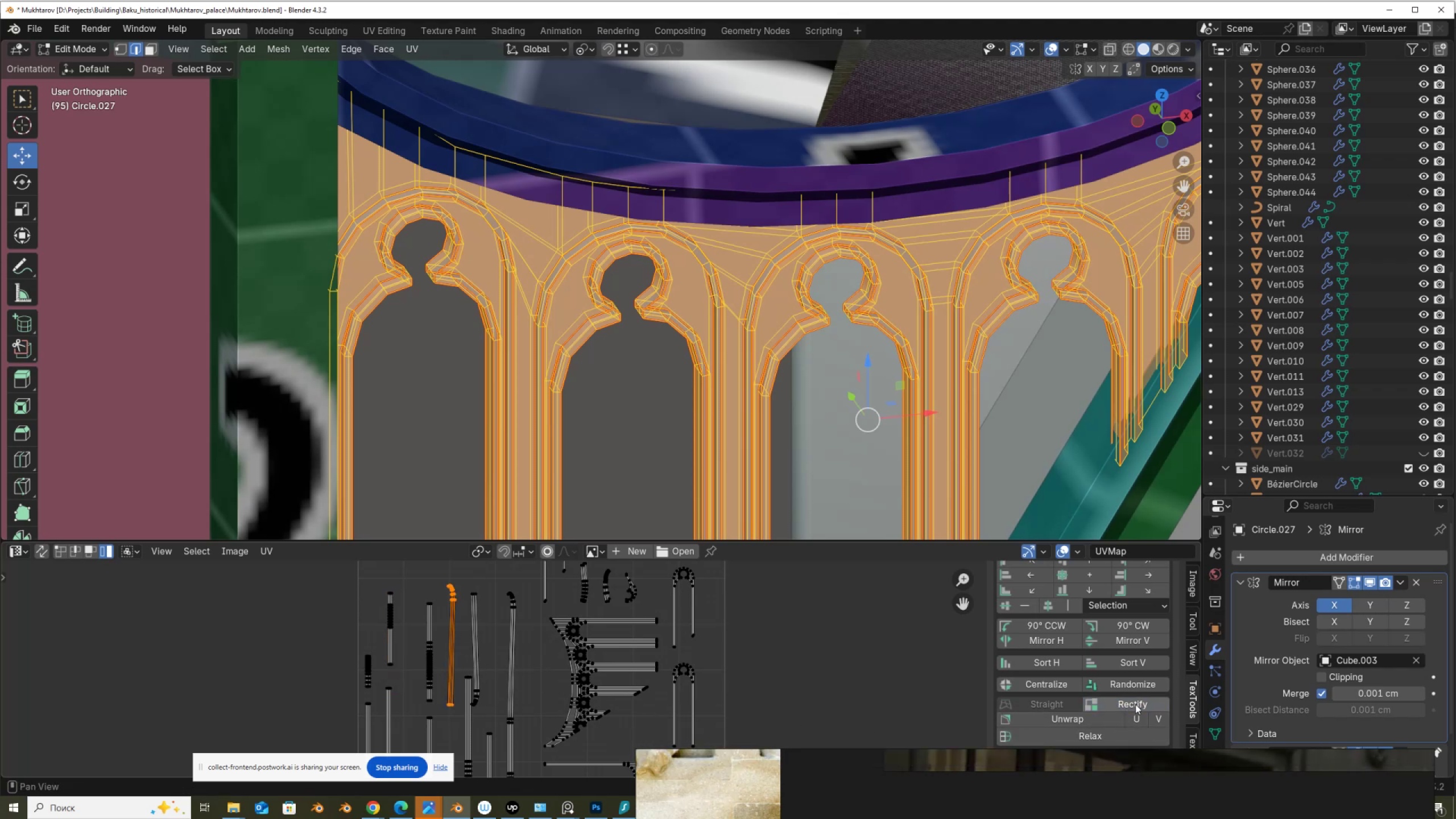 
left_click([1135, 704])
 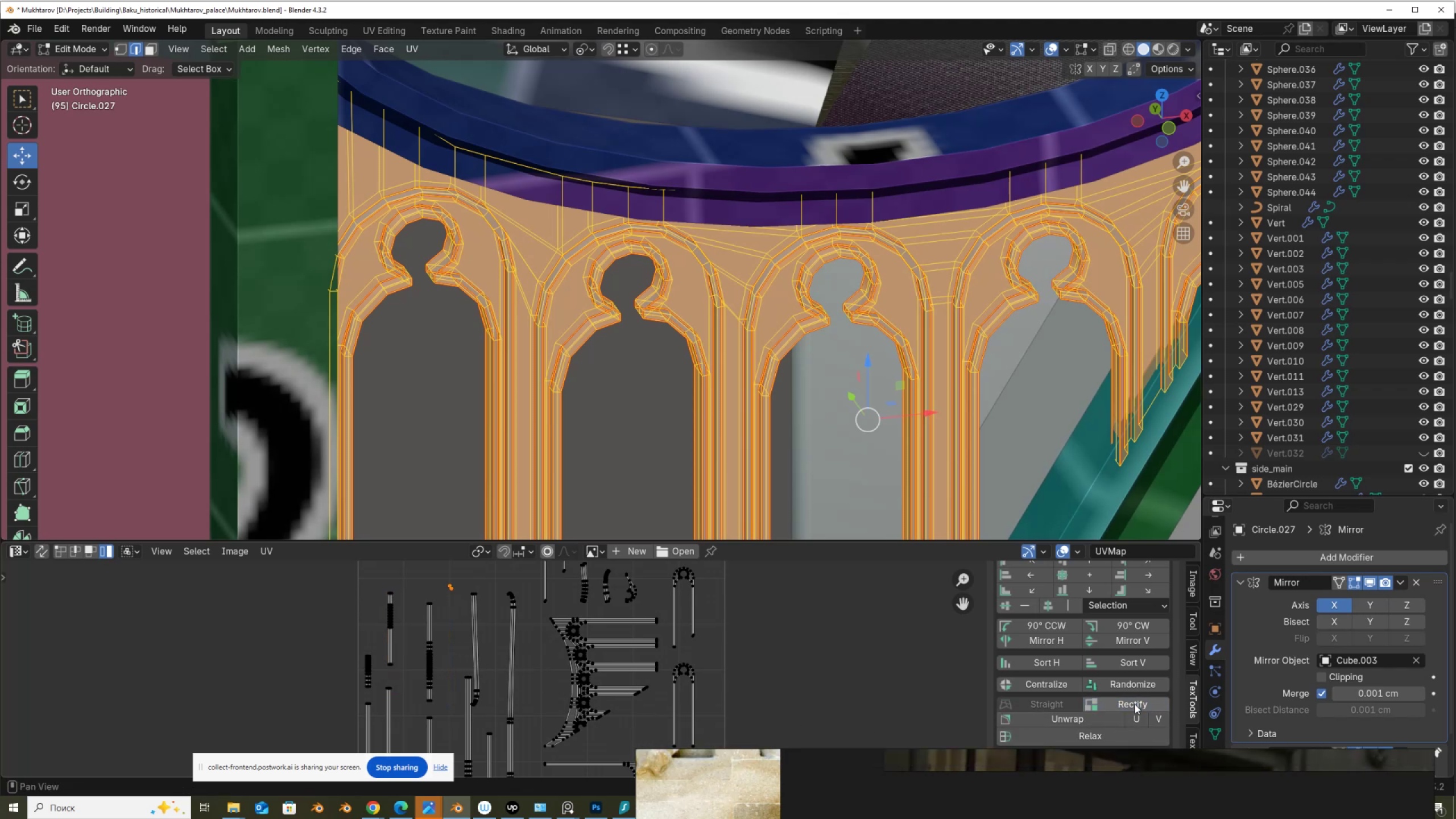 
key(Control+ControlLeft)
 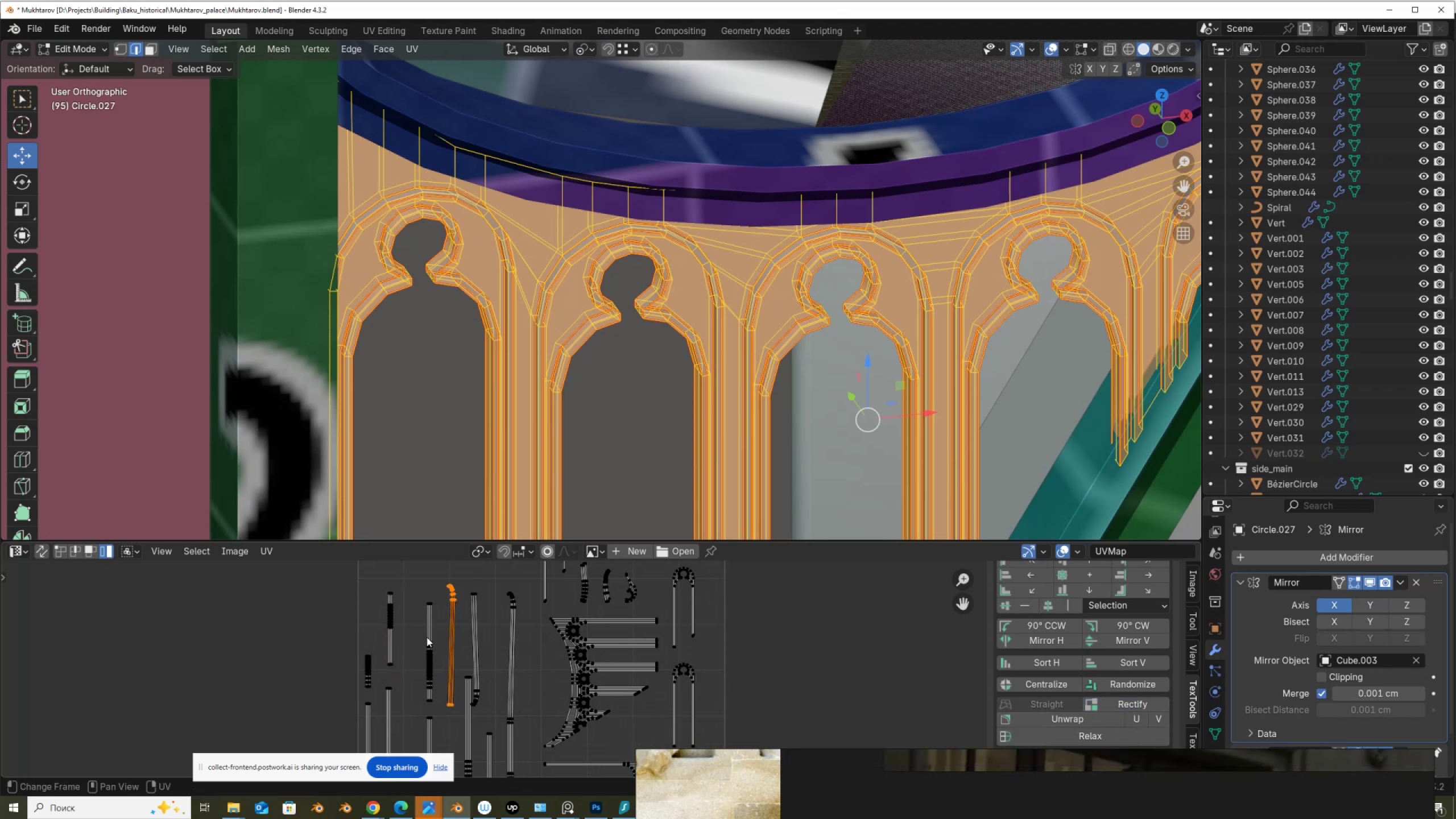 
key(Control+Z)
 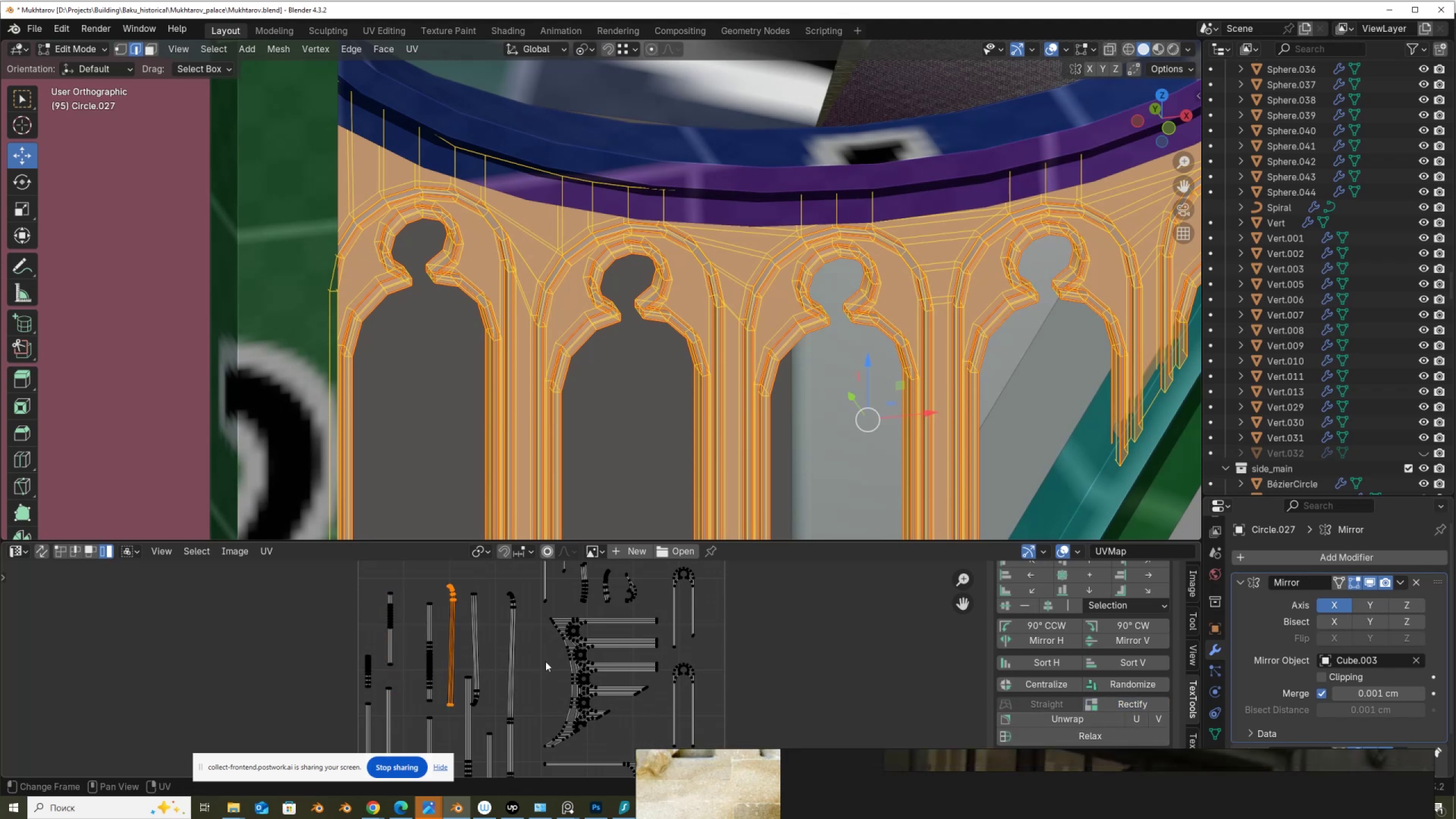 
key(R)
 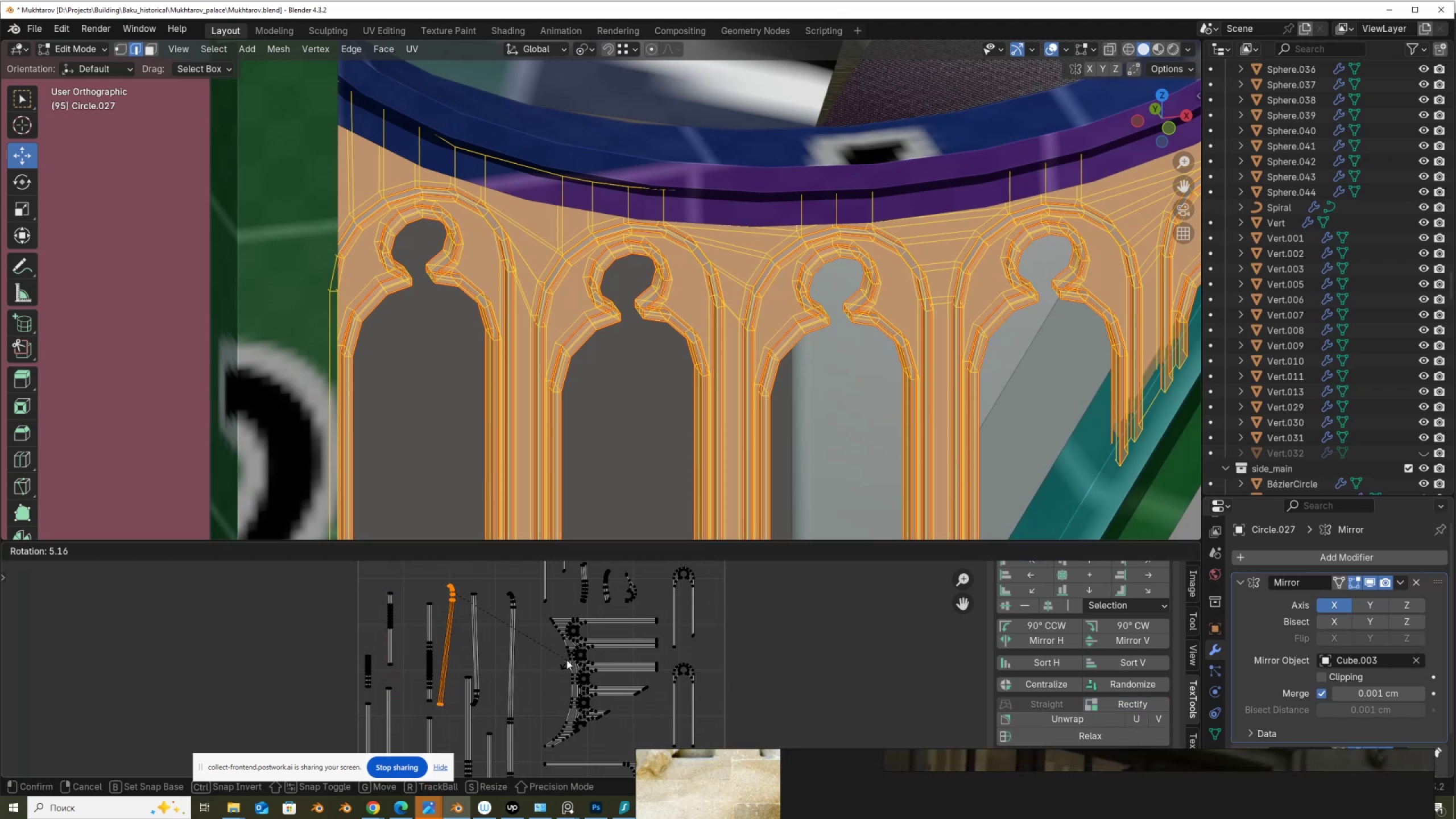 
left_click([566, 660])
 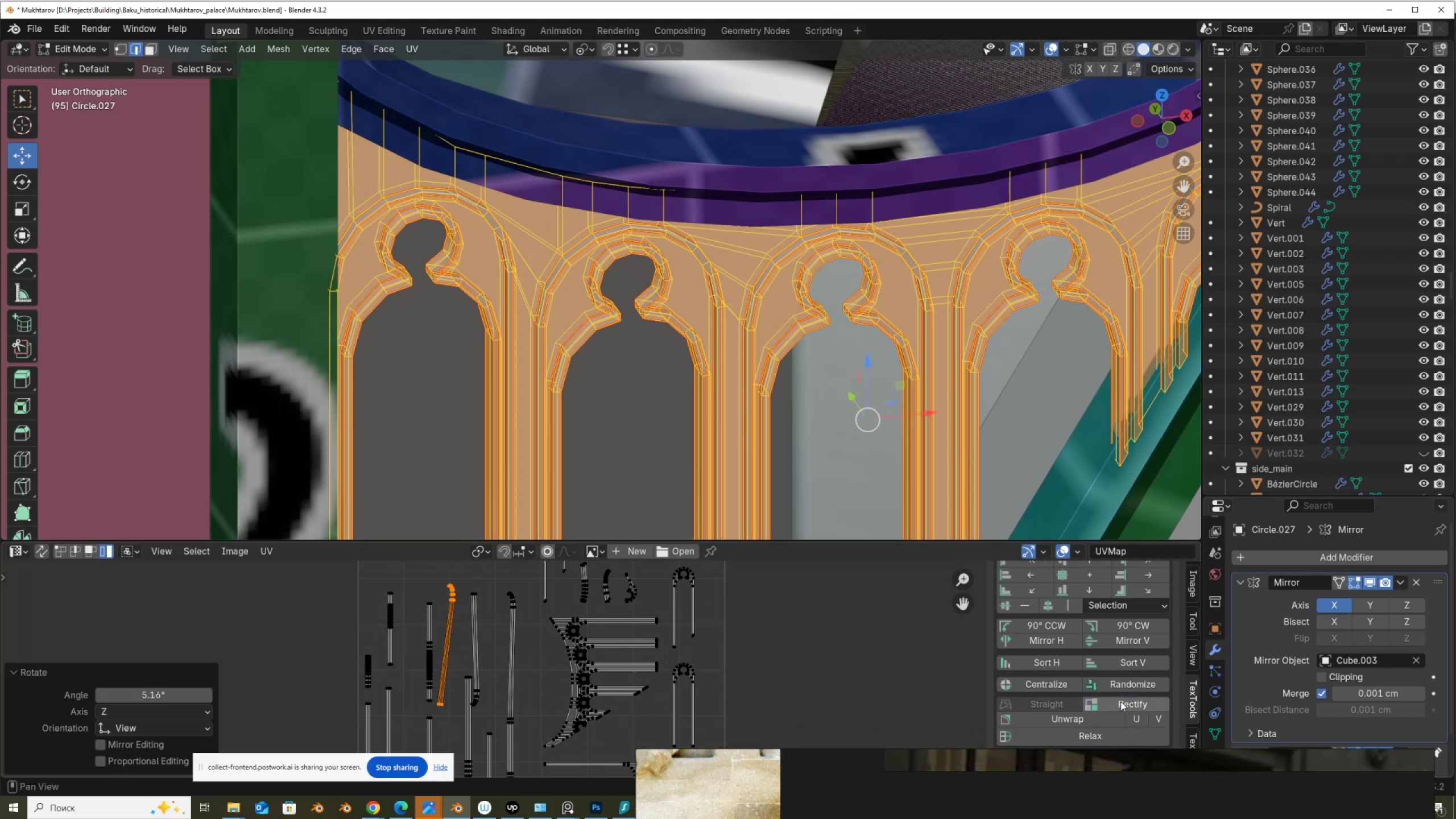 
left_click([1123, 701])
 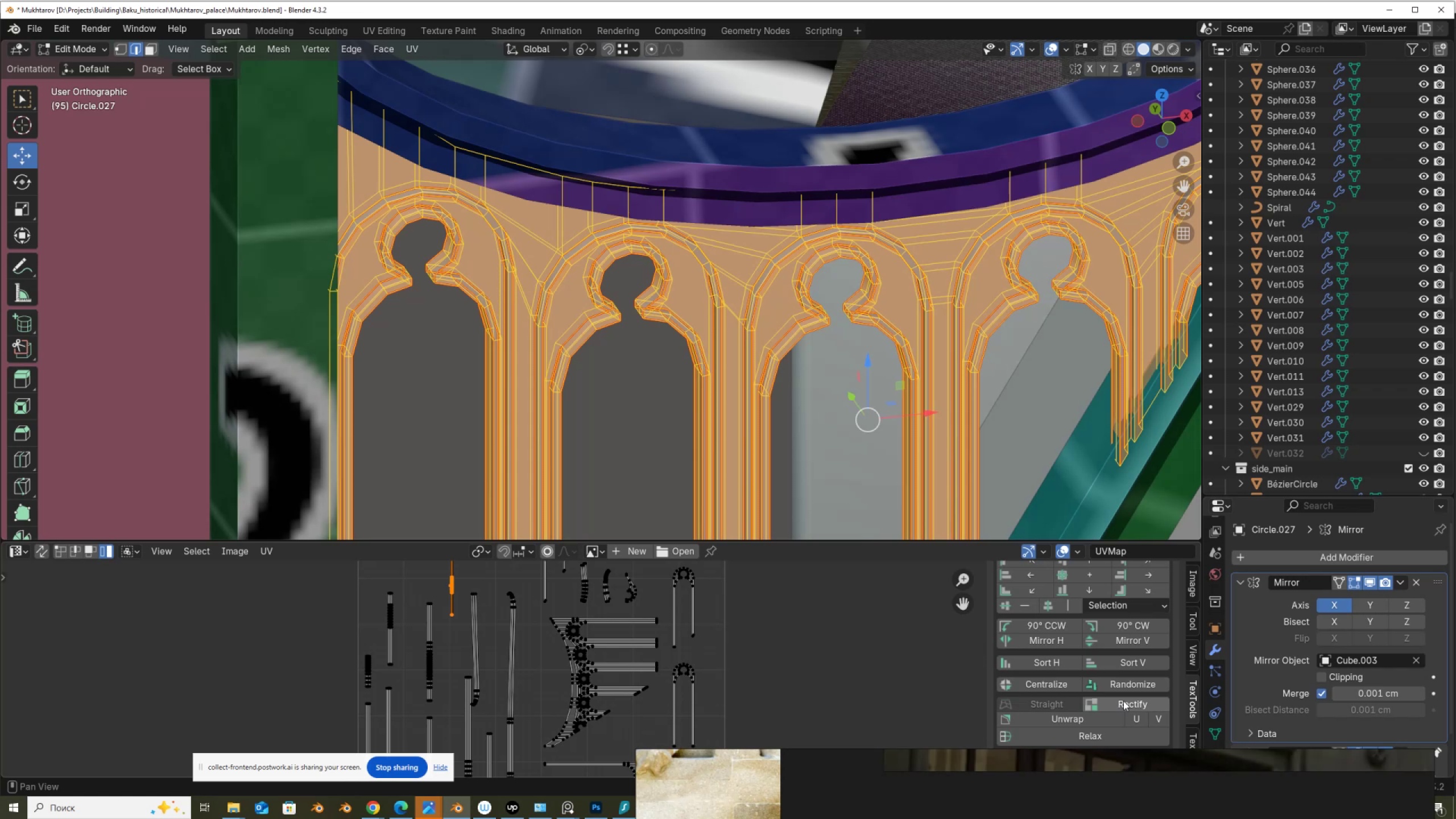 
key(Control+Z)
 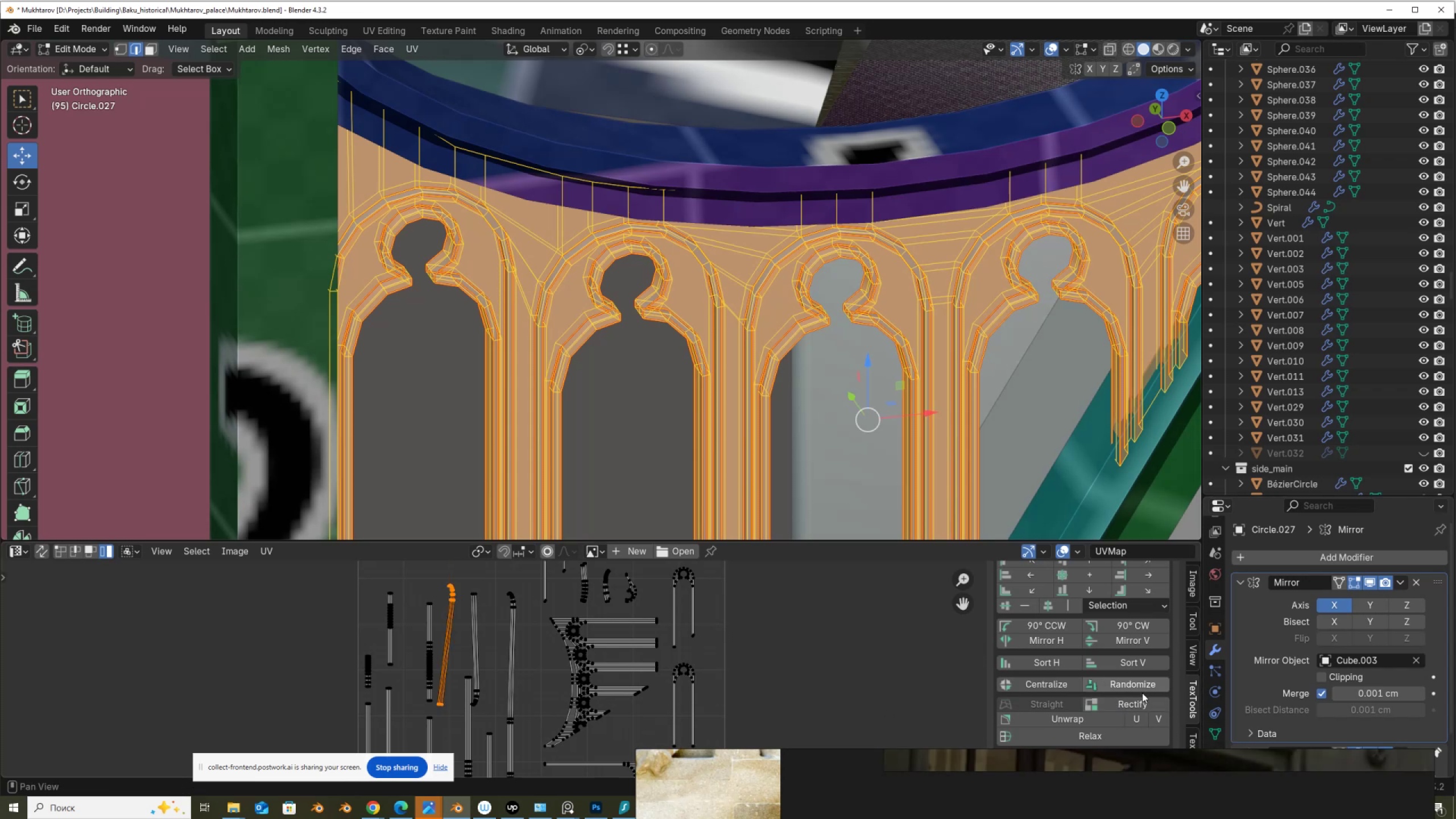 
left_click([1143, 702])
 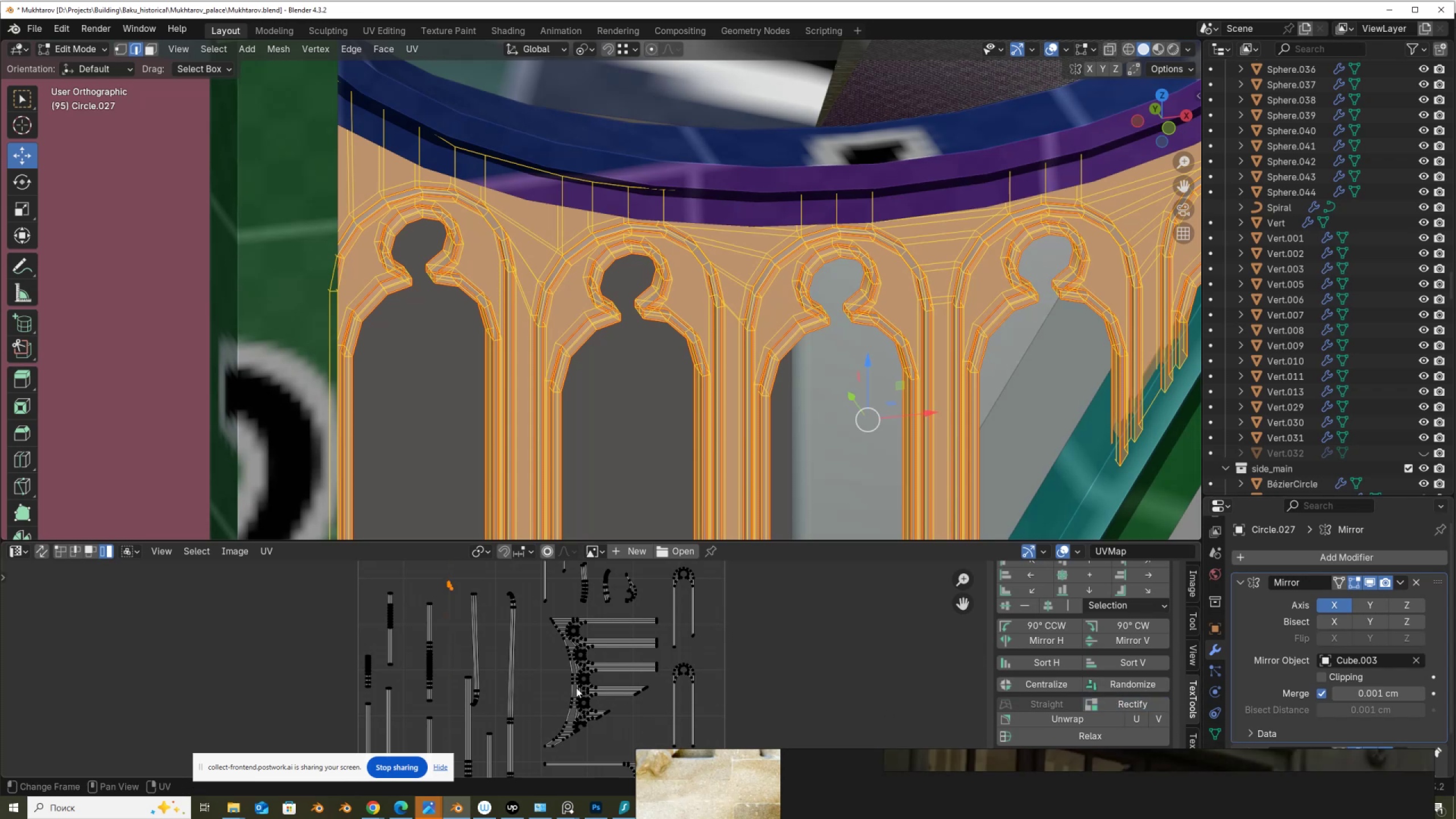 
key(Control+ControlLeft)
 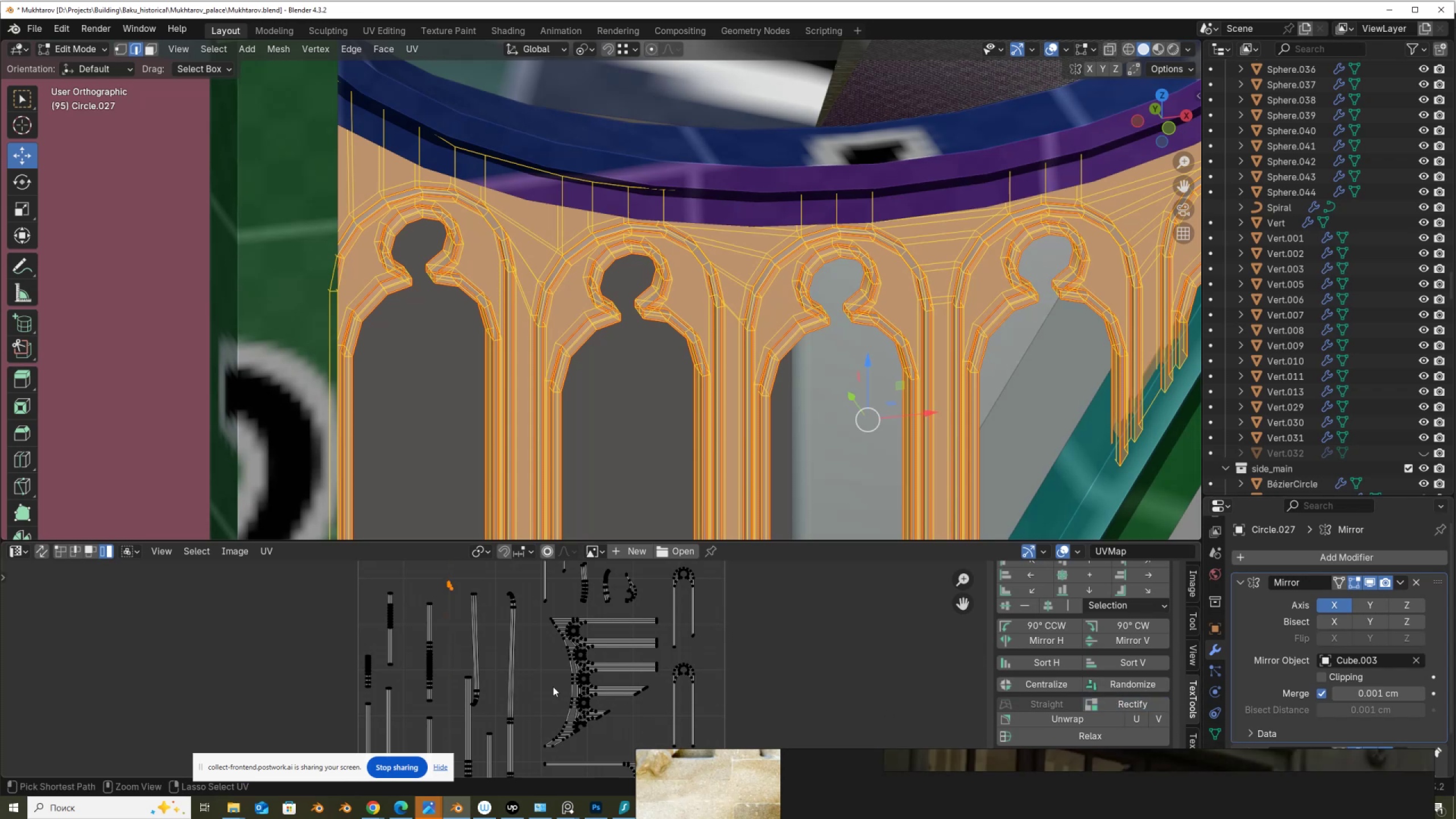 
key(Control+Z)
 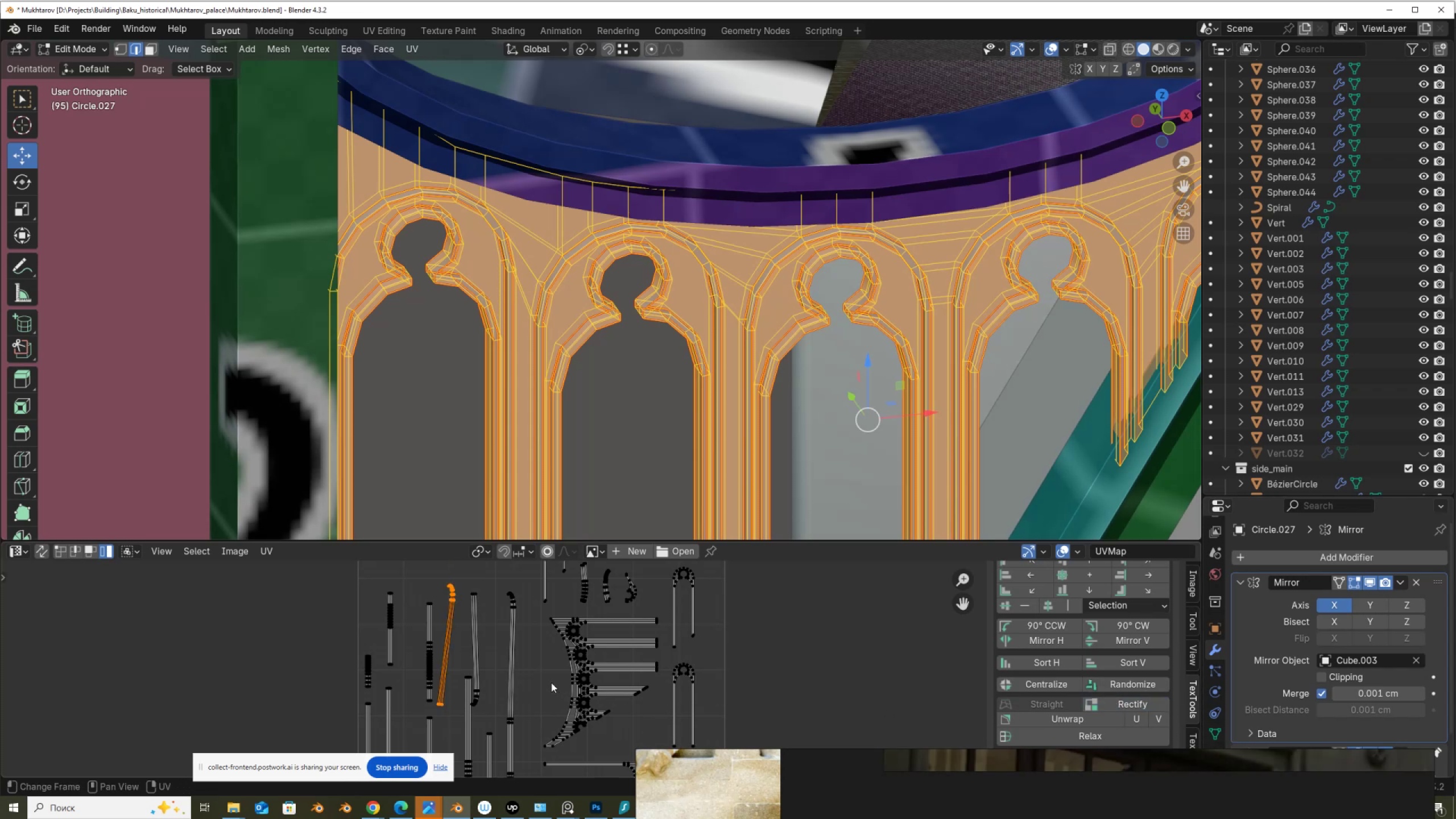 
key(R)
 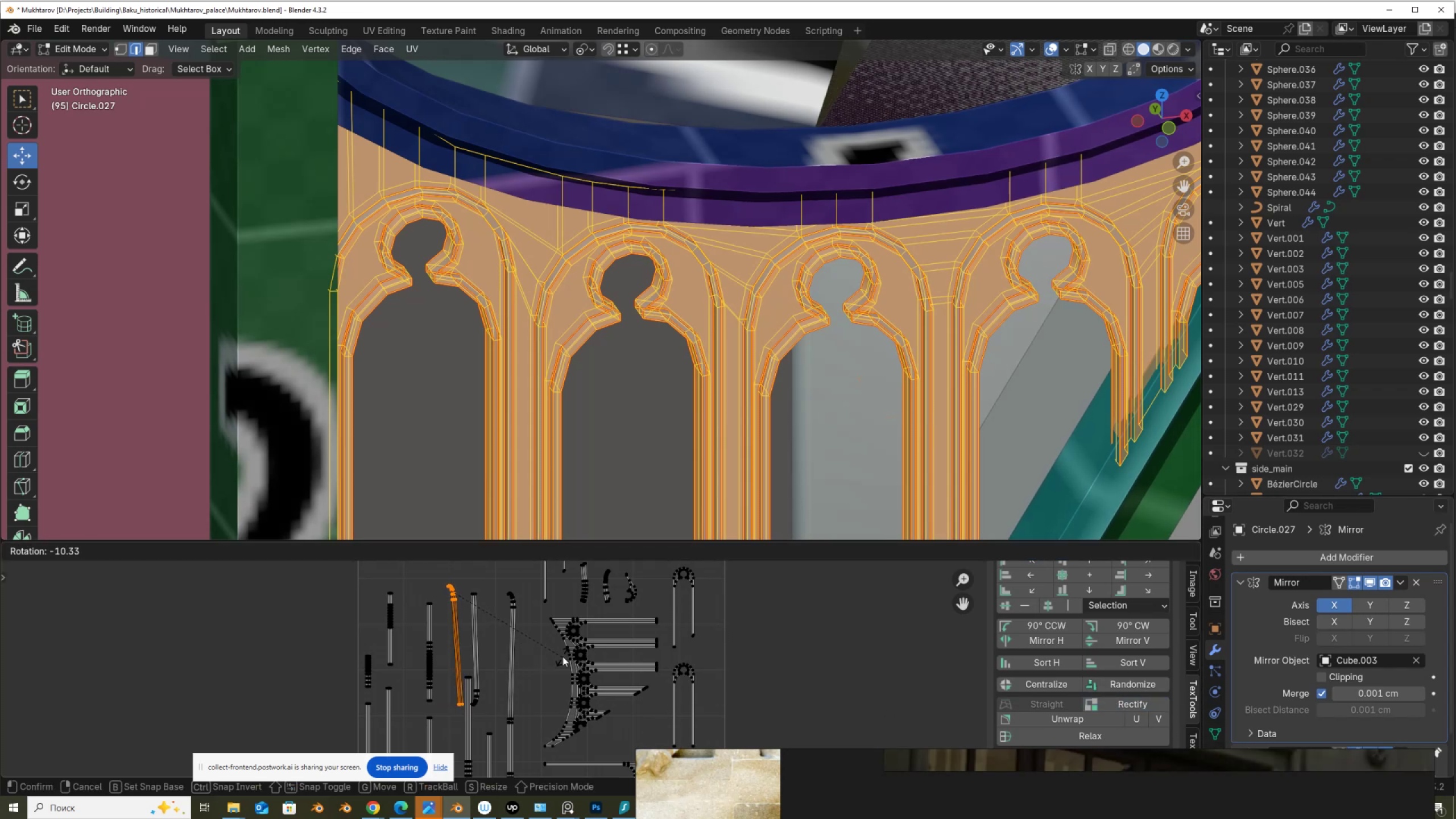 
left_click([562, 653])
 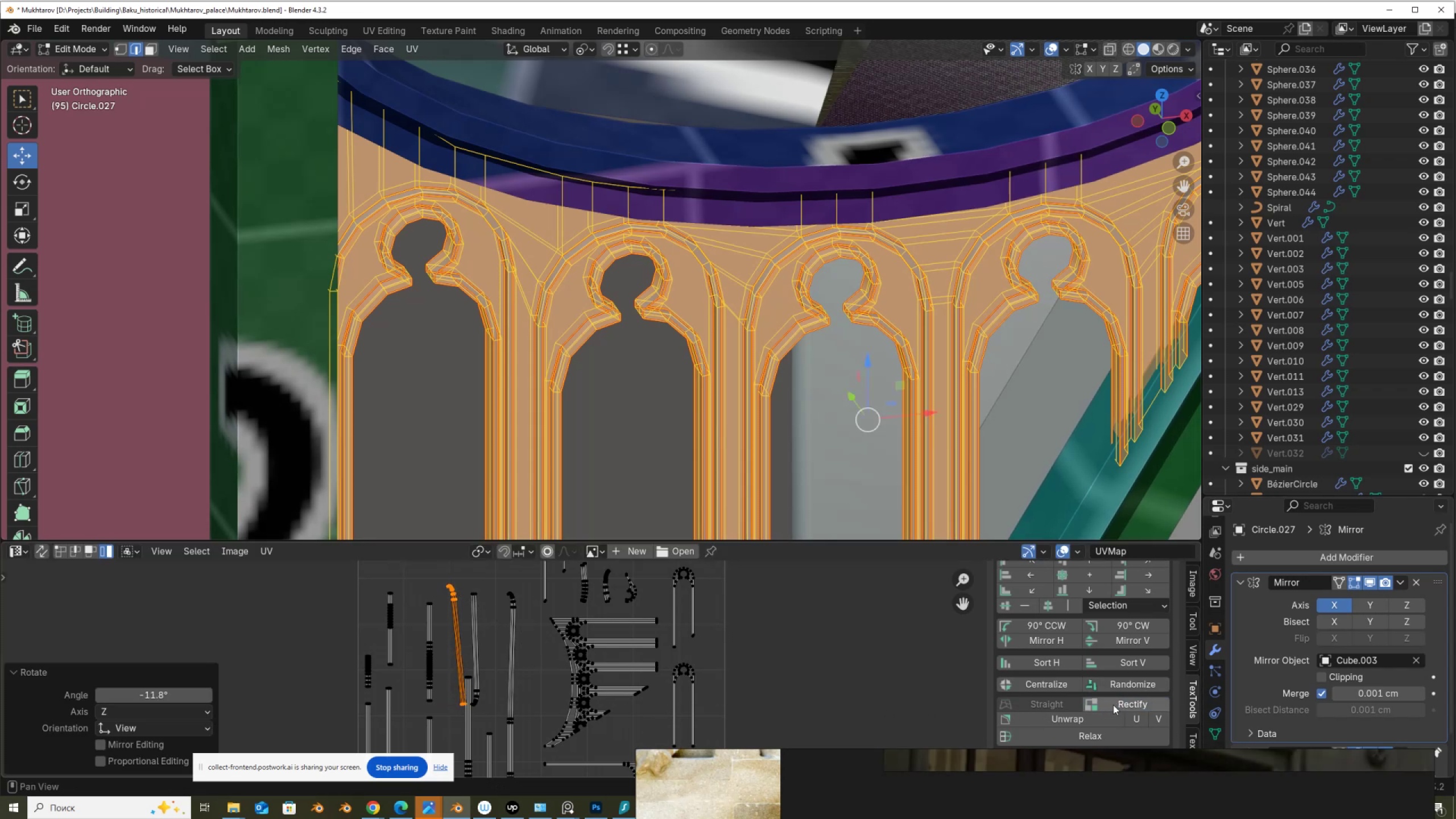 
left_click([1114, 704])
 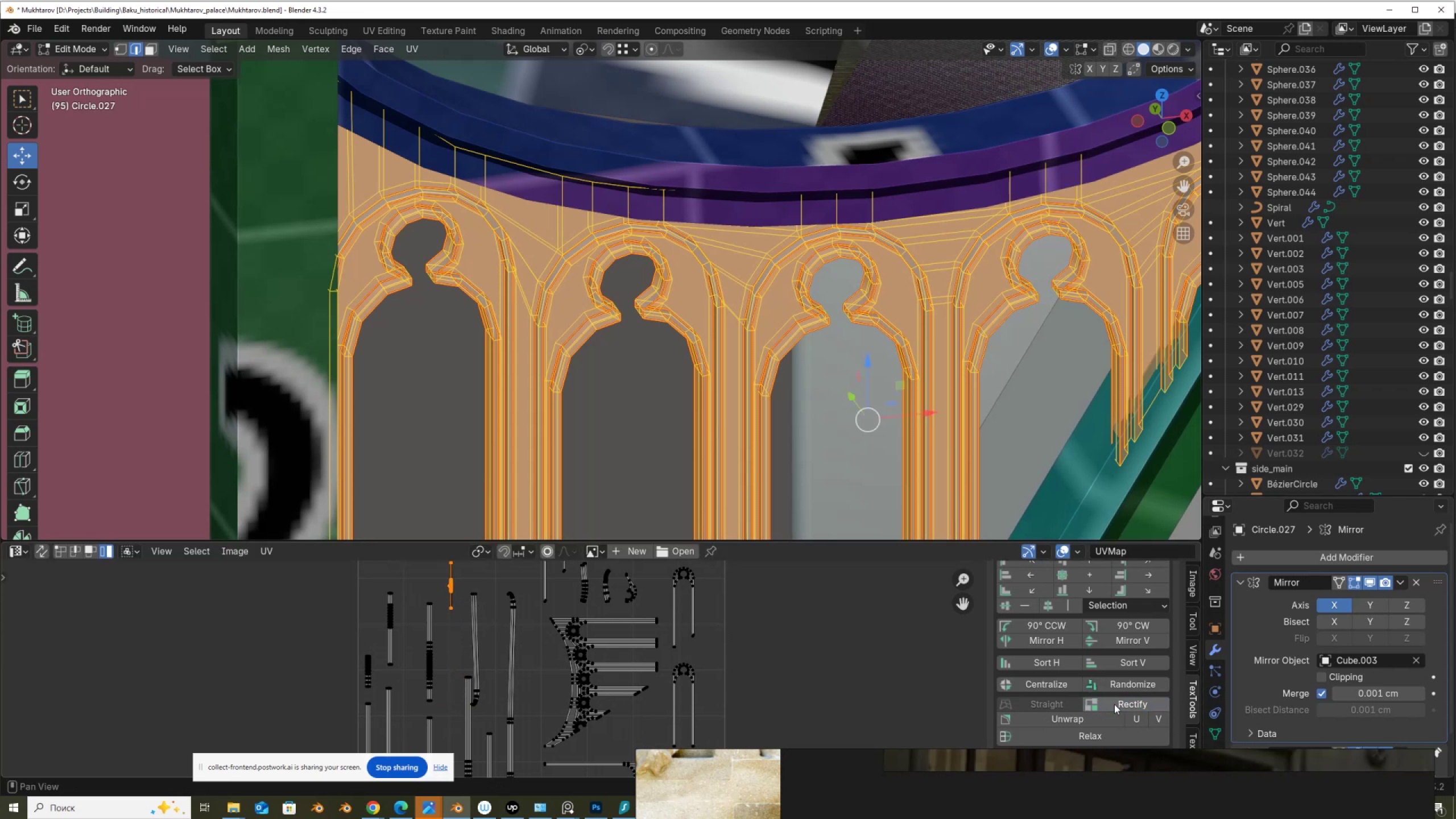 
left_click([1114, 704])
 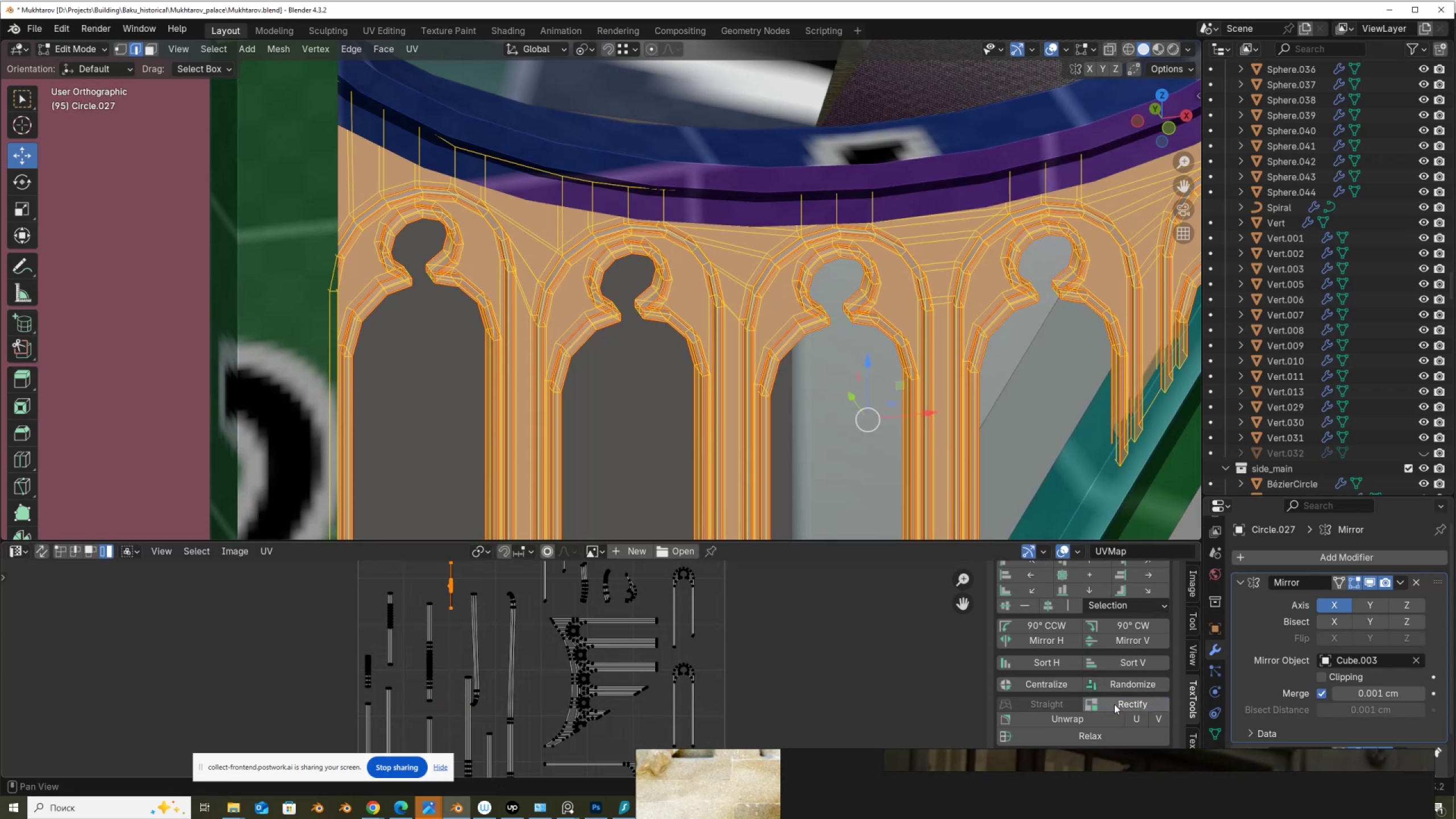 
hold_key(key=ControlLeft, duration=0.38)
 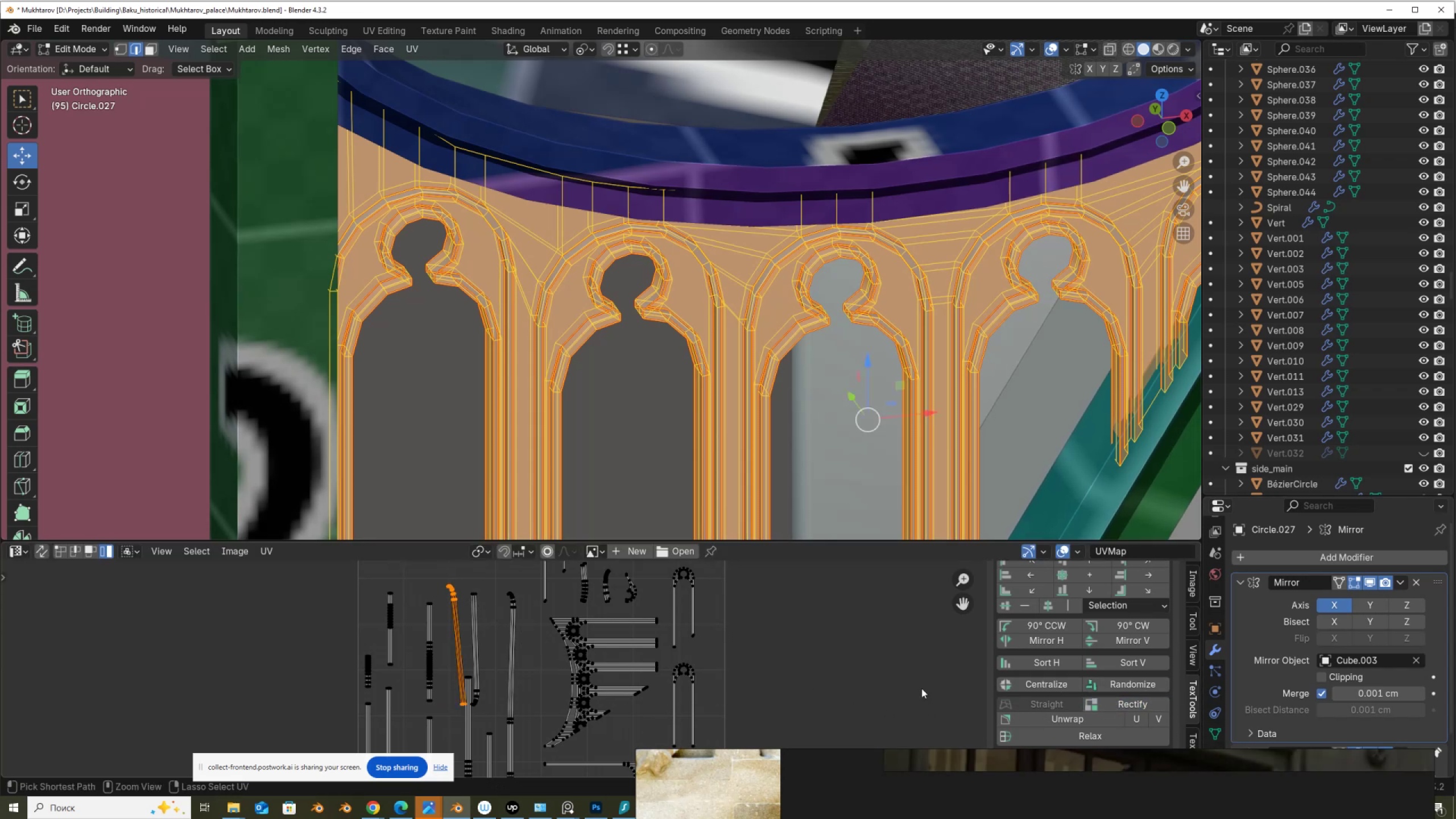 
key(Z)
 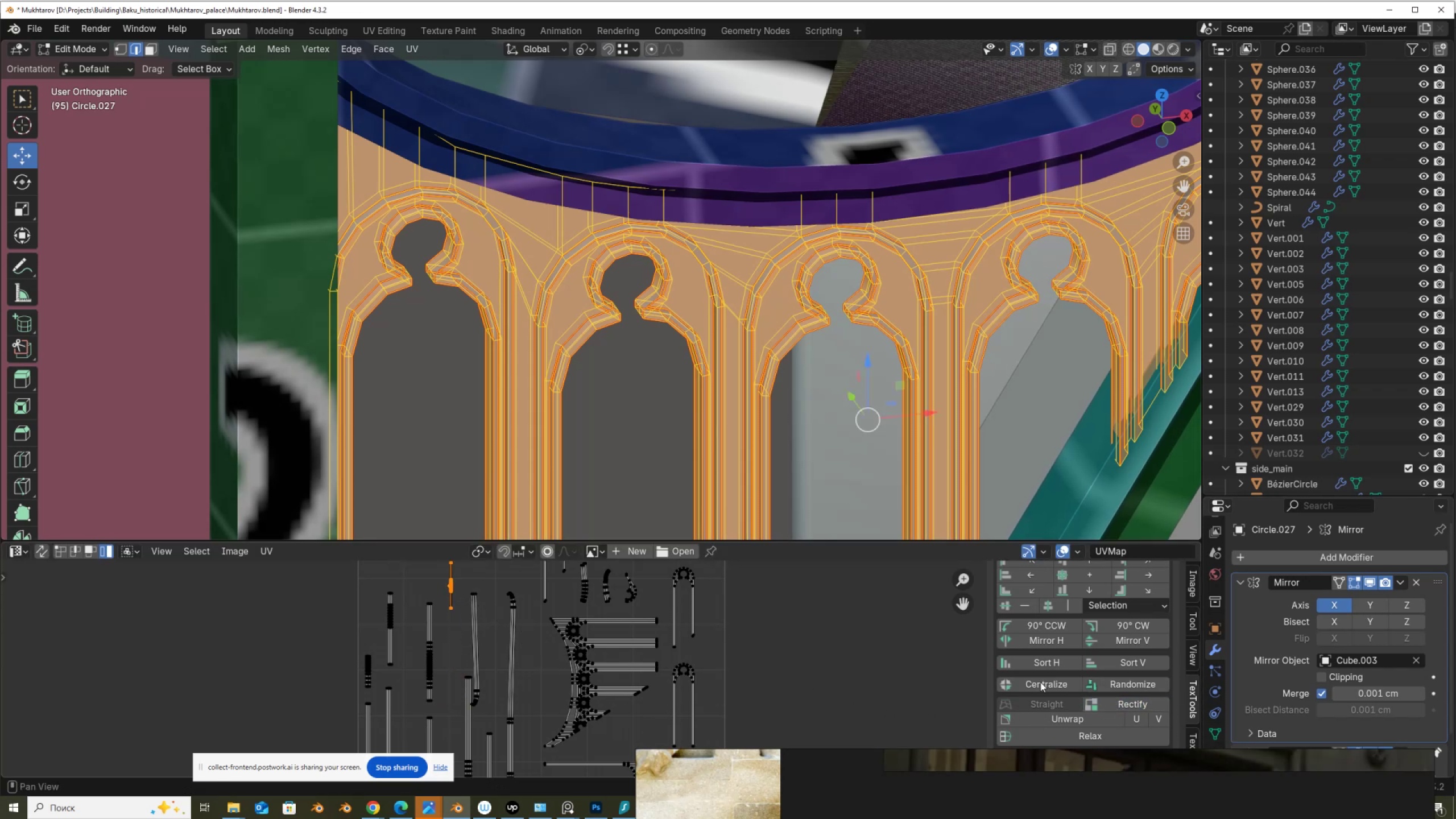 
key(Control+ControlLeft)
 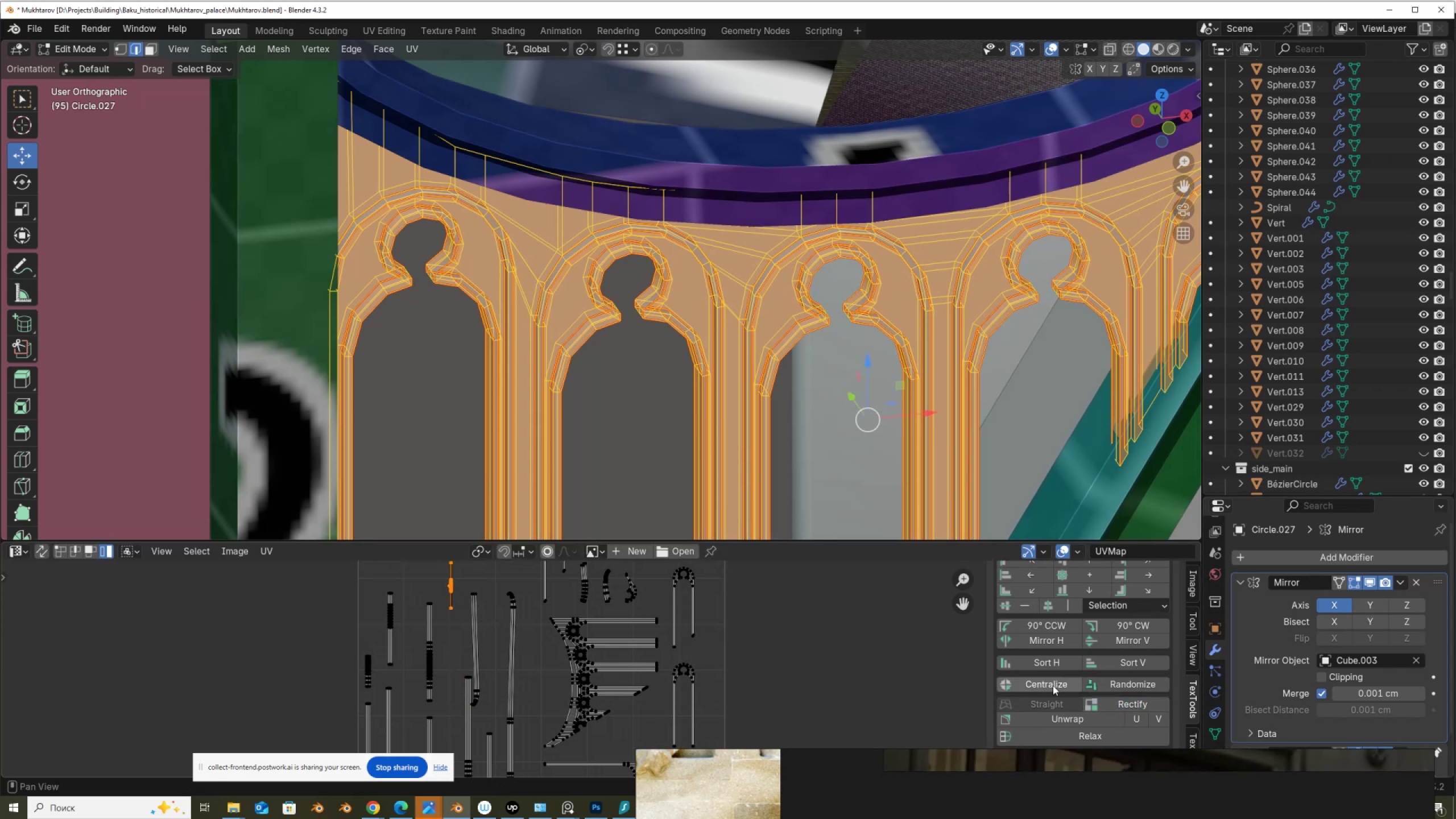 
key(Control+Z)
 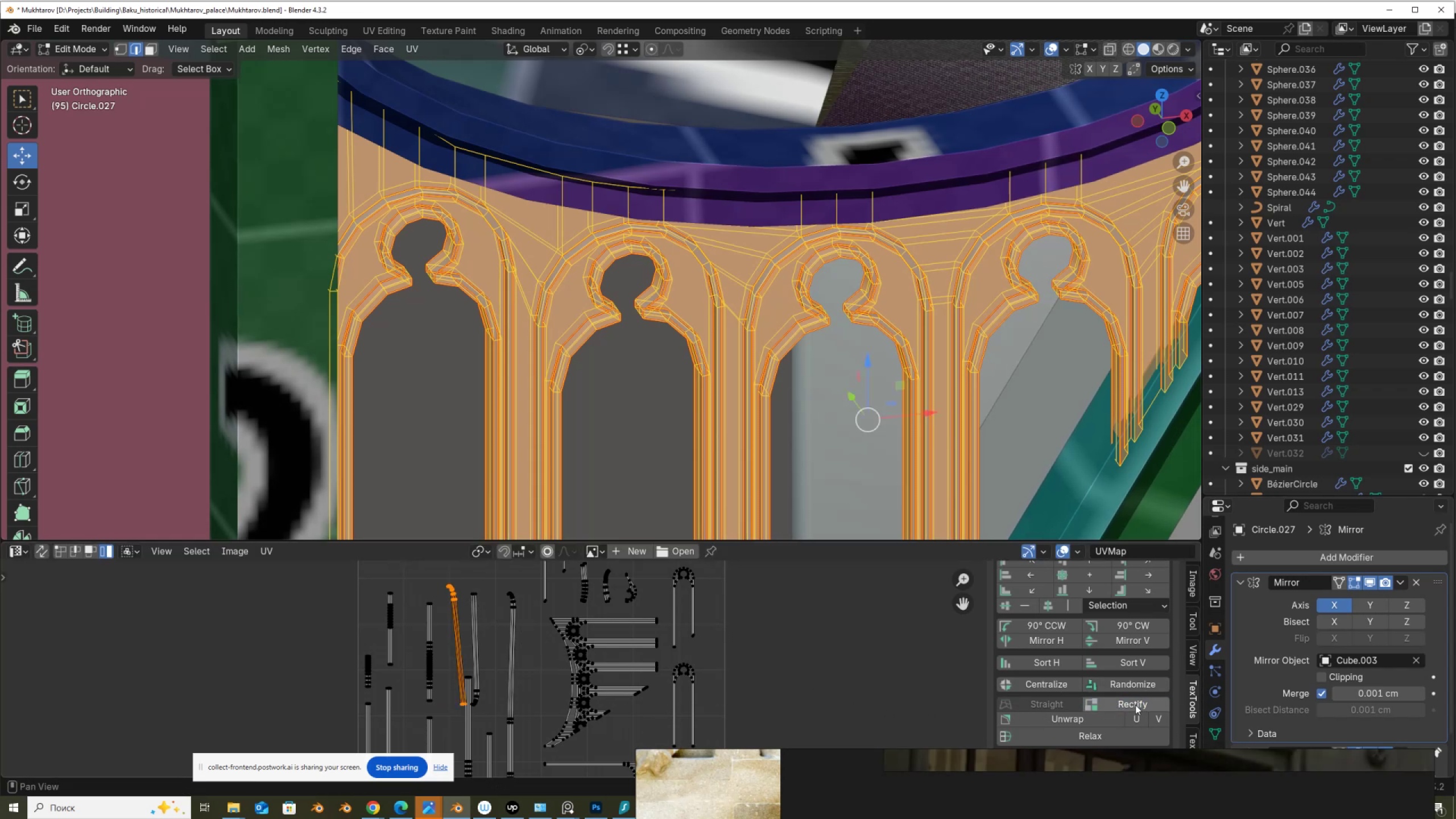 
left_click([1135, 704])
 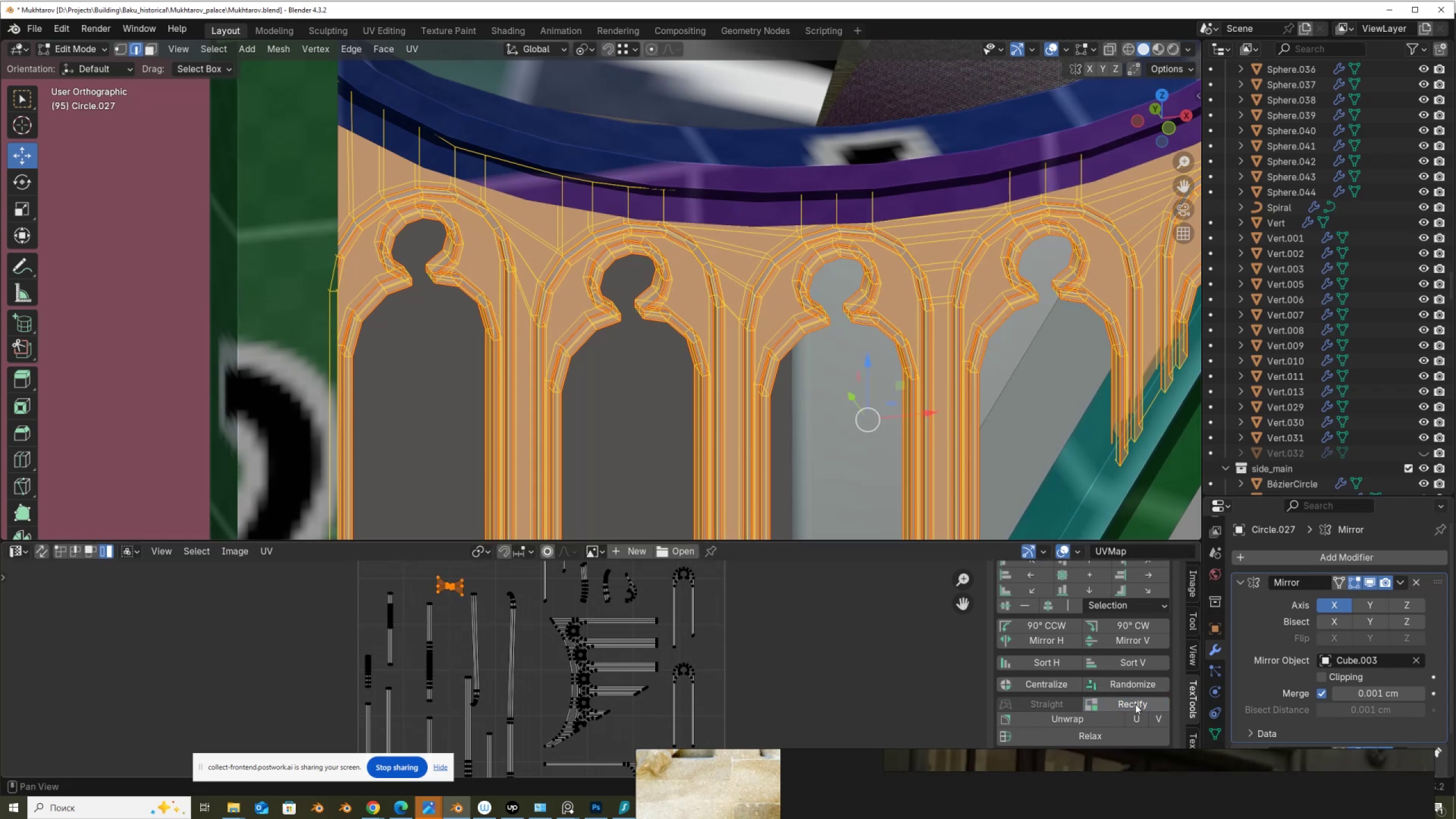 
key(Control+ControlLeft)
 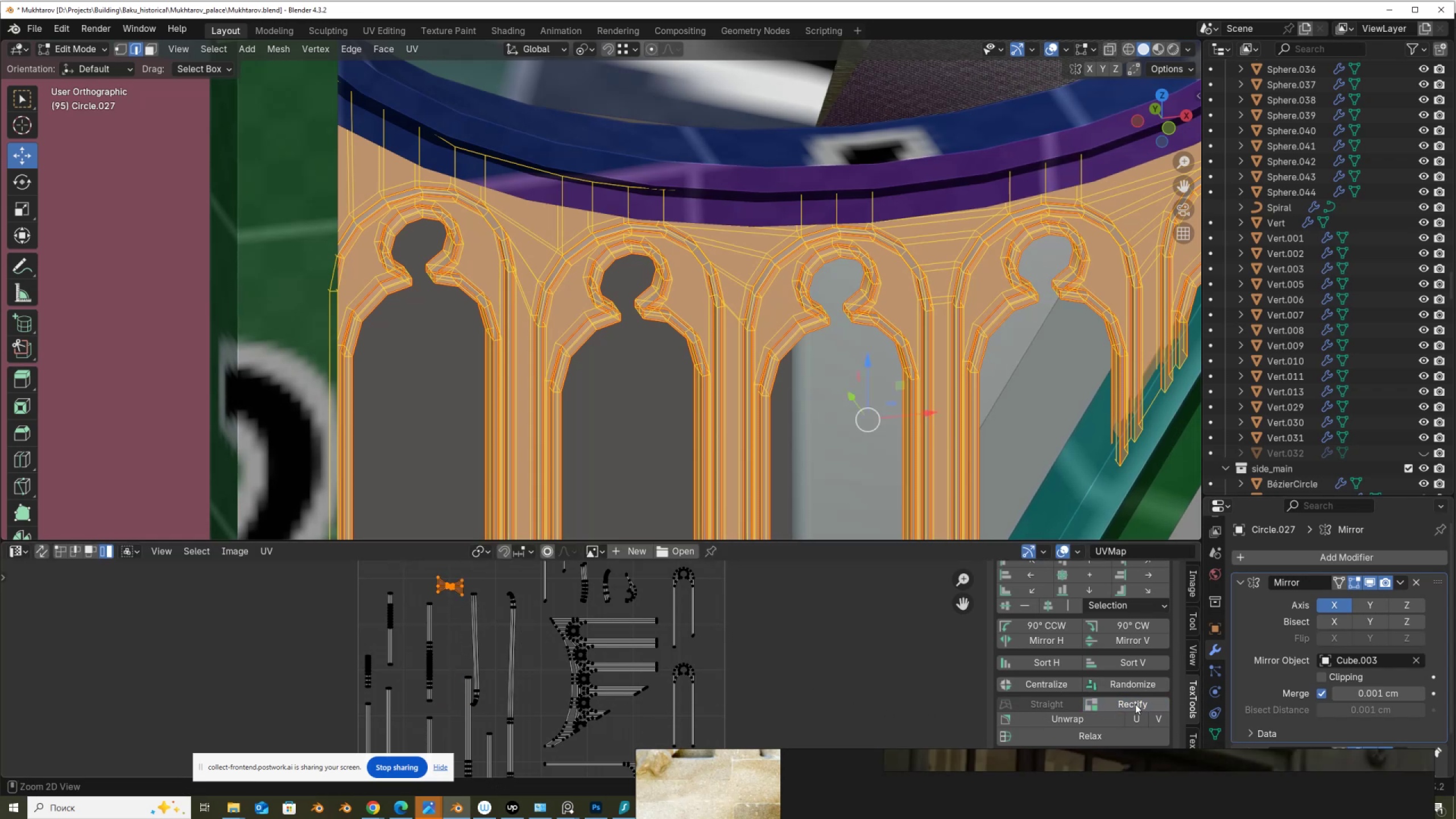 
key(Control+Z)
 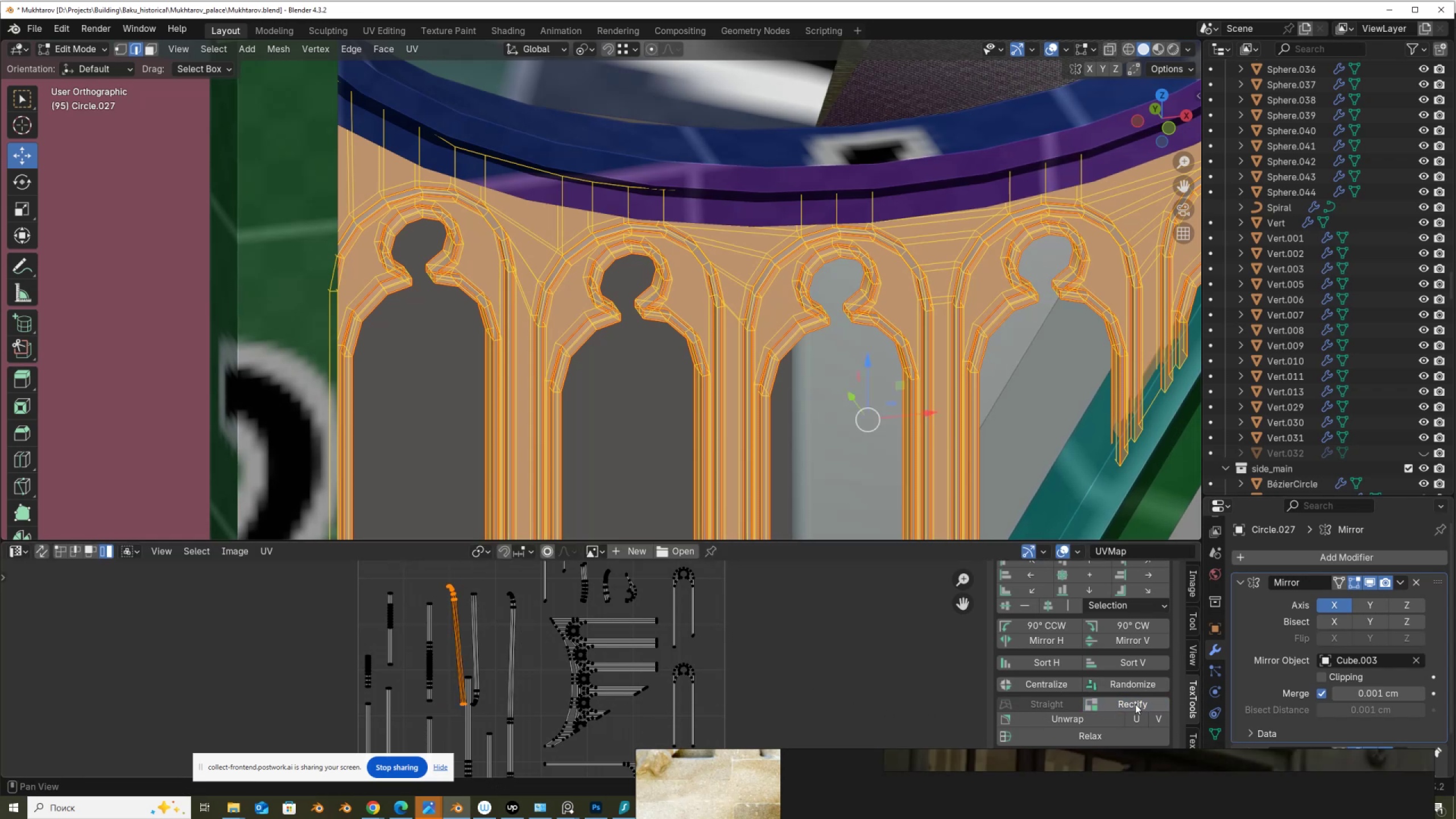 
left_click([1135, 704])
 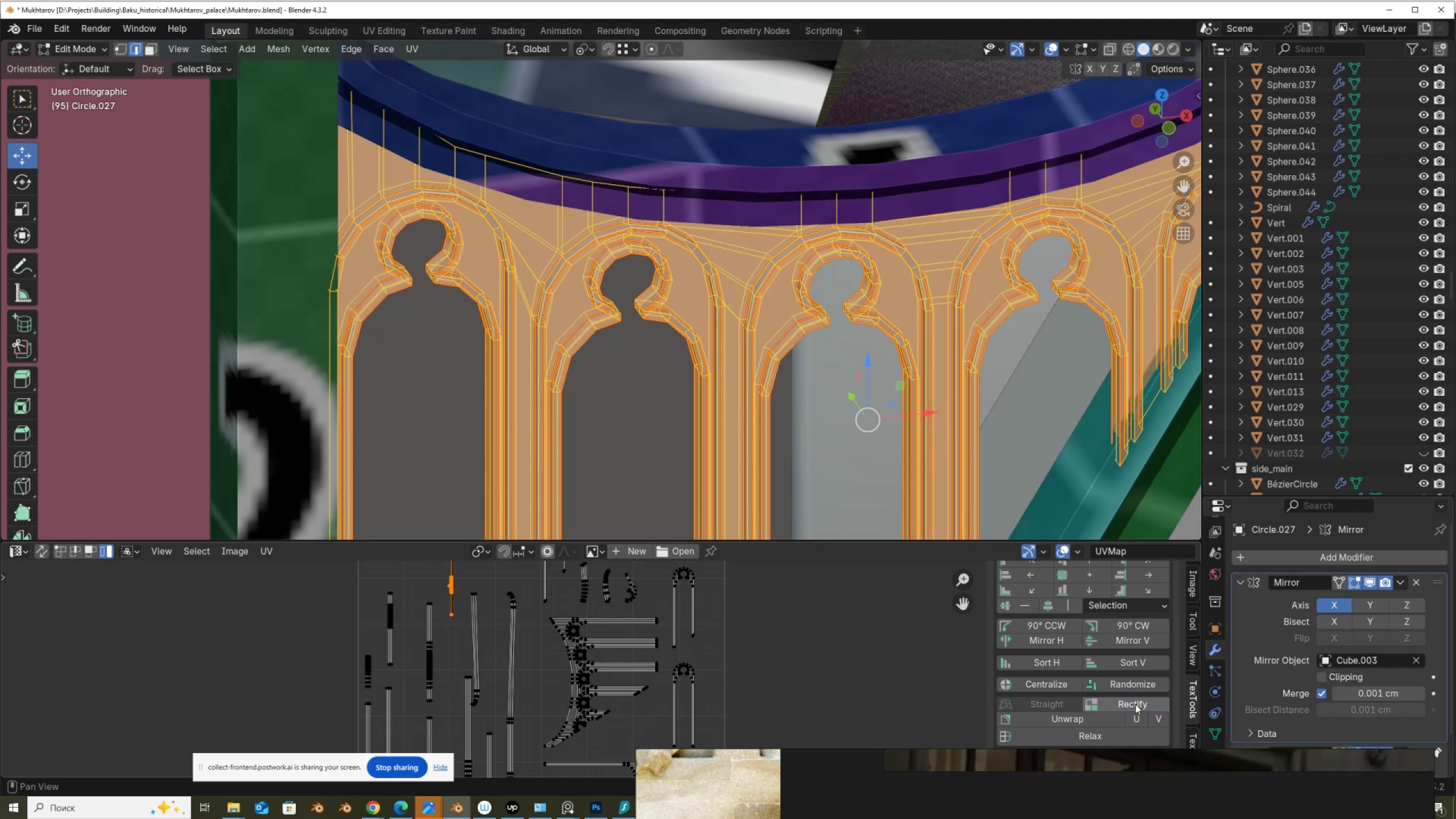 
key(Control+ControlLeft)
 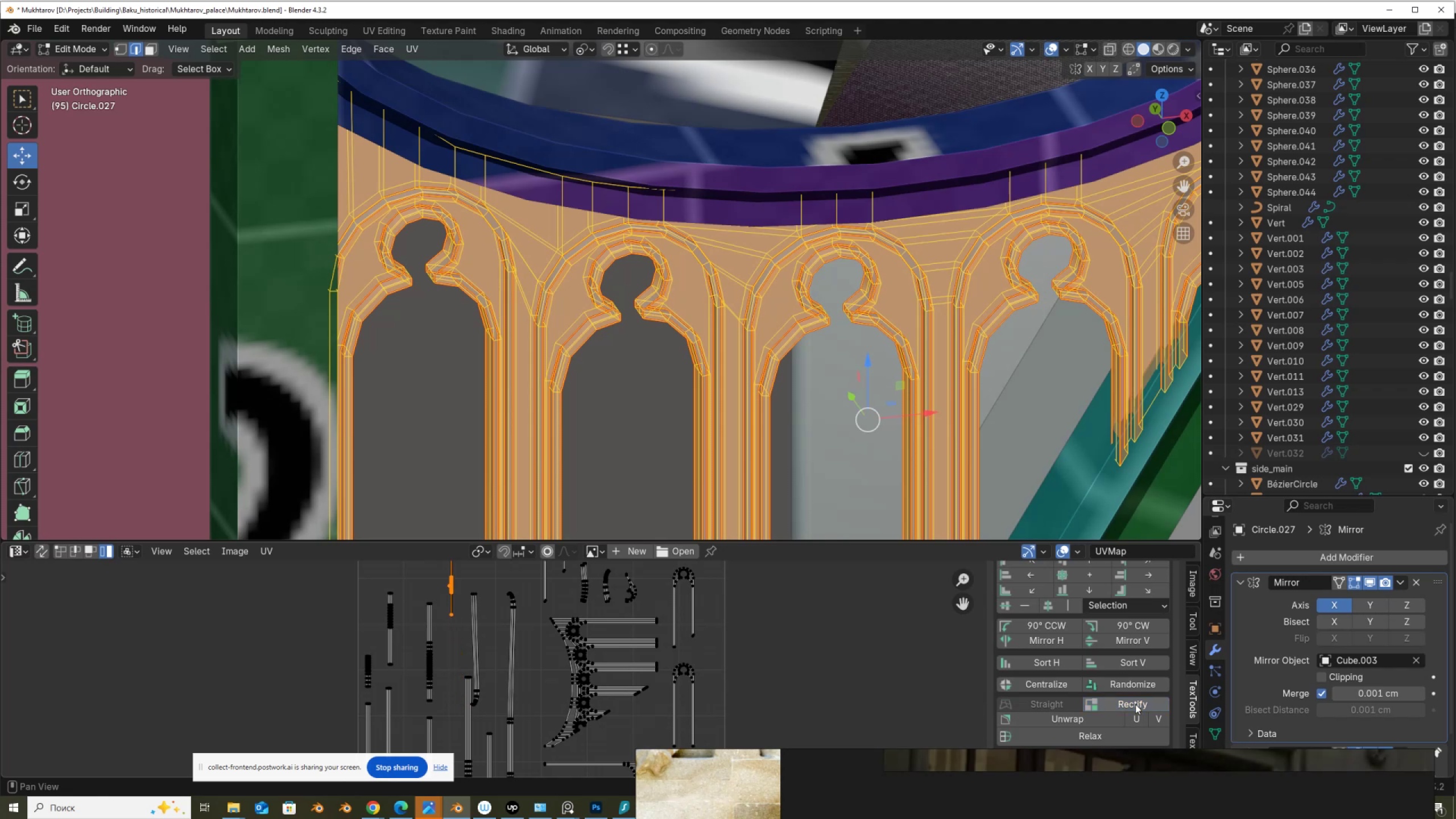 
key(Control+Z)
 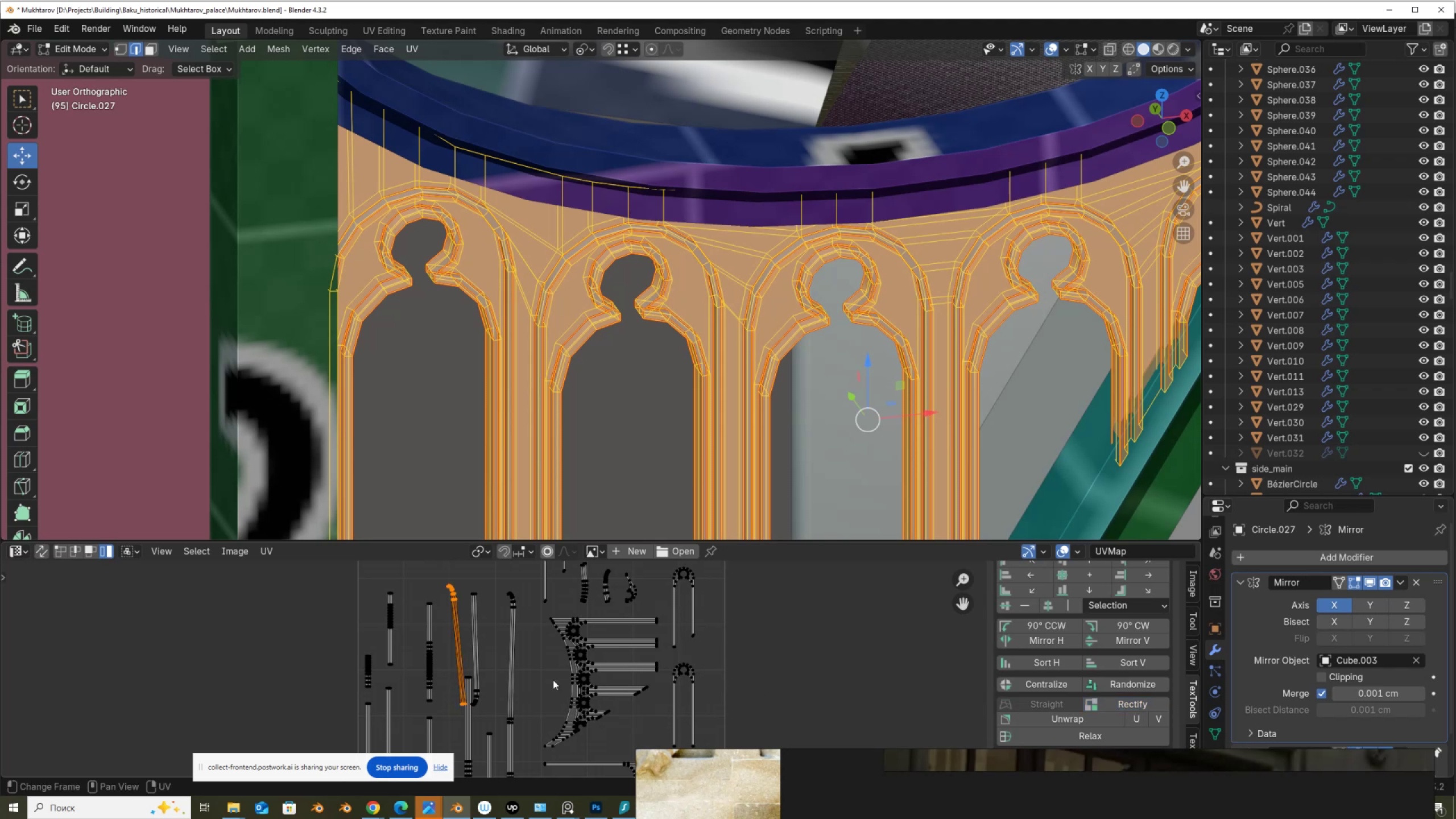 
left_click([536, 685])
 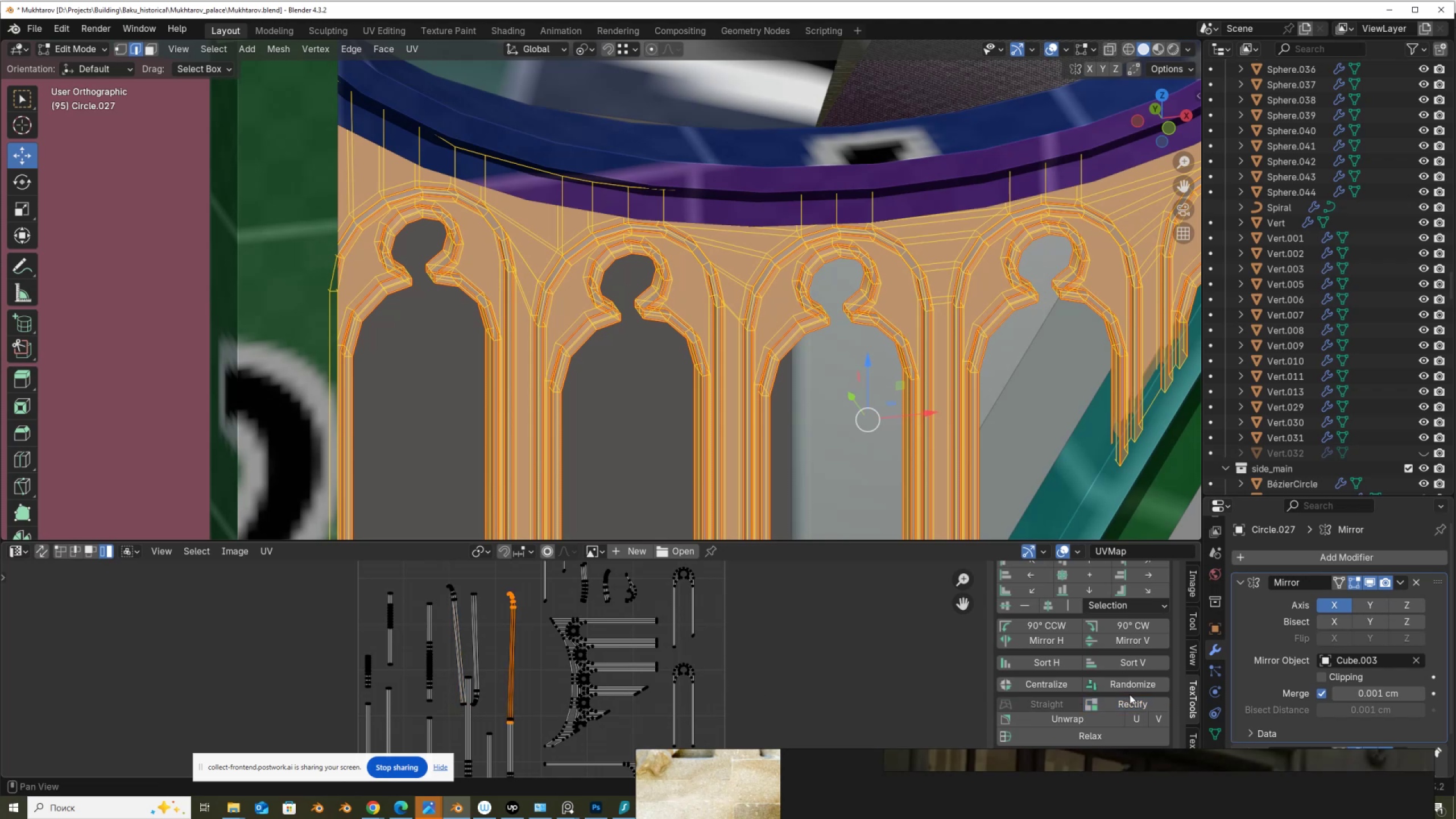 
left_click([1130, 700])
 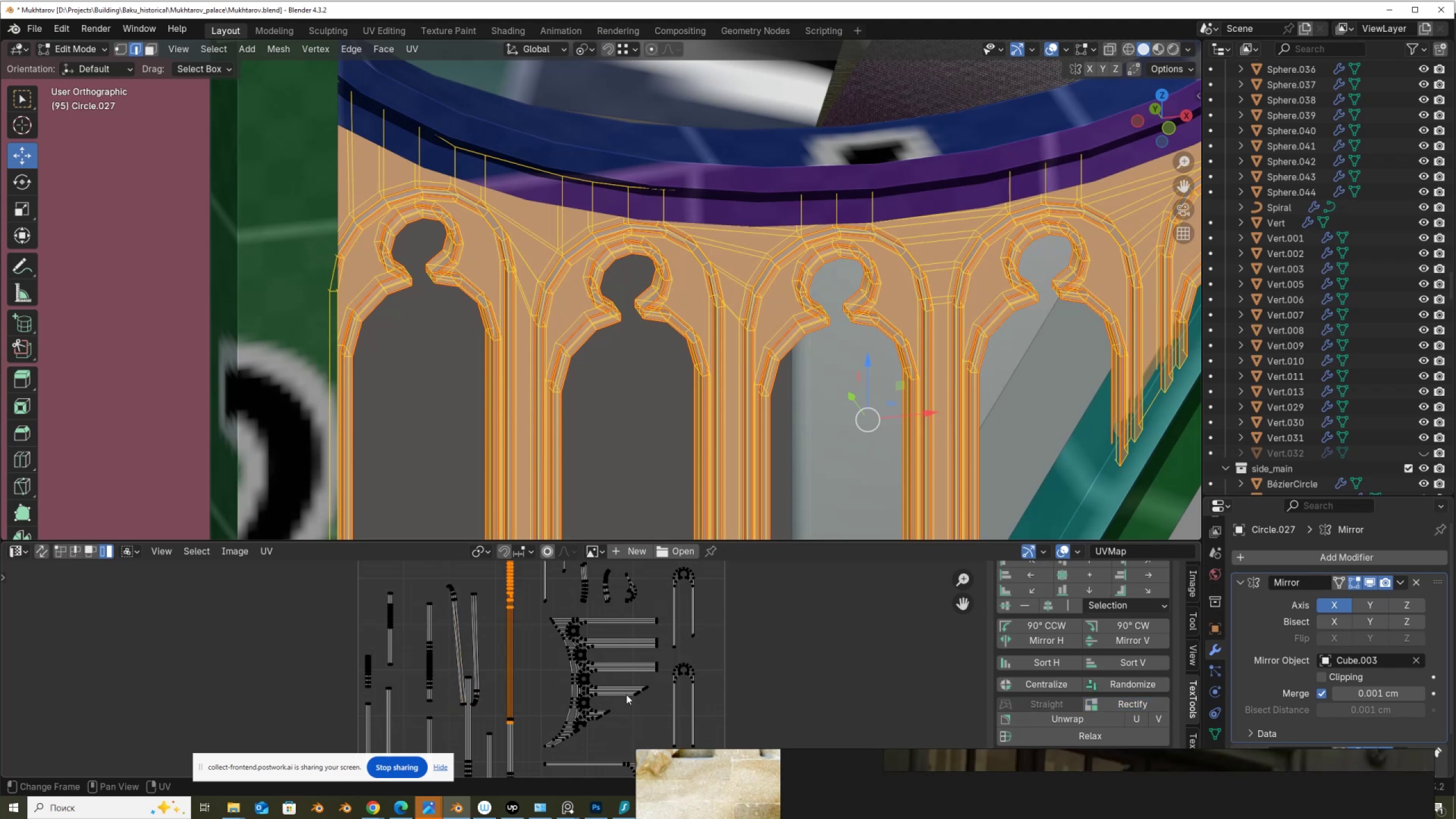 
scroll: coordinate [512, 660], scroll_direction: none, amount: 0.0
 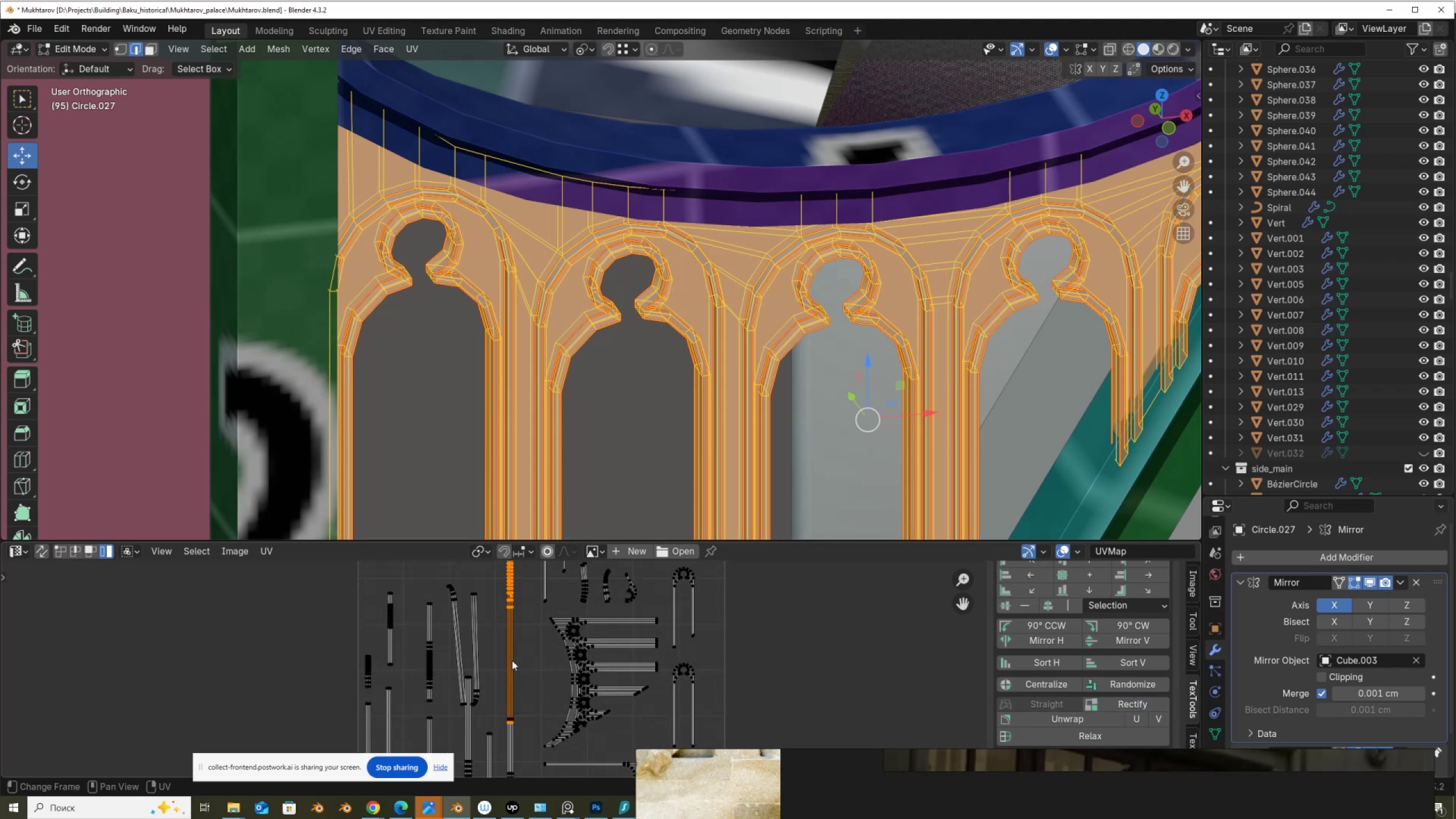 
key(Control+ControlLeft)
 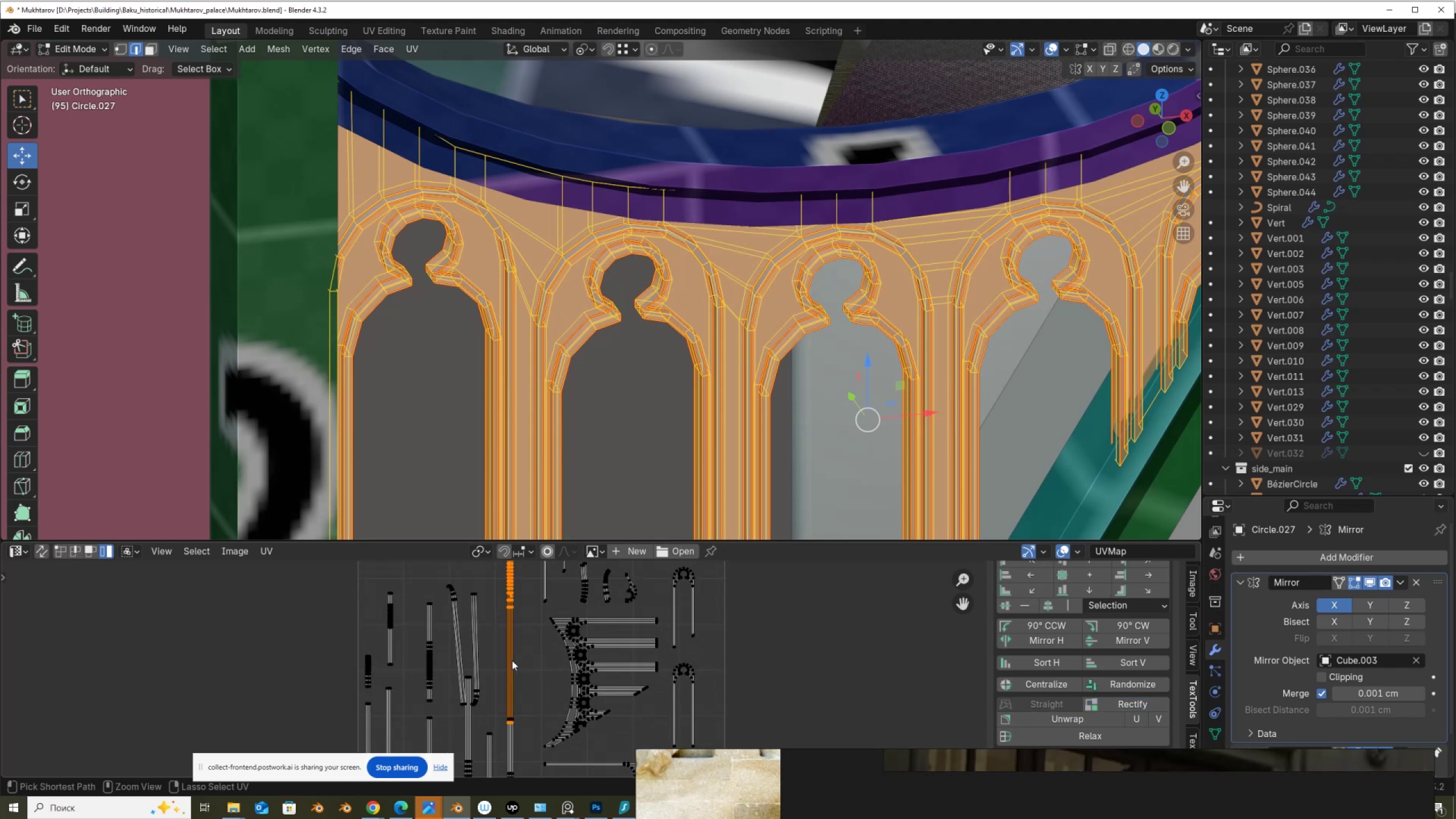 
key(Control+Z)
 